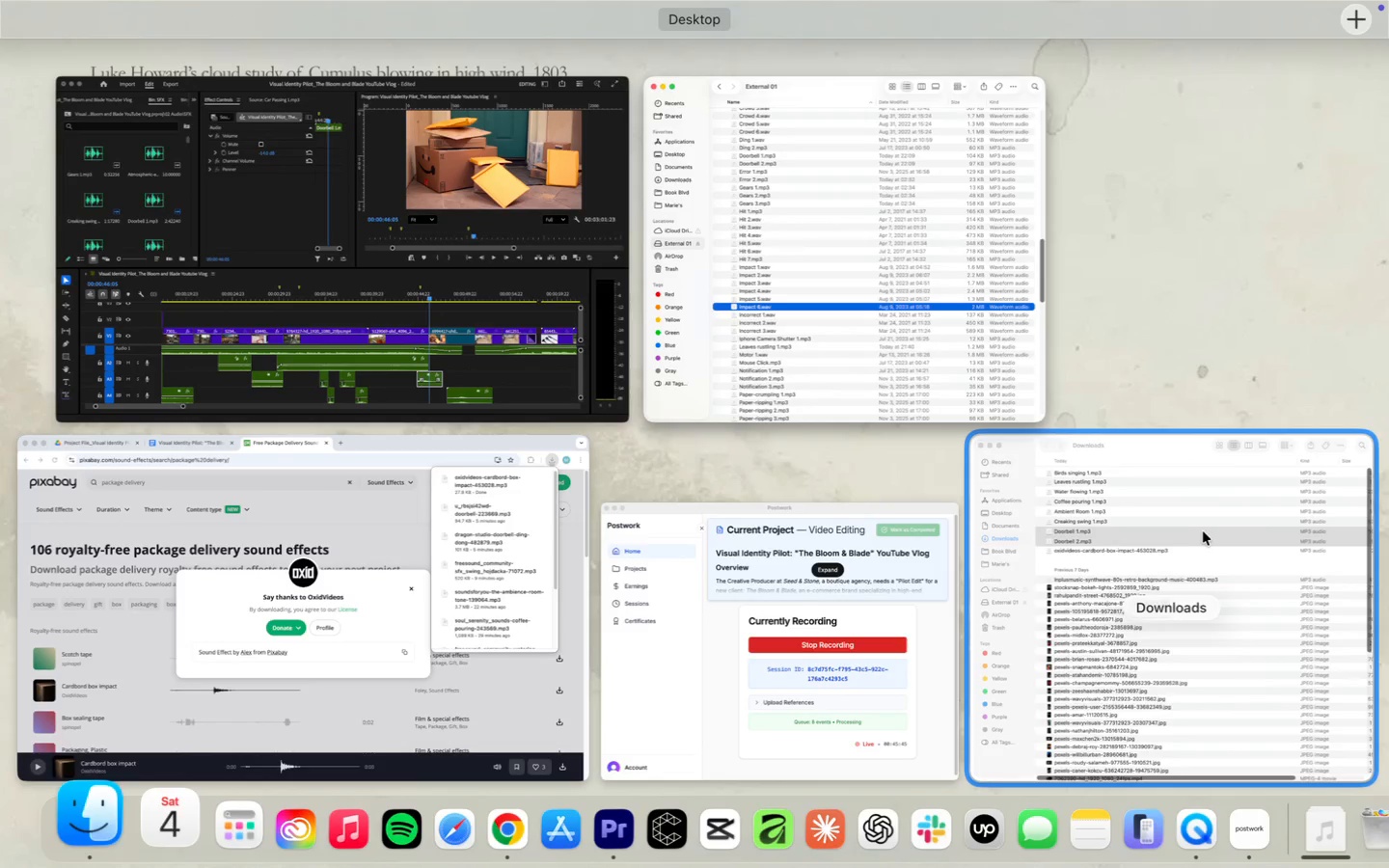 
wait(6.52)
 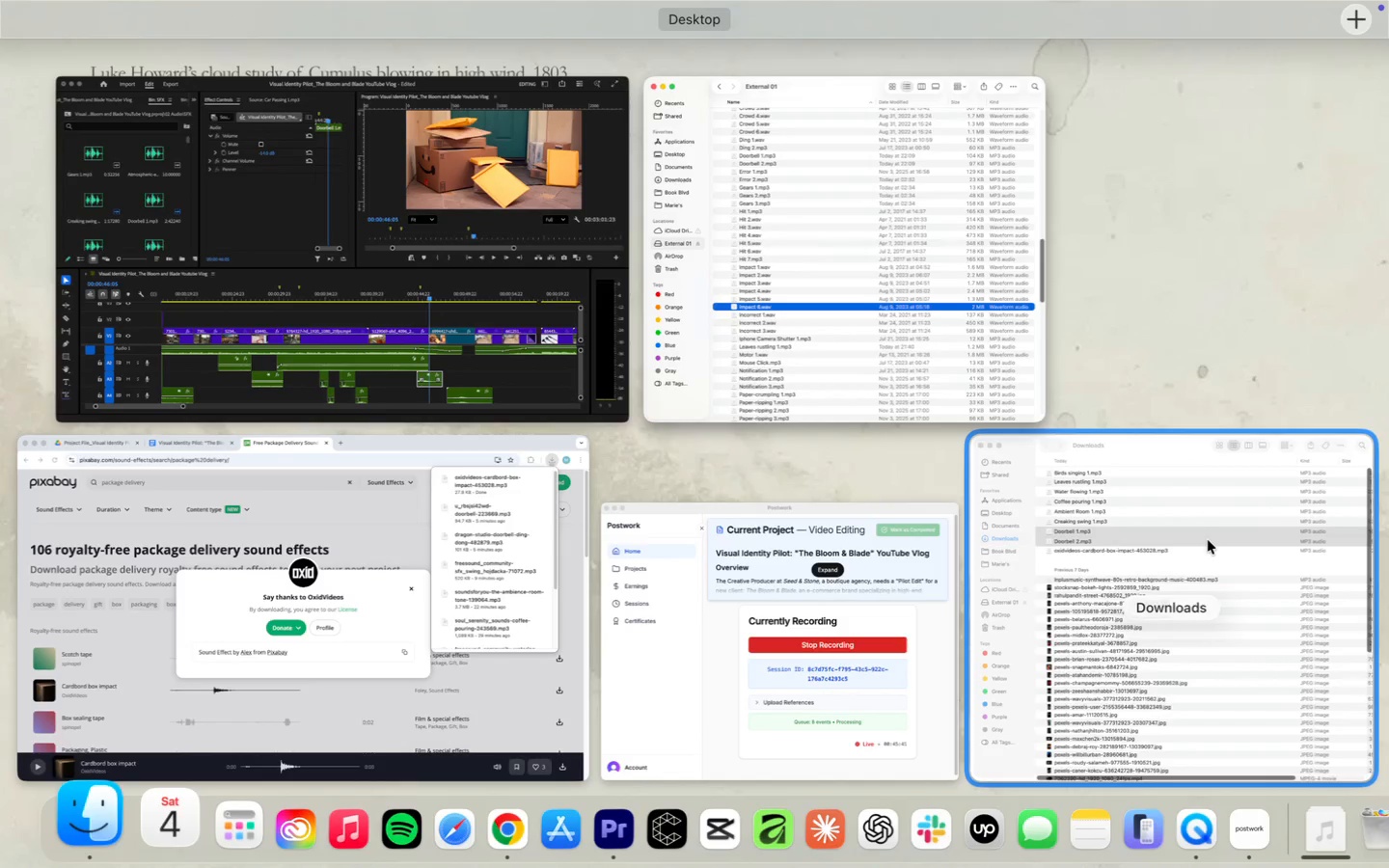 
left_click([1203, 531])
 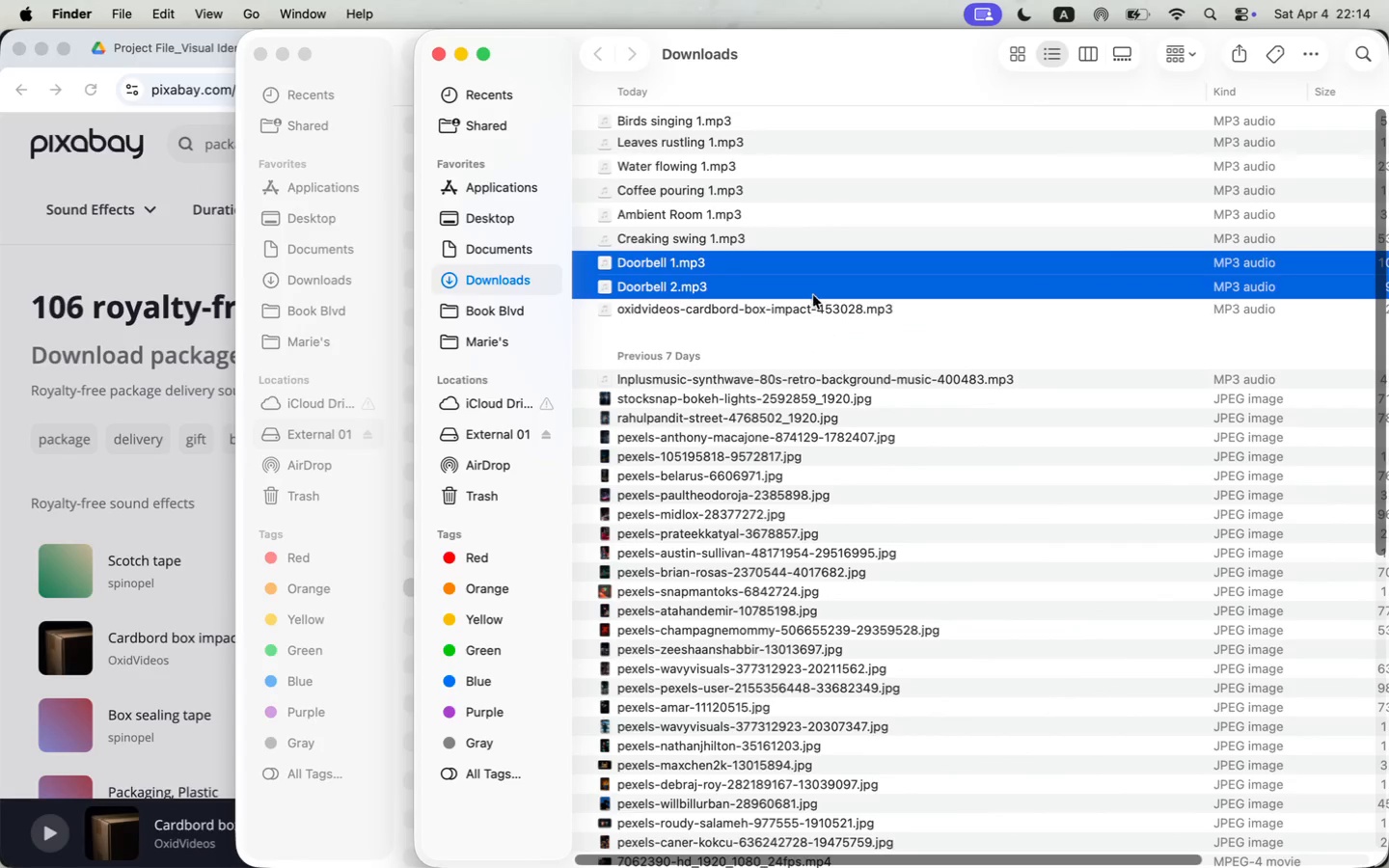 
right_click([808, 312])
 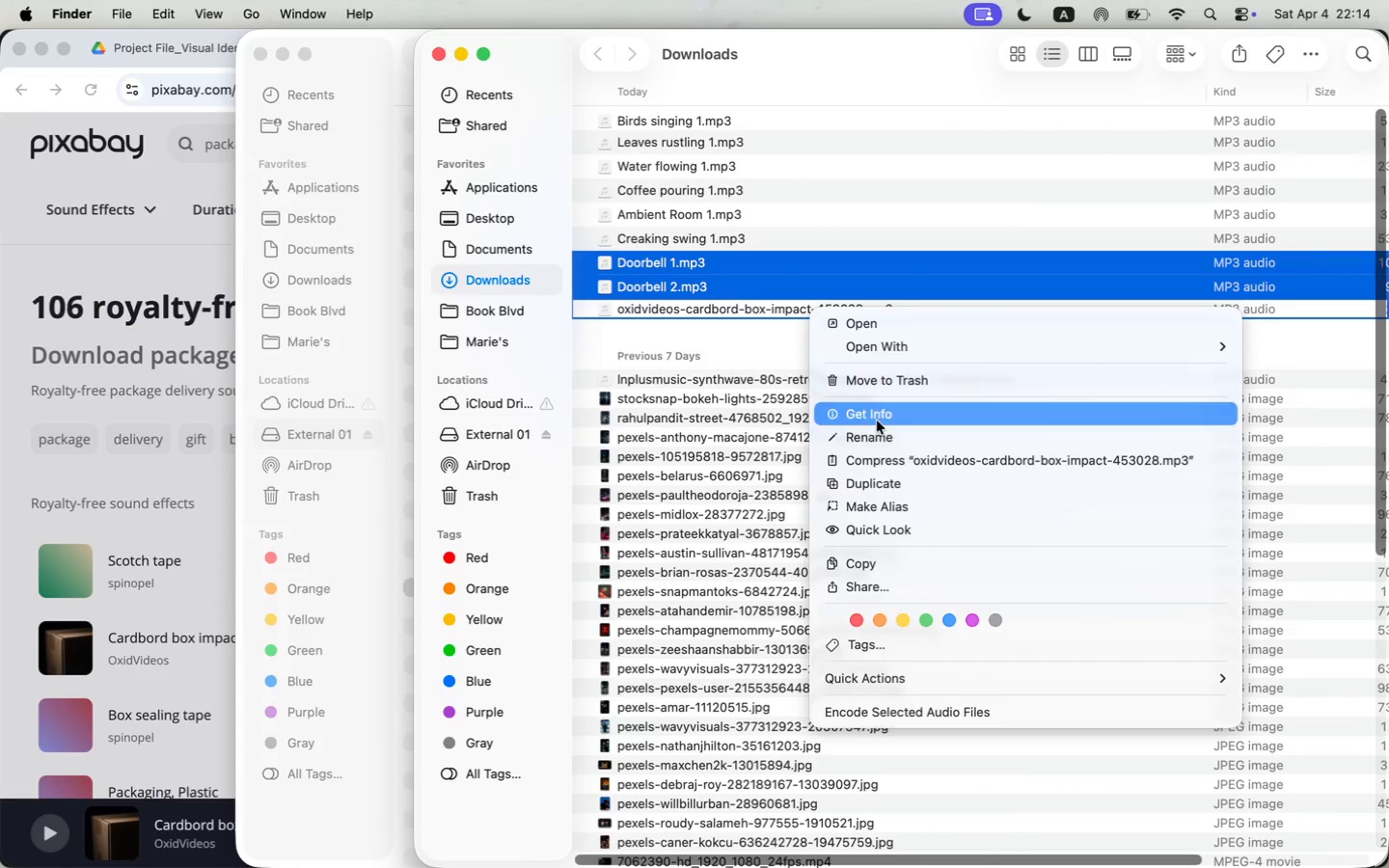 
left_click([882, 438])
 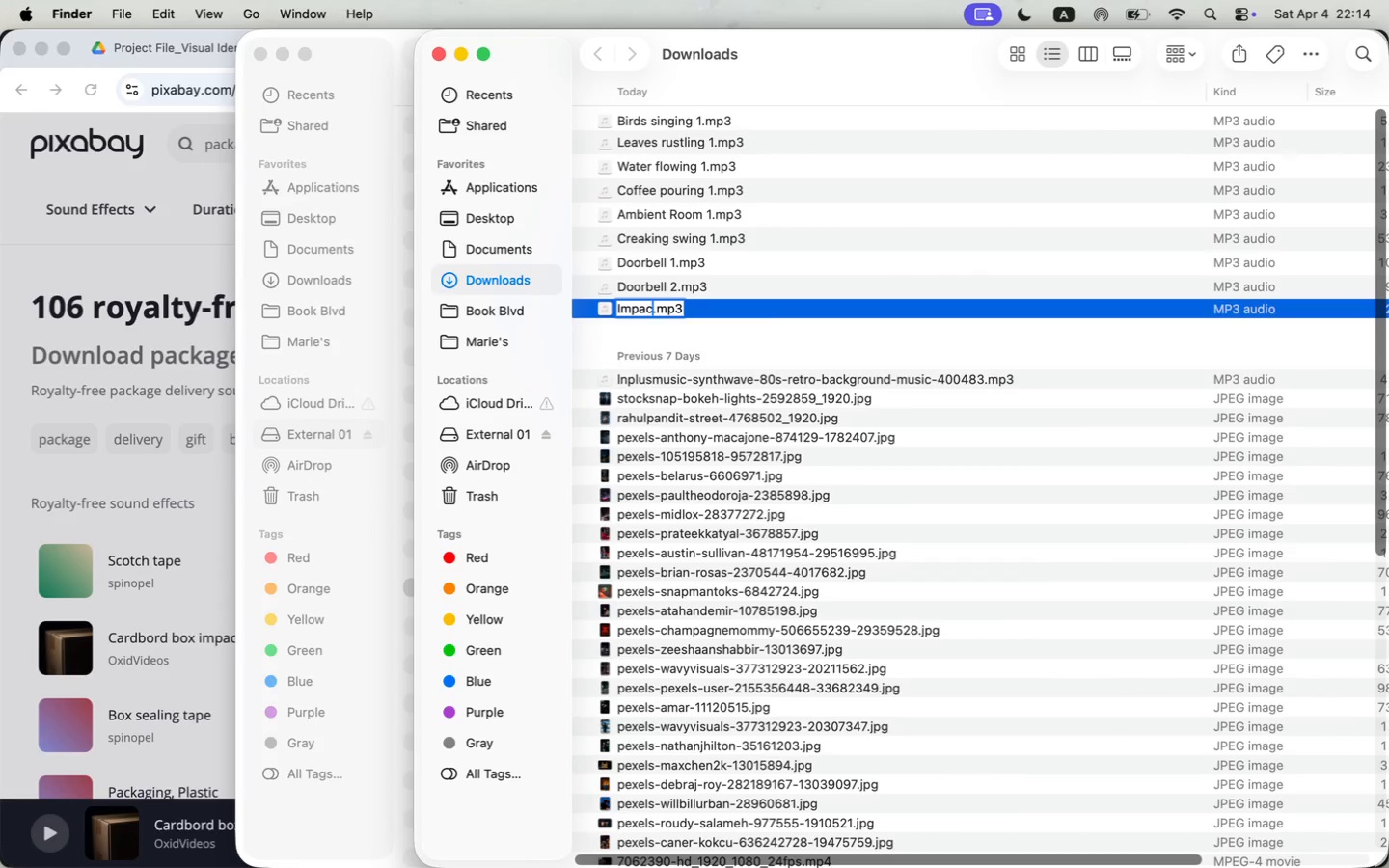 
type(Impact 7)
 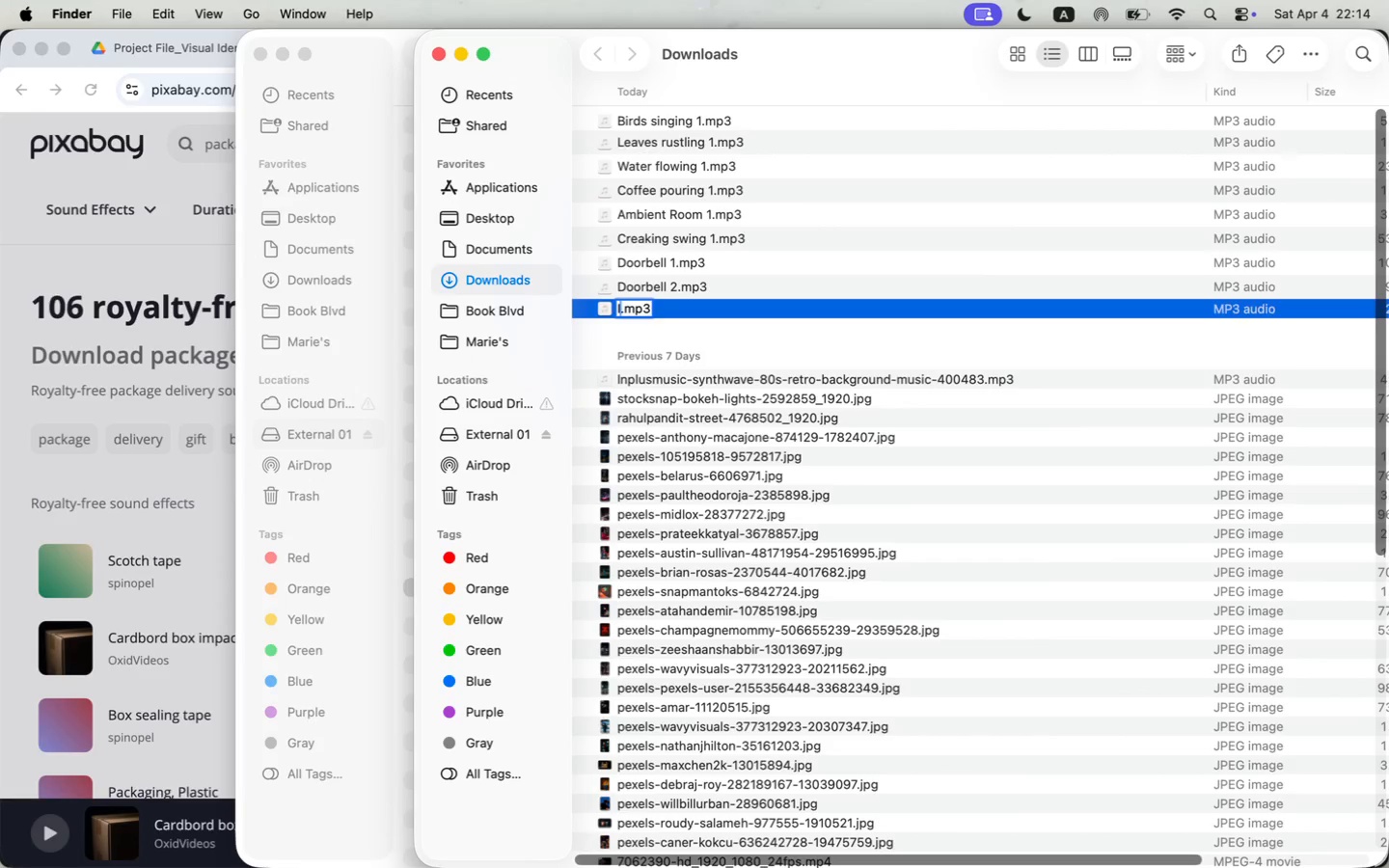 
key(Enter)
 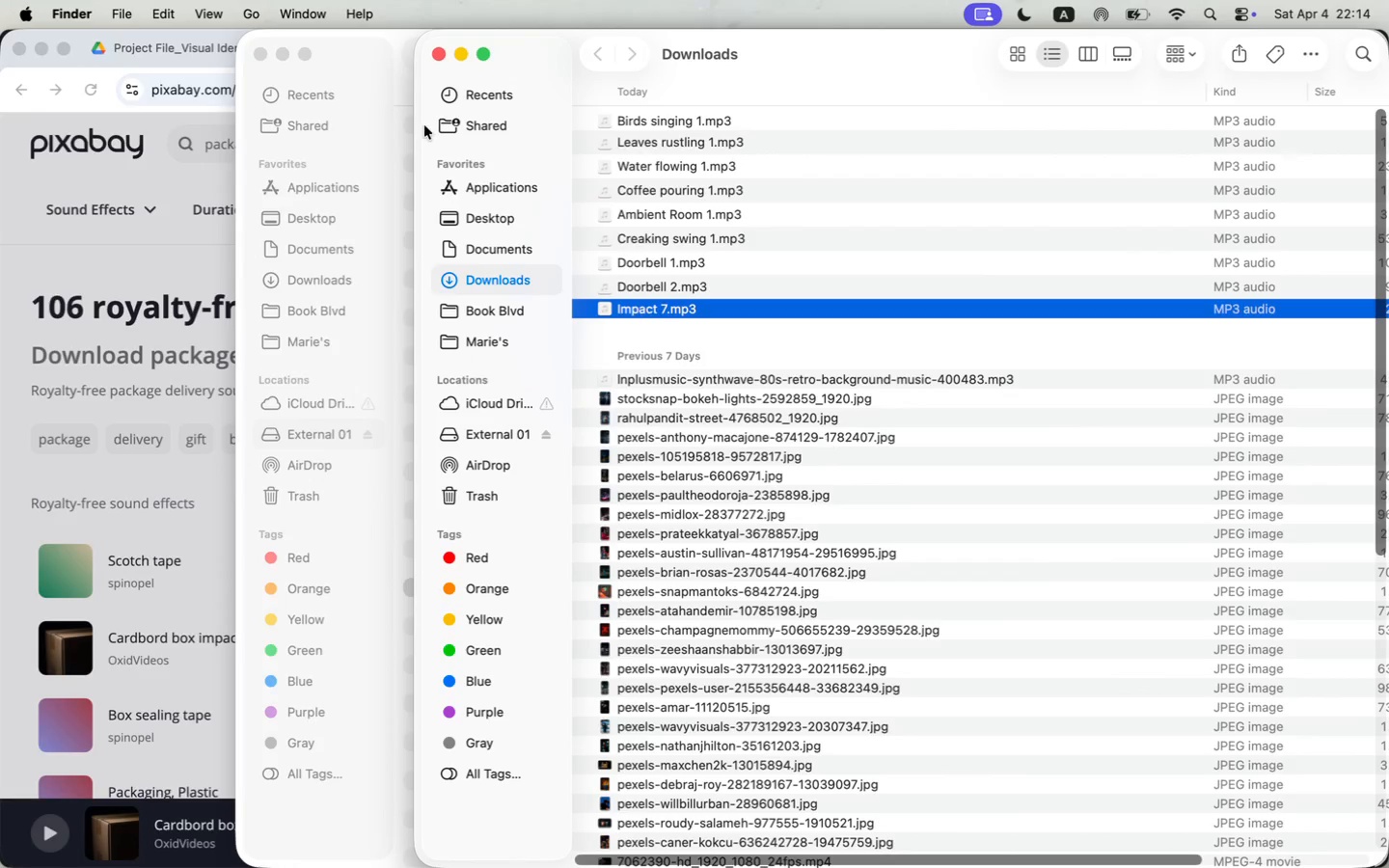 
left_click_drag(start_coordinate=[368, 36], to_coordinate=[172, 7])
 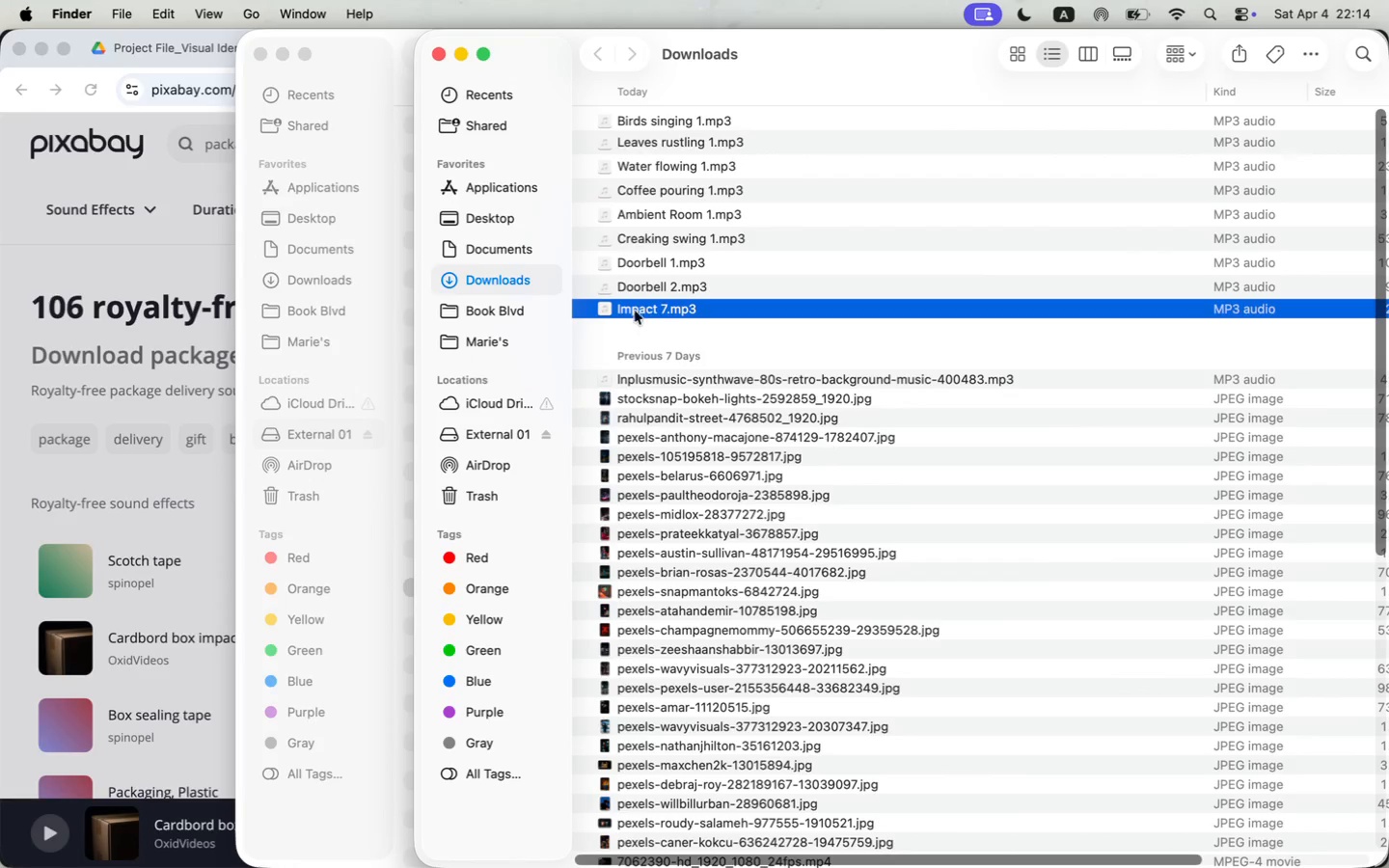 
left_click_drag(start_coordinate=[1069, 313], to_coordinate=[583, 509])
 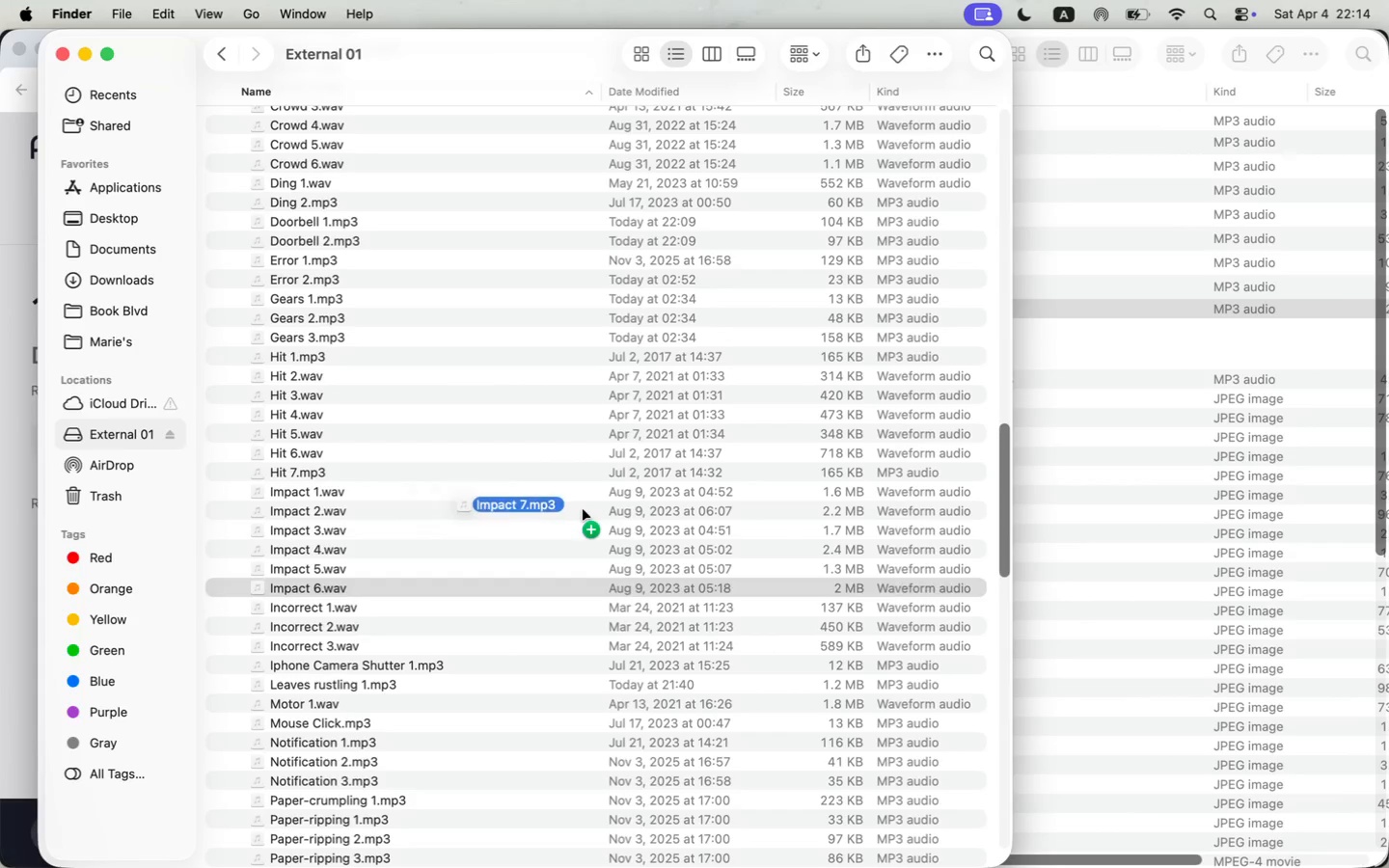 
left_click_drag(start_coordinate=[515, 48], to_coordinate=[693, 9])
 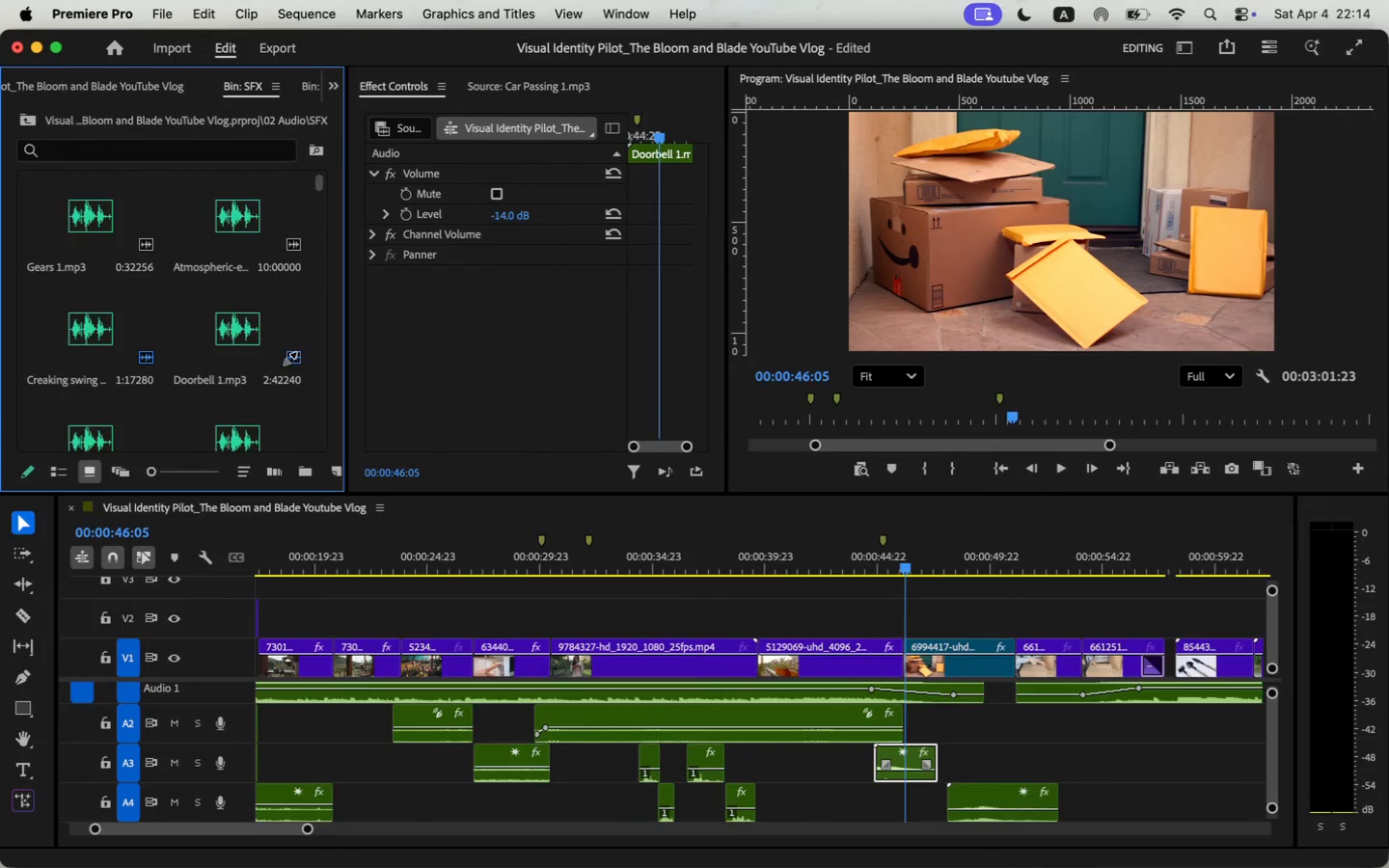 
left_click([904, 375])
 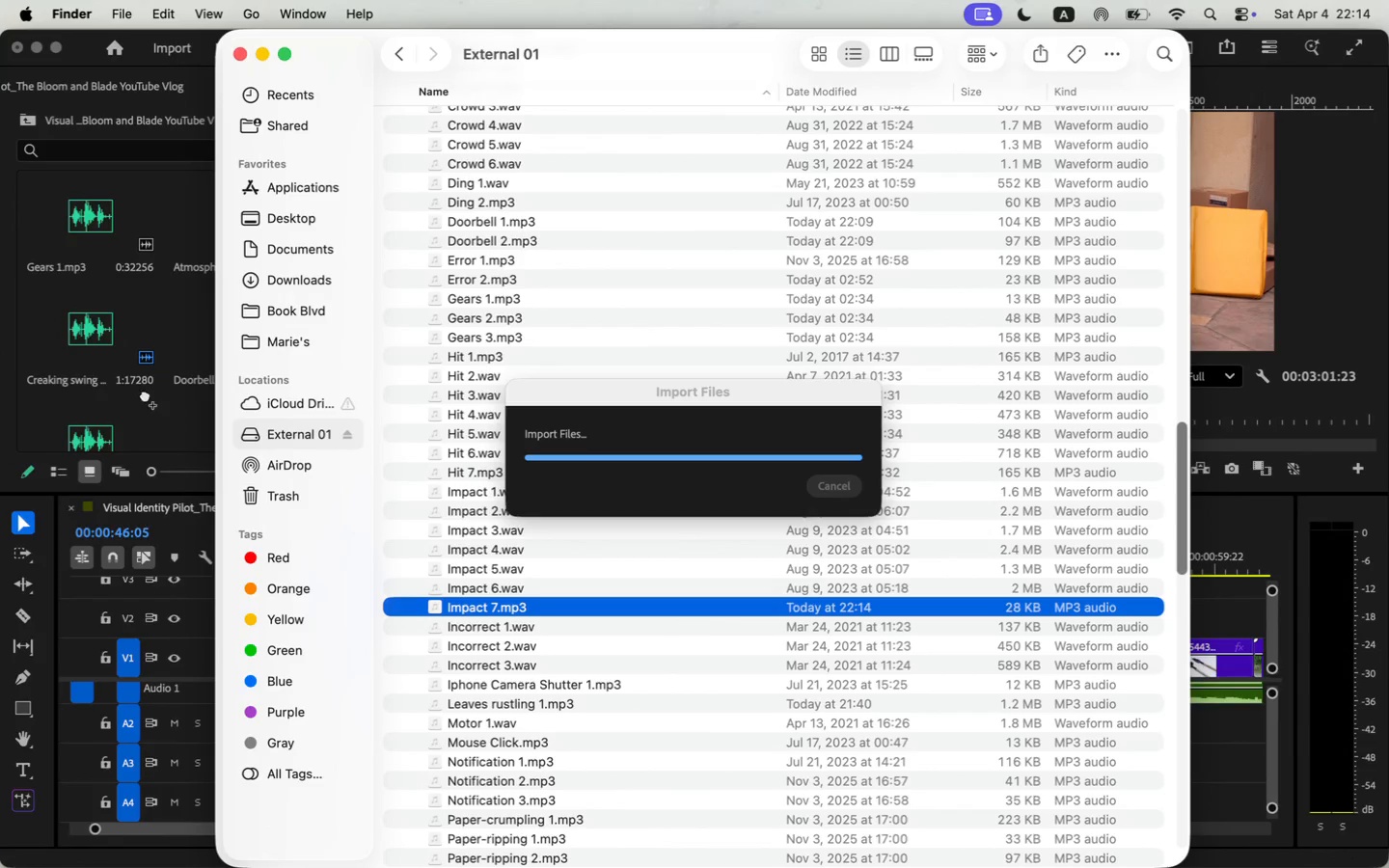 
left_click_drag(start_coordinate=[467, 607], to_coordinate=[145, 394])
 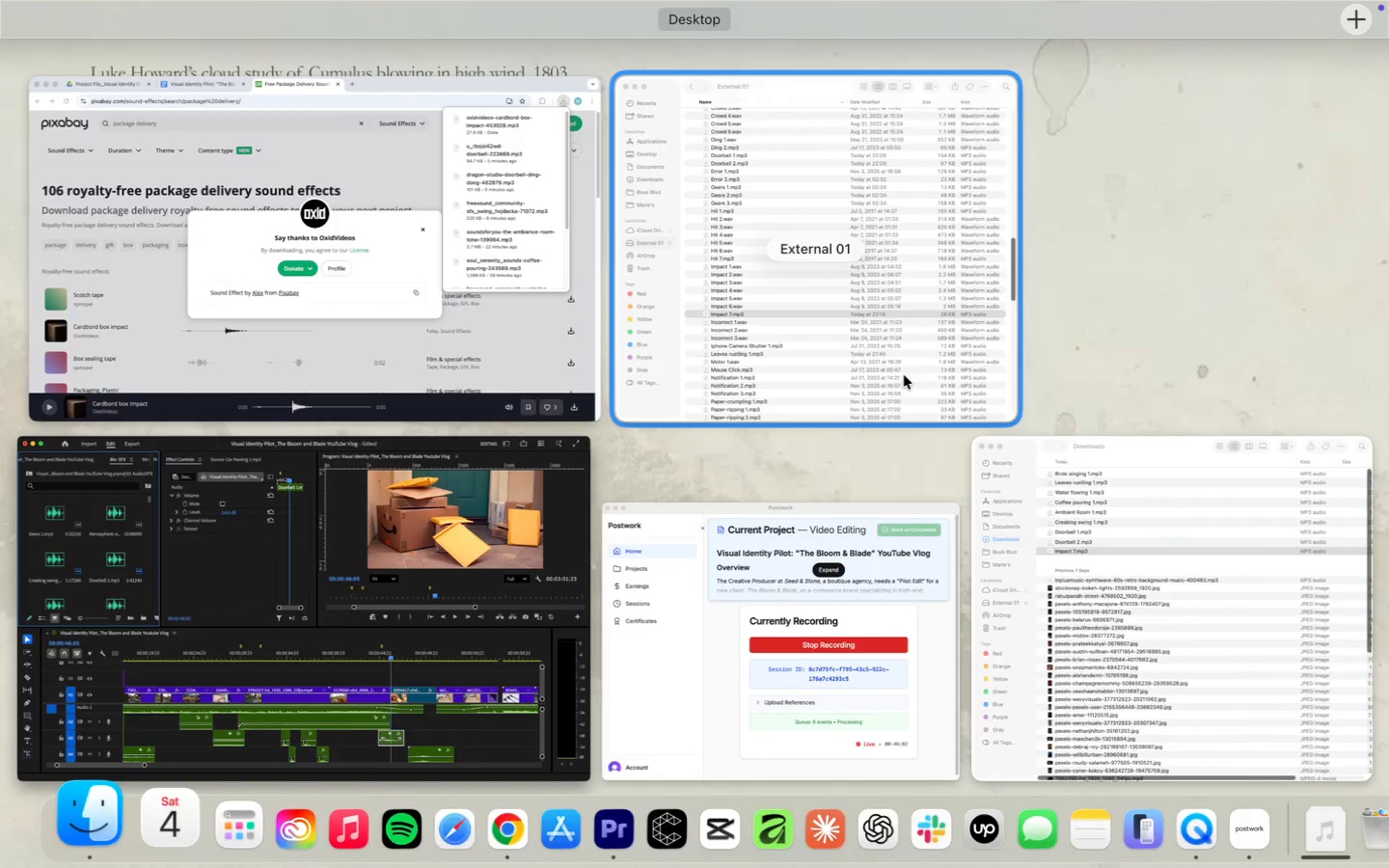 
left_click([145, 392])
 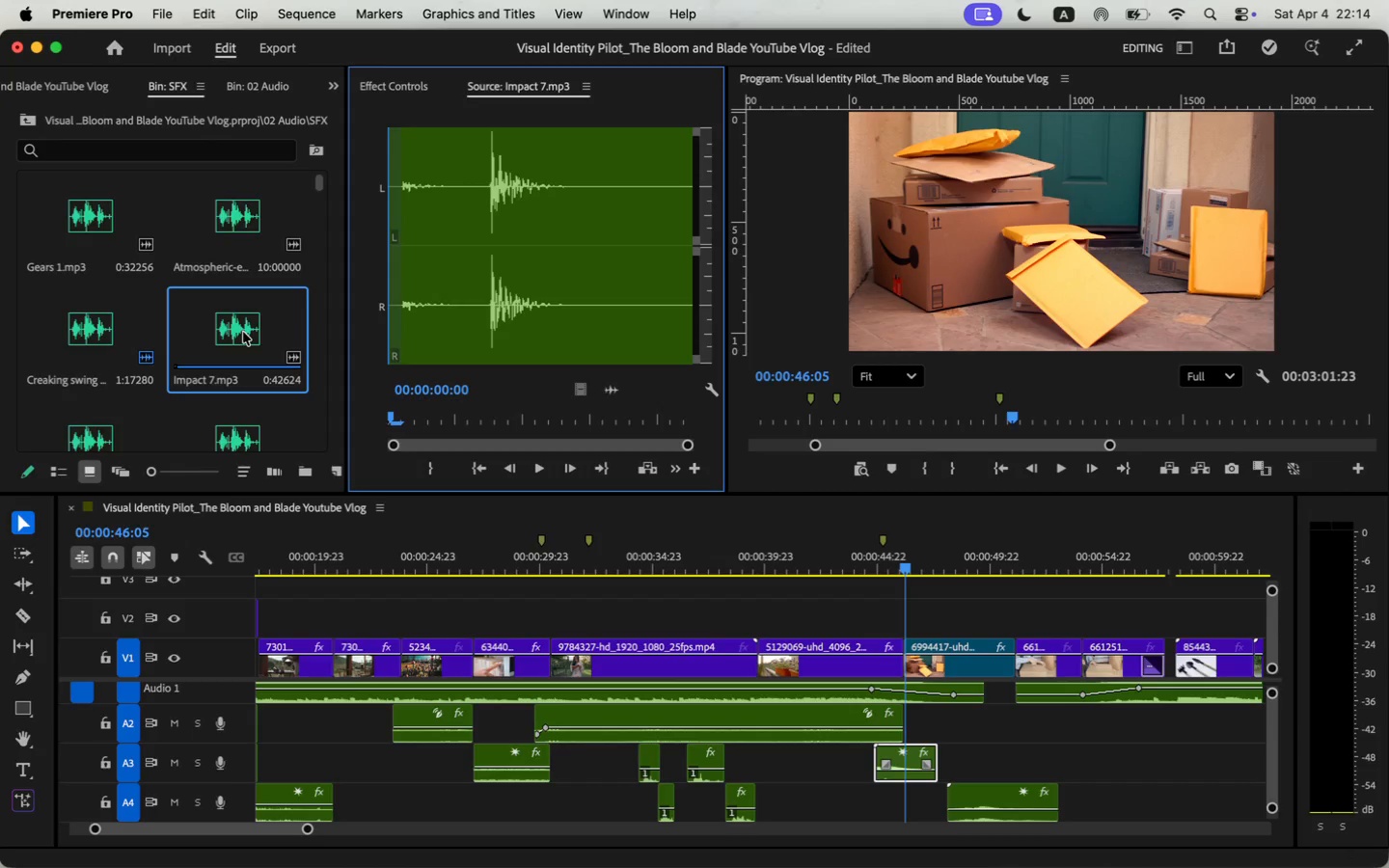 
key(Space)
 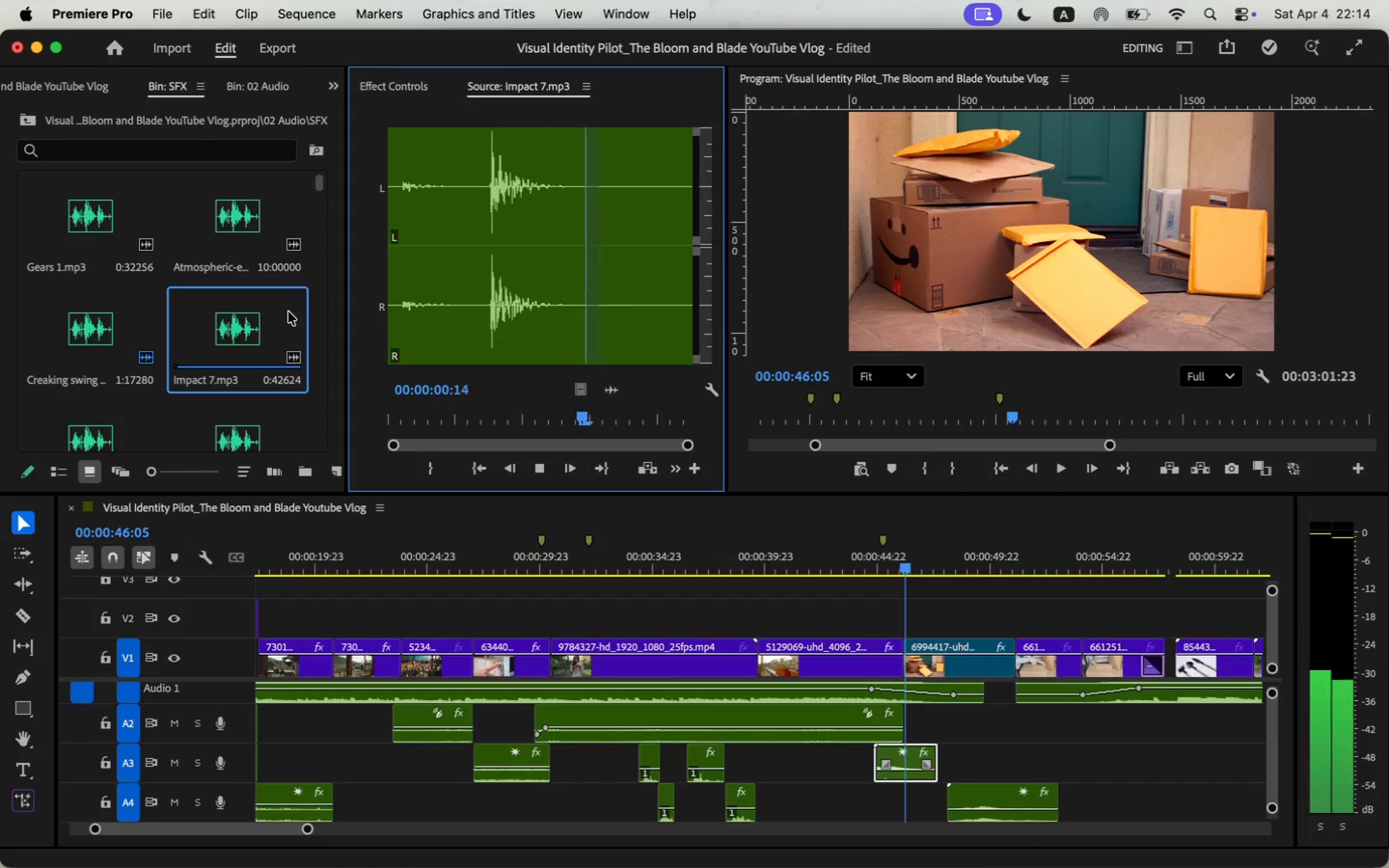 
key(Space)
 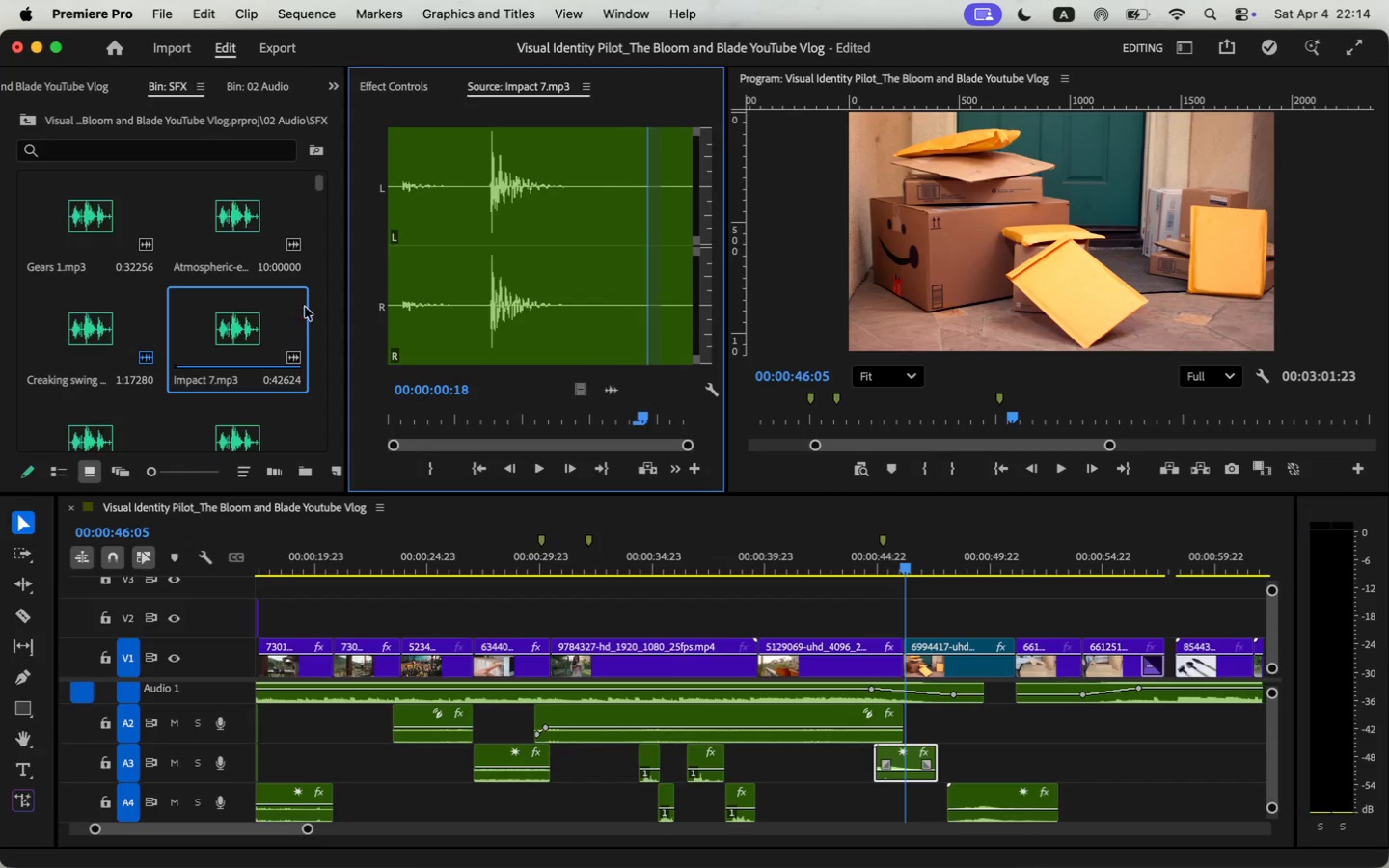 
type(oi)
 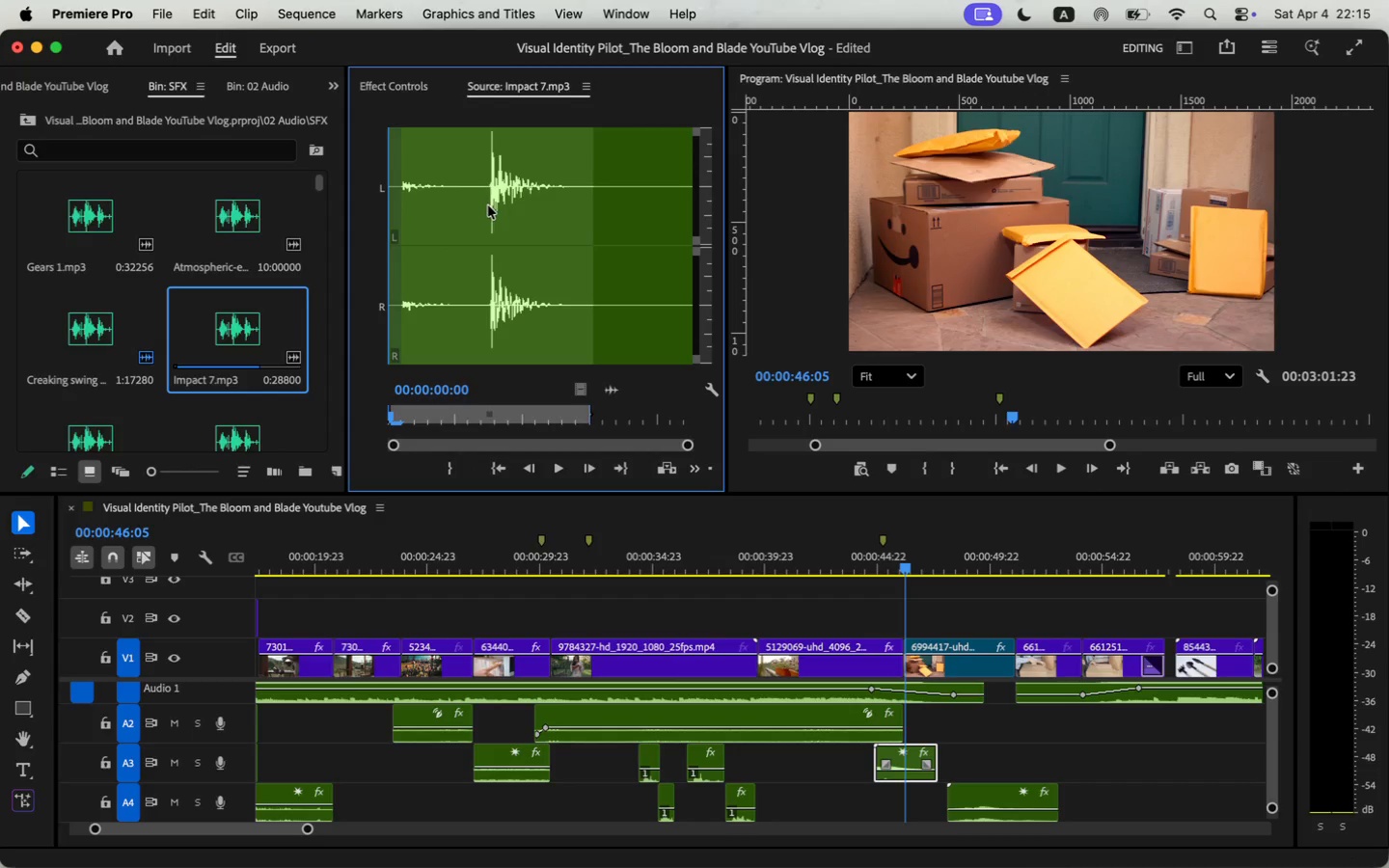 
left_click_drag(start_coordinate=[613, 393], to_coordinate=[914, 720])
 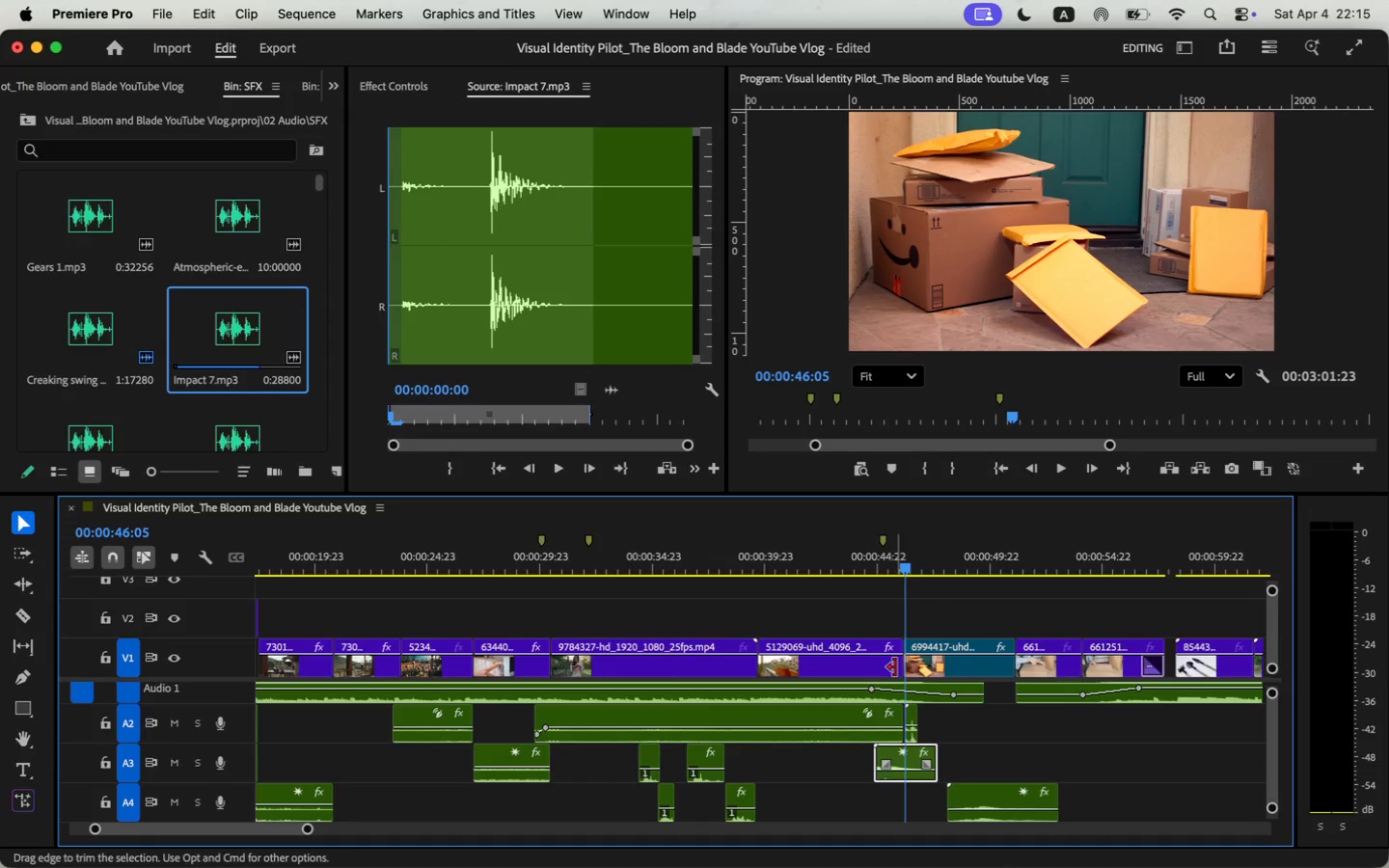 
key(Space)
 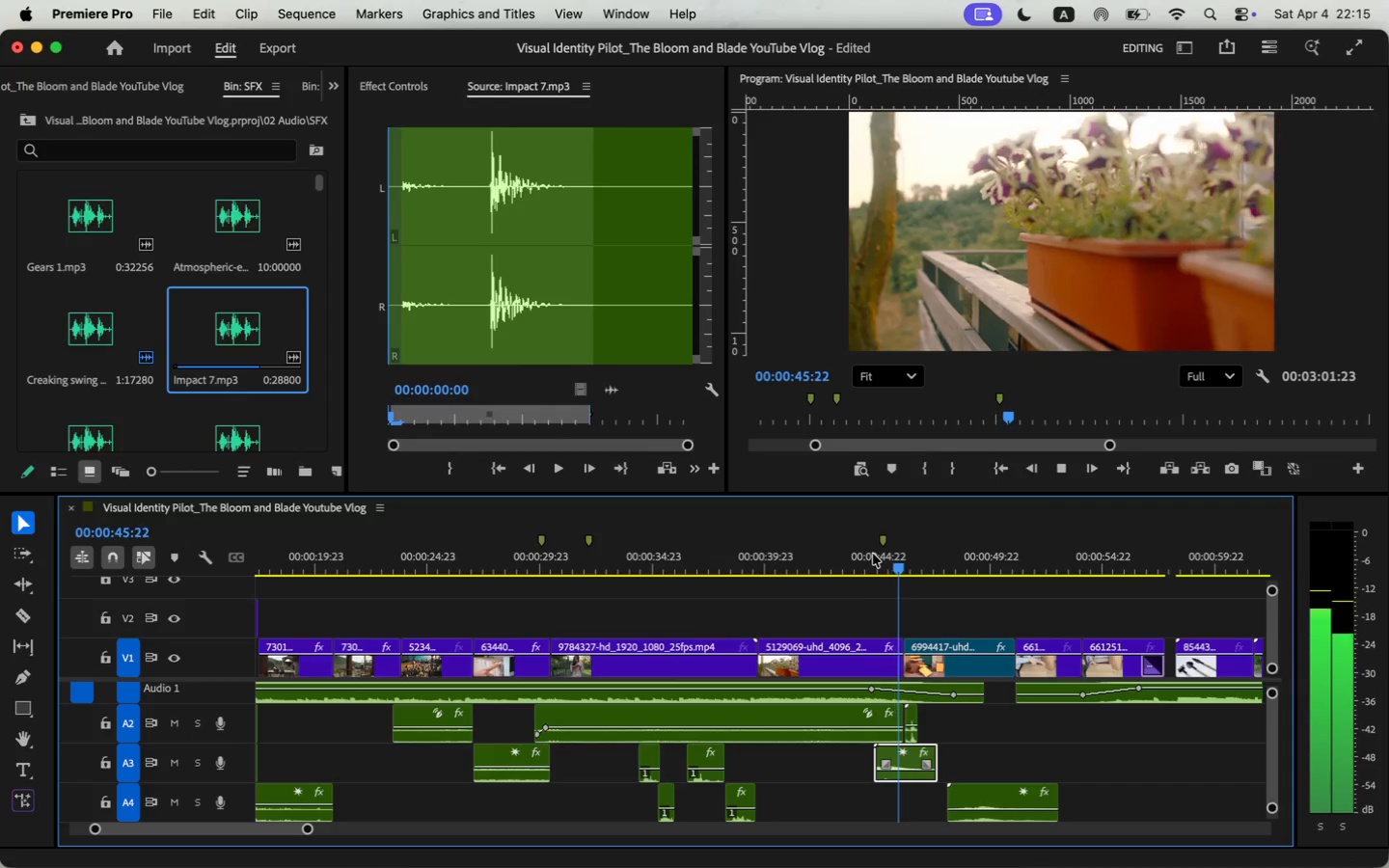 
key(Space)
 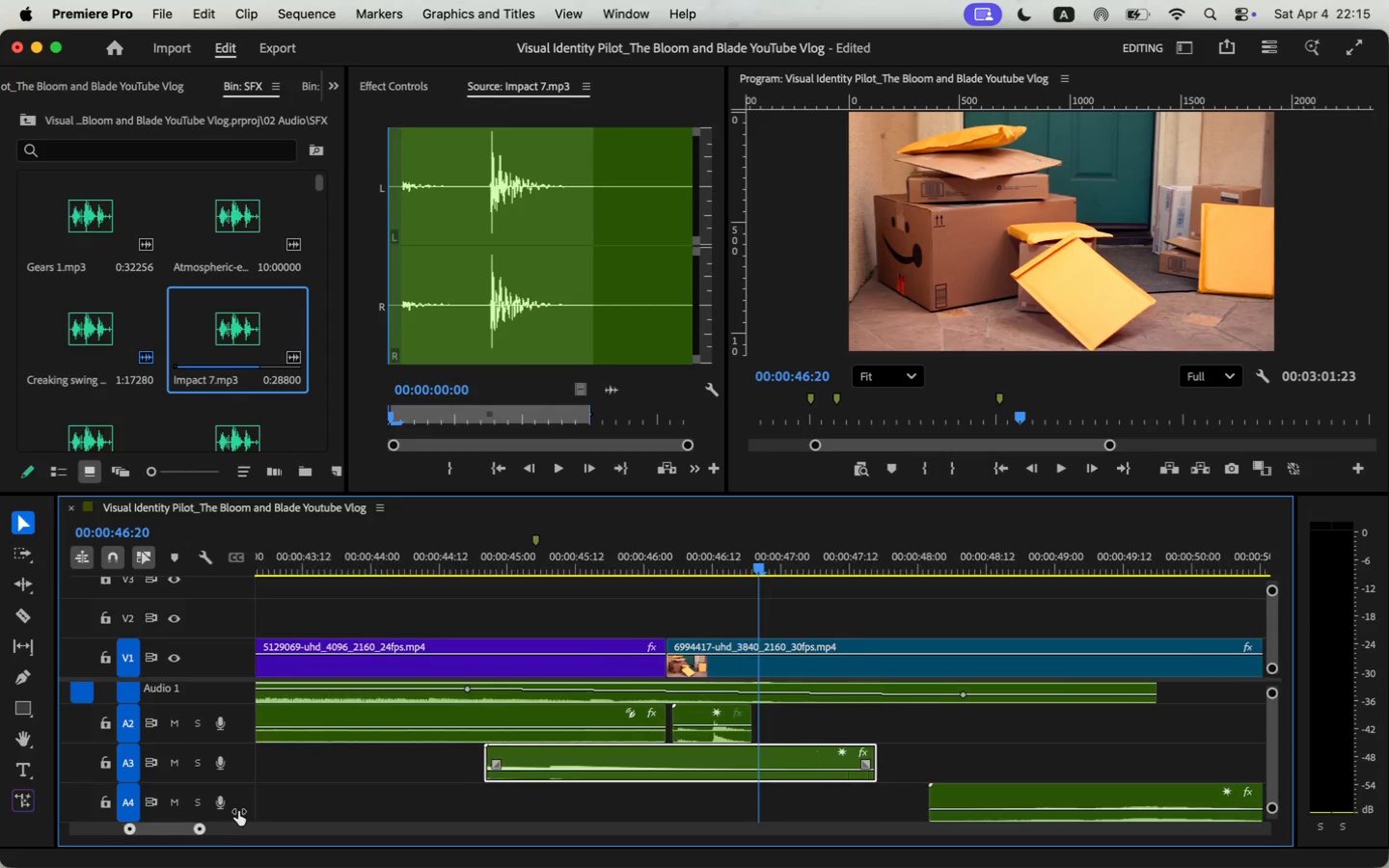 
left_click_drag(start_coordinate=[311, 827], to_coordinate=[236, 809])
 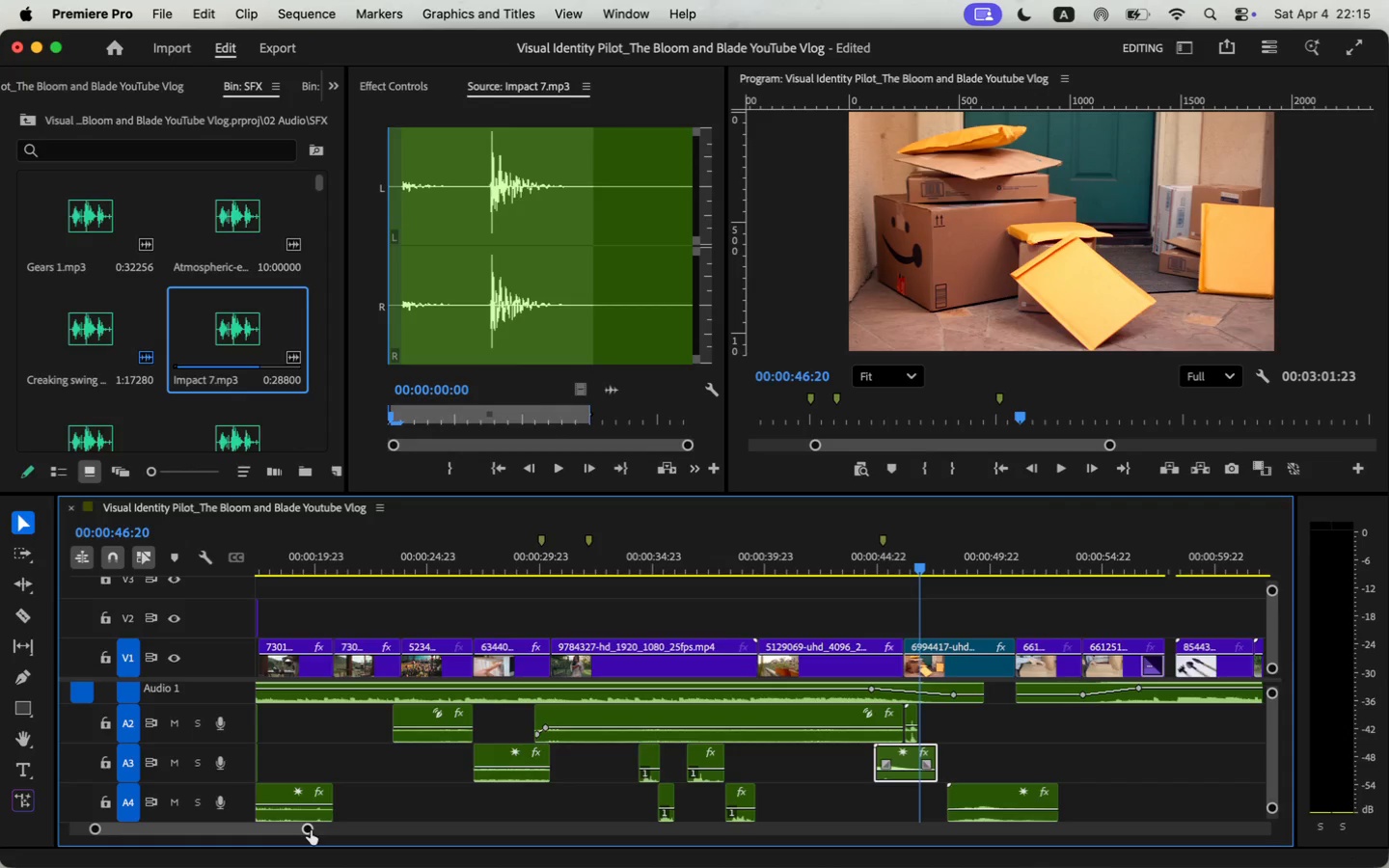 
left_click([690, 708])
 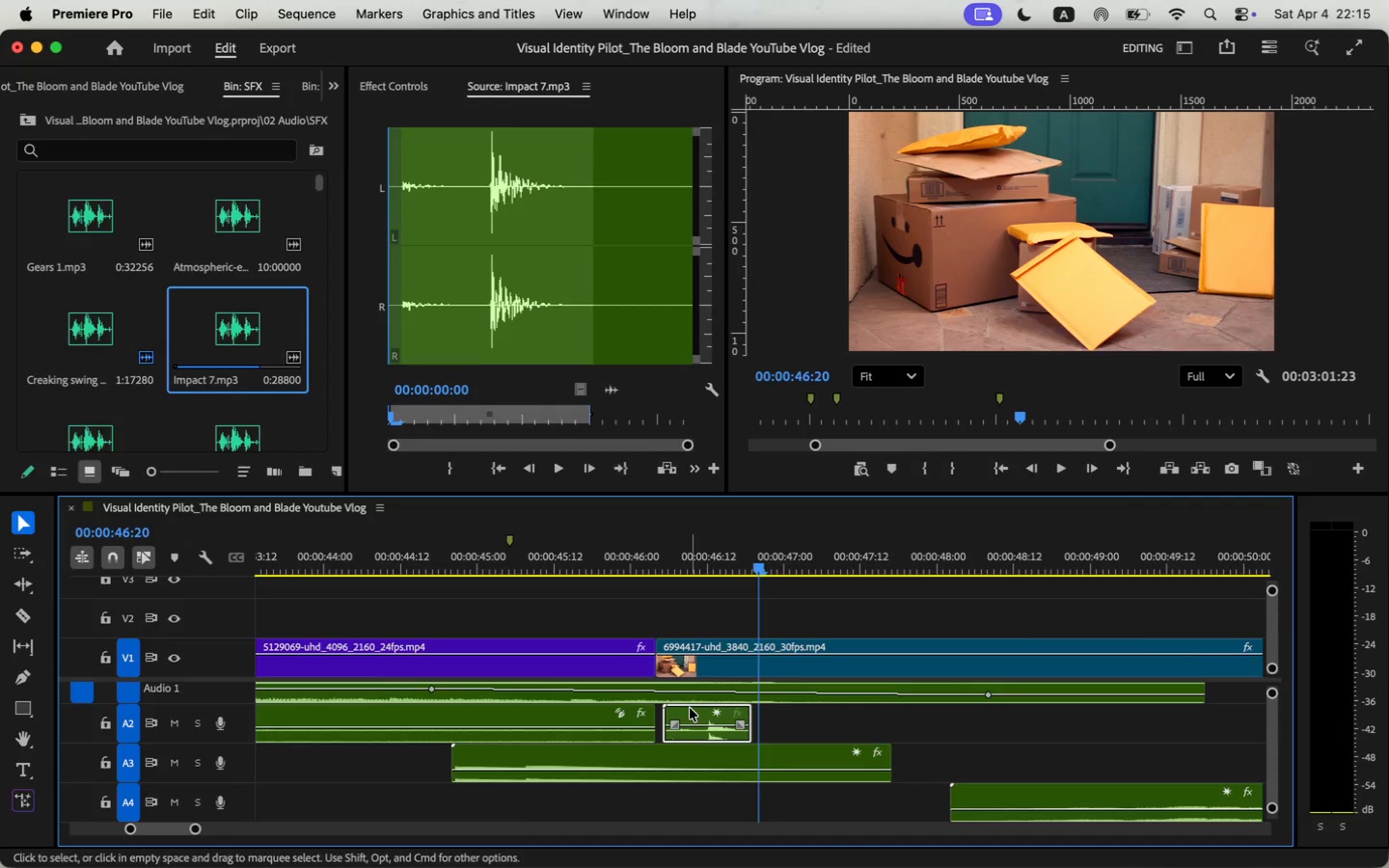 
type(=18)
 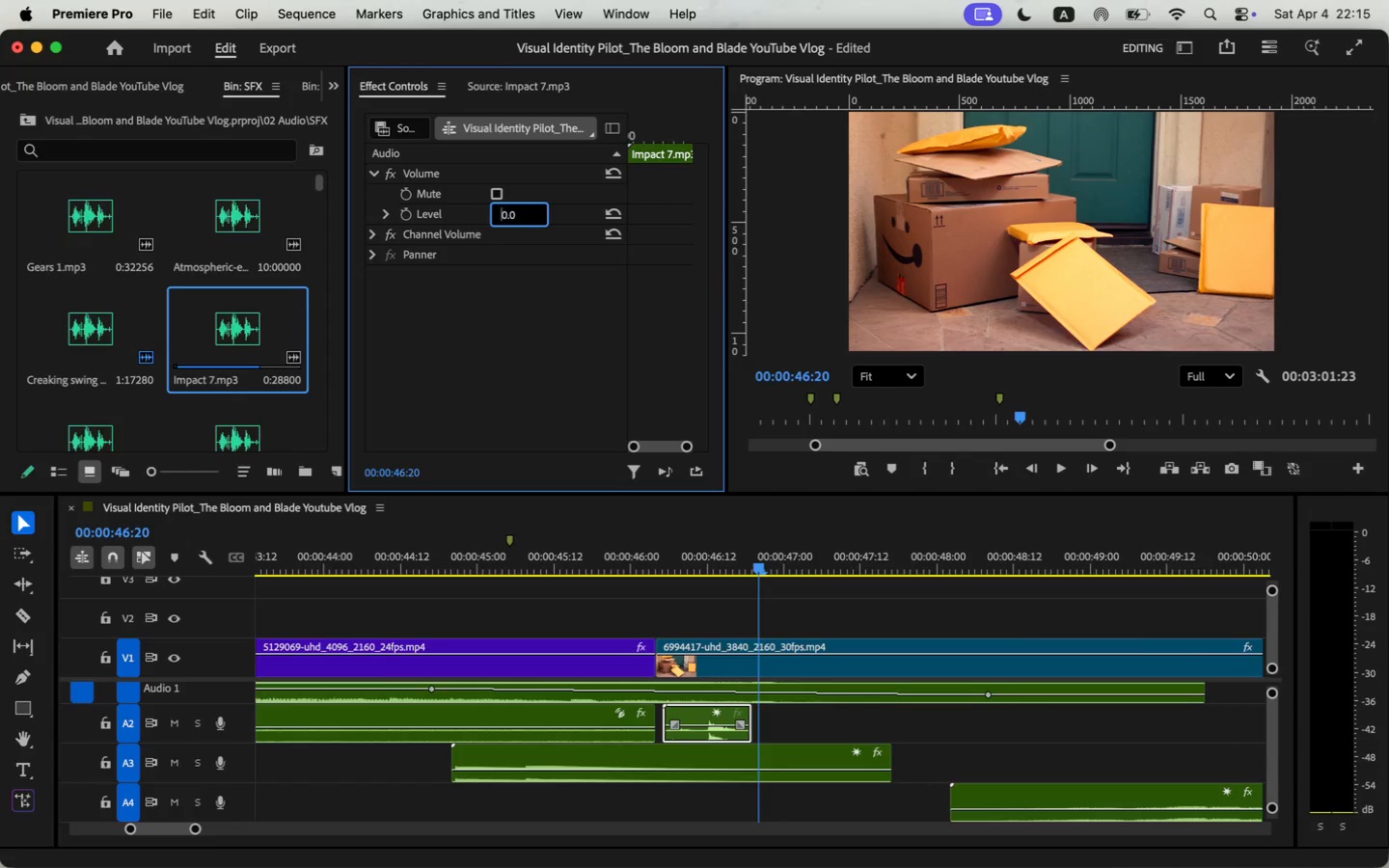 
key(Enter)
 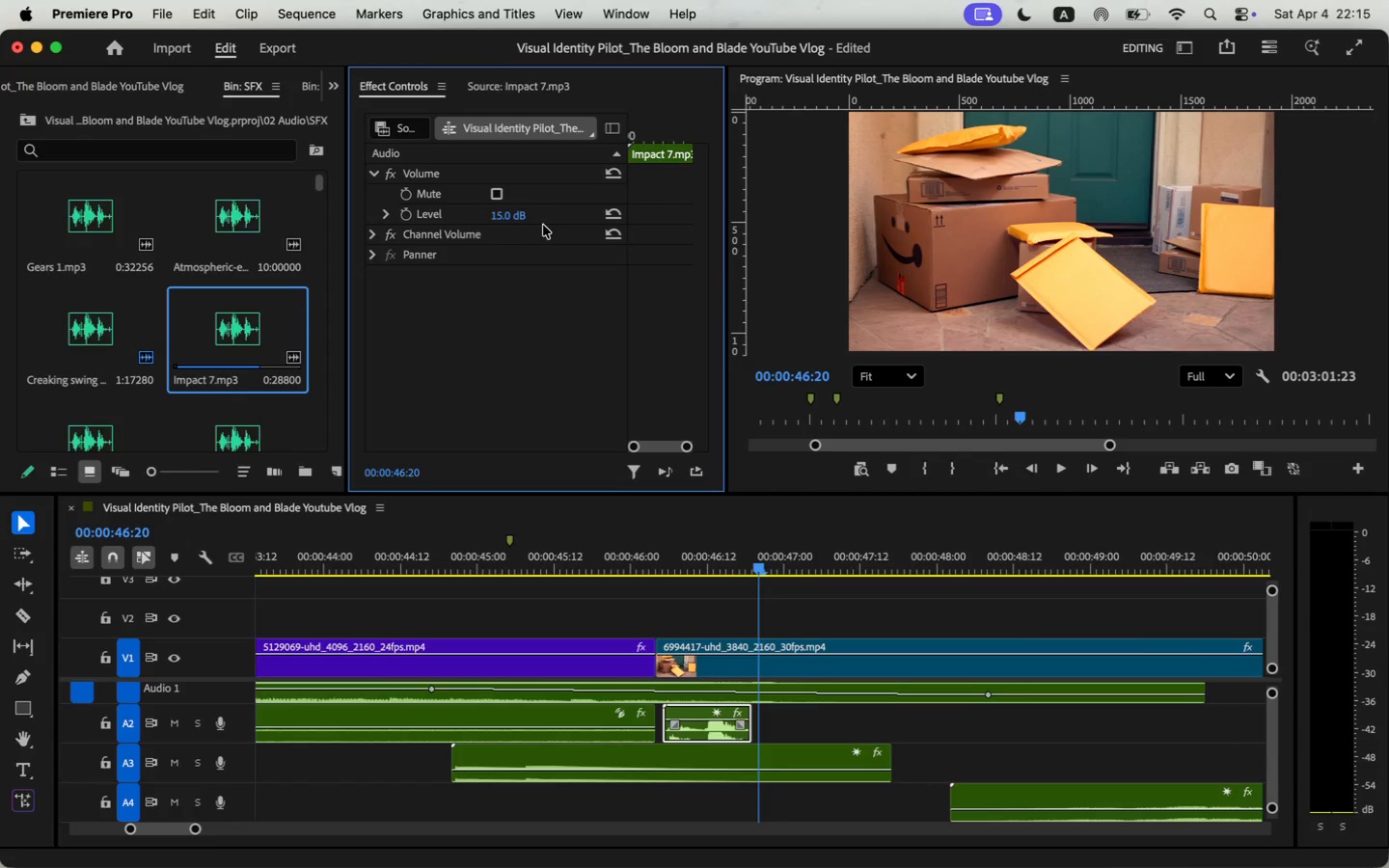 
left_click([521, 217])
 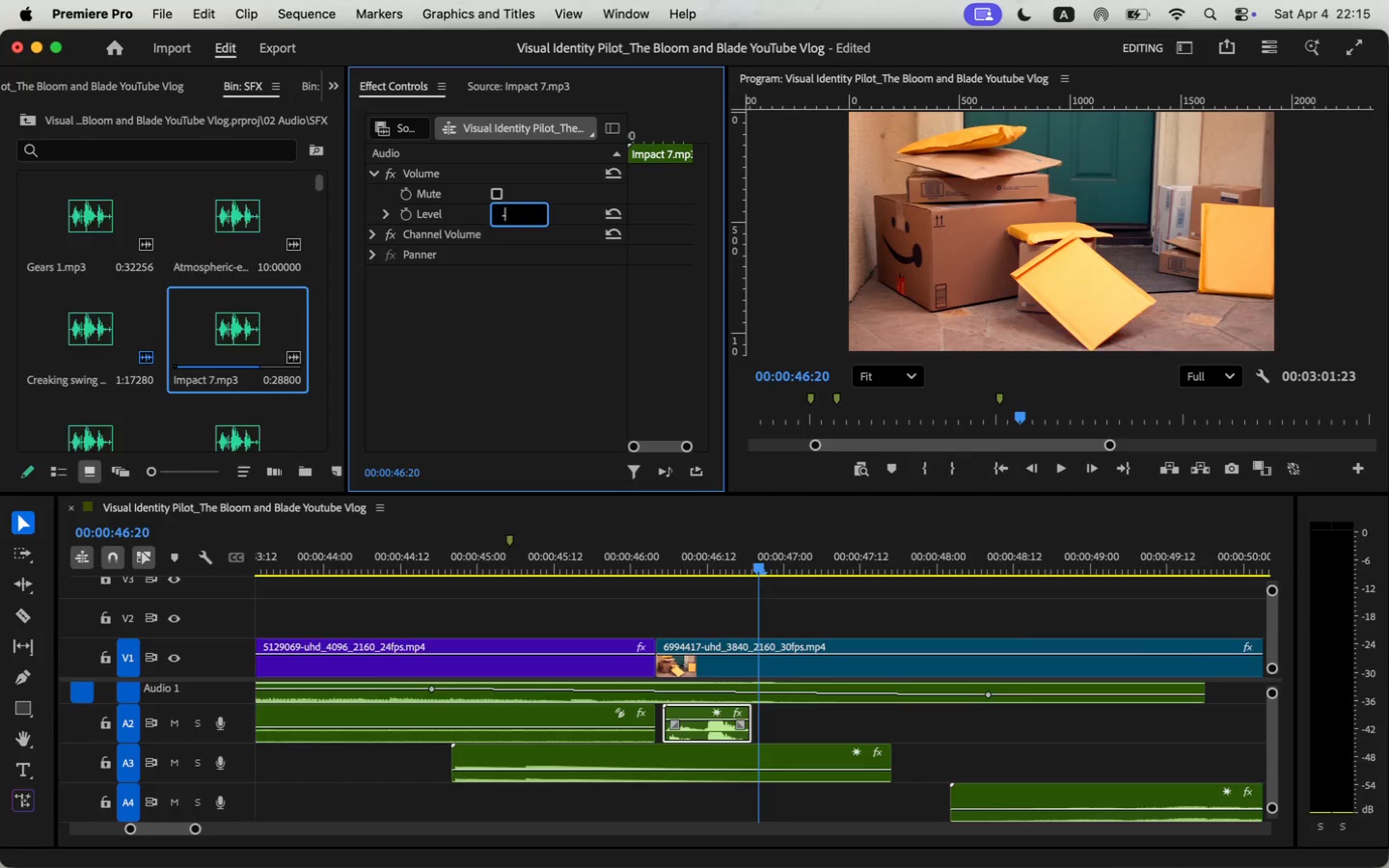 
type(-18)
 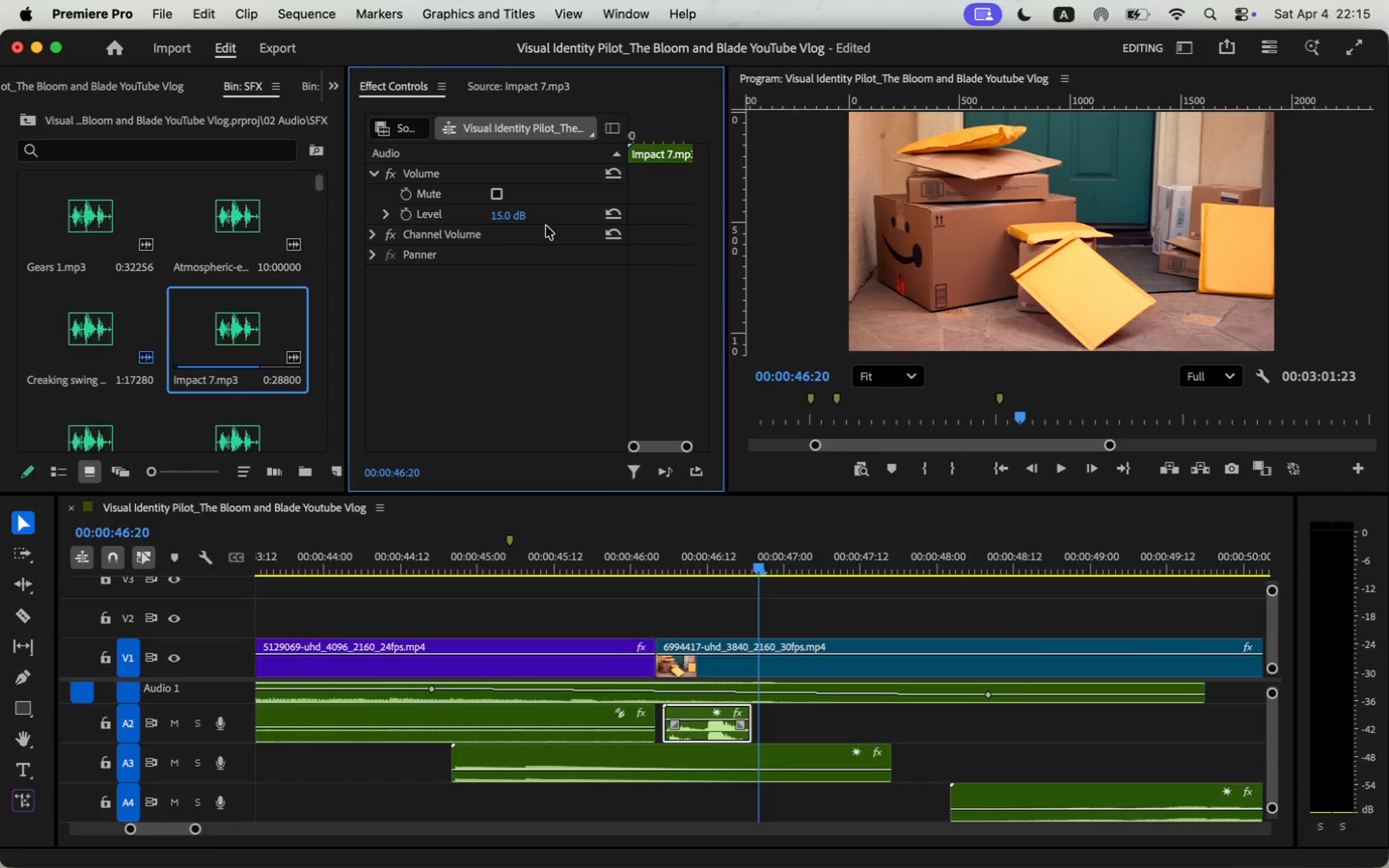 
key(Enter)
 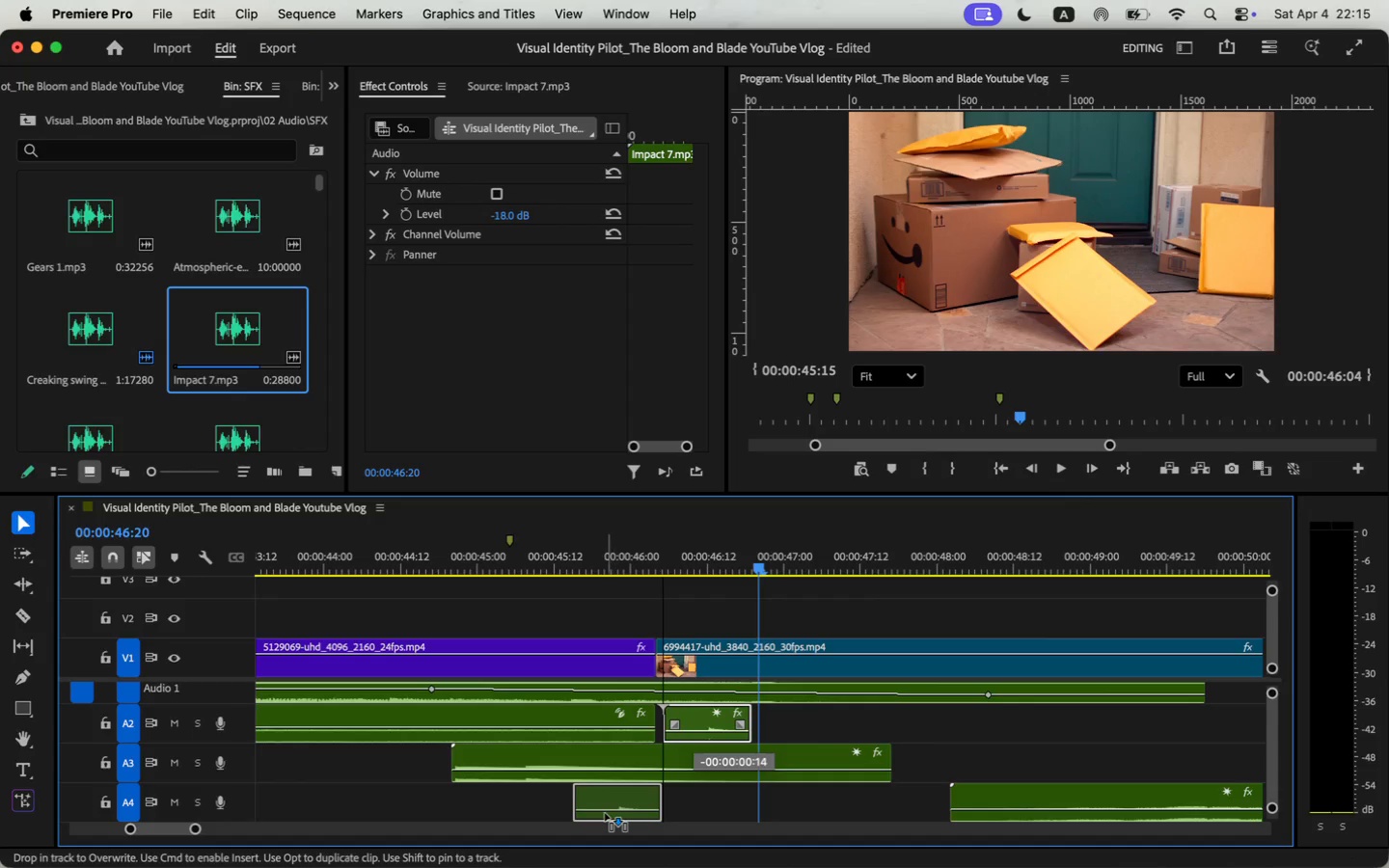 
left_click_drag(start_coordinate=[694, 716], to_coordinate=[606, 813])
 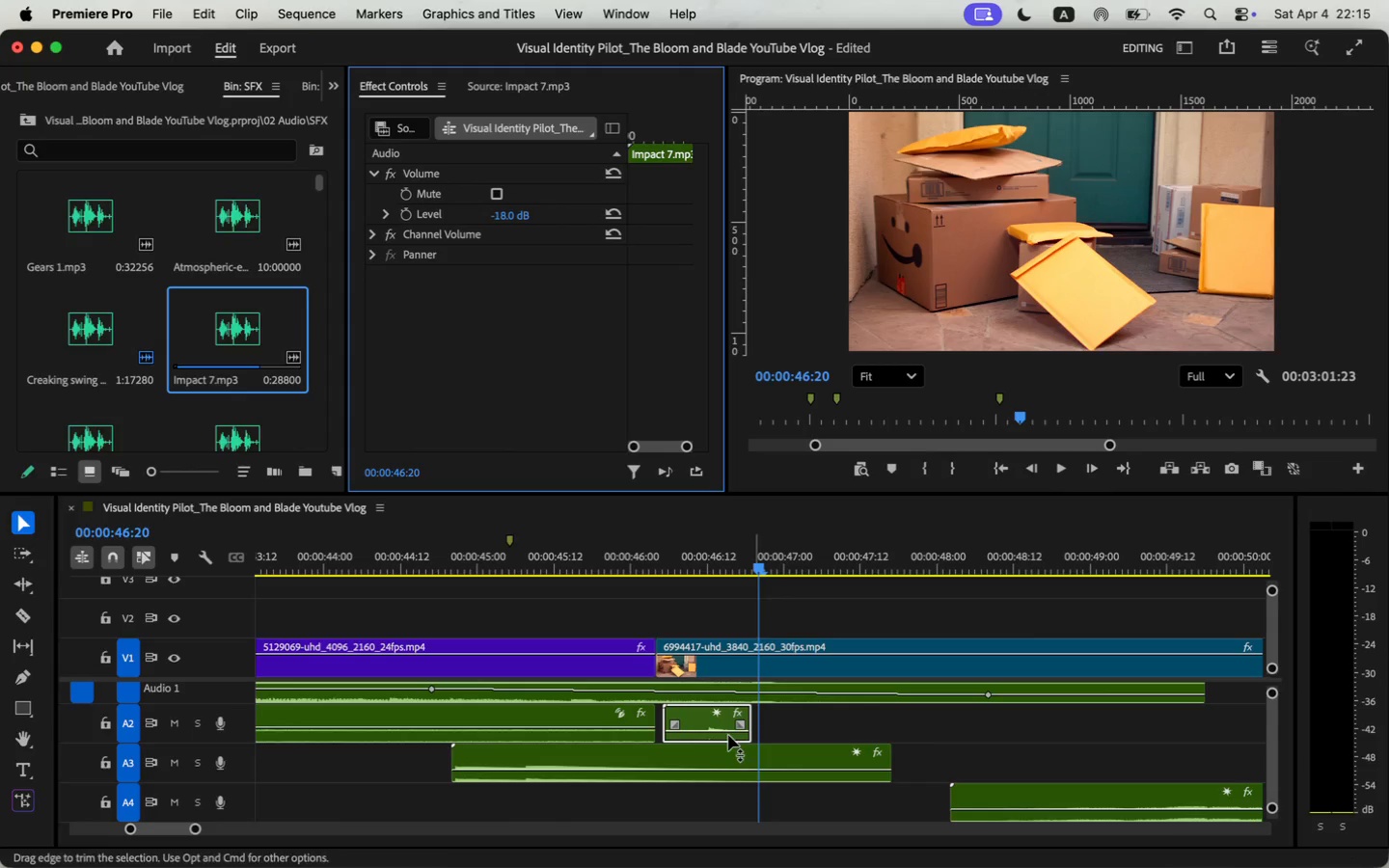 
key(Space)
 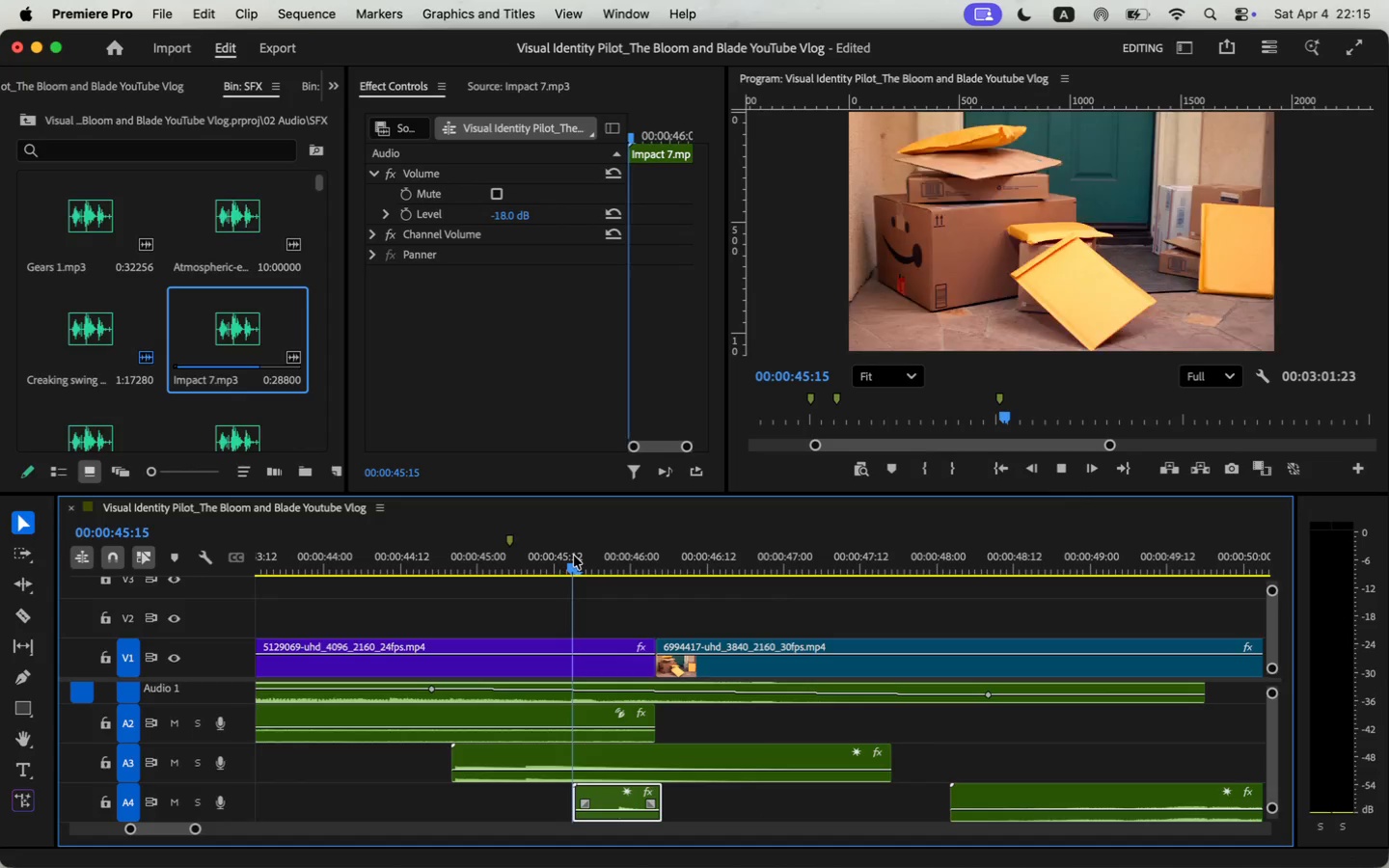 
key(Space)
 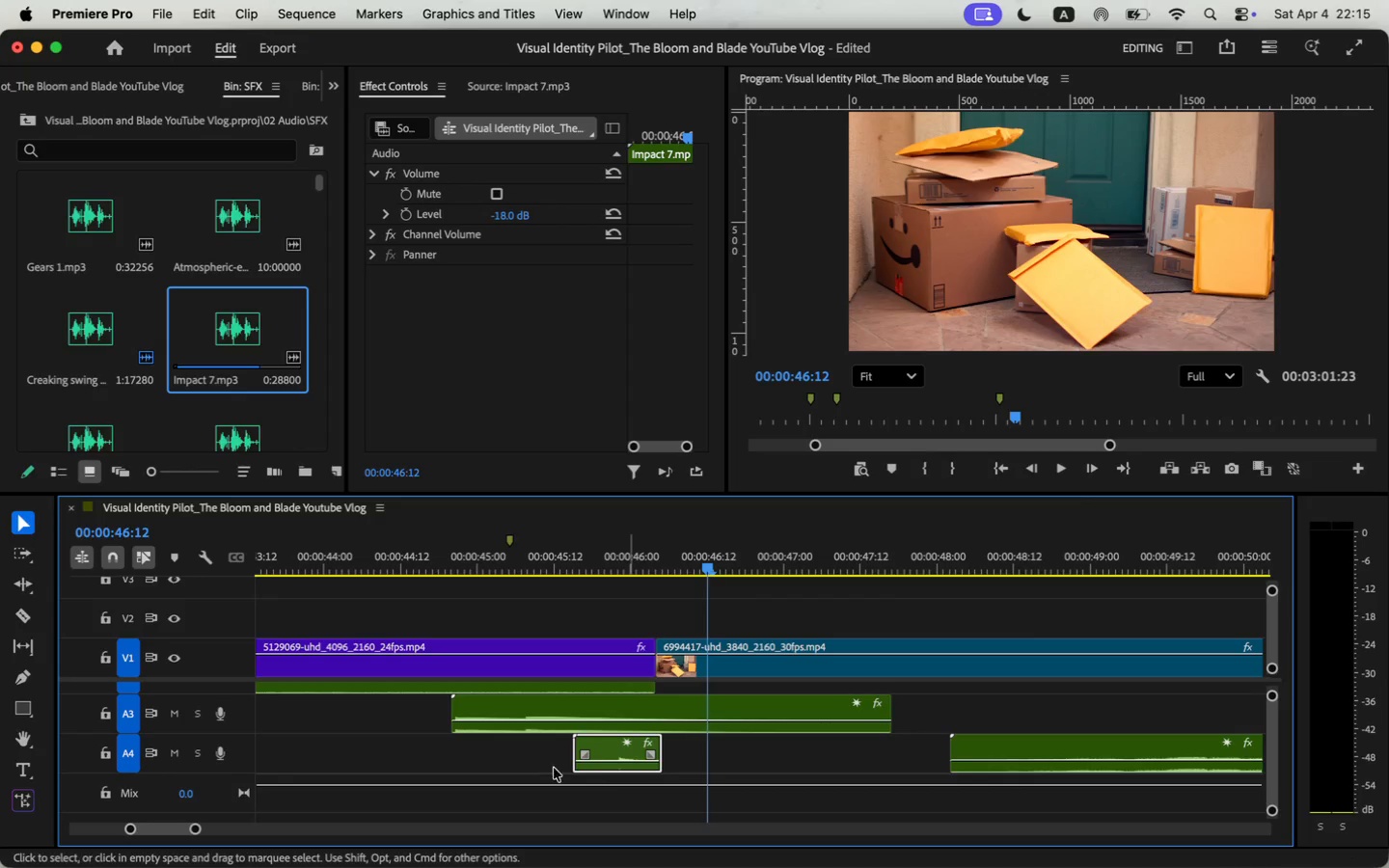 
scroll: coordinate [617, 778], scroll_direction: down, amount: 3.0
 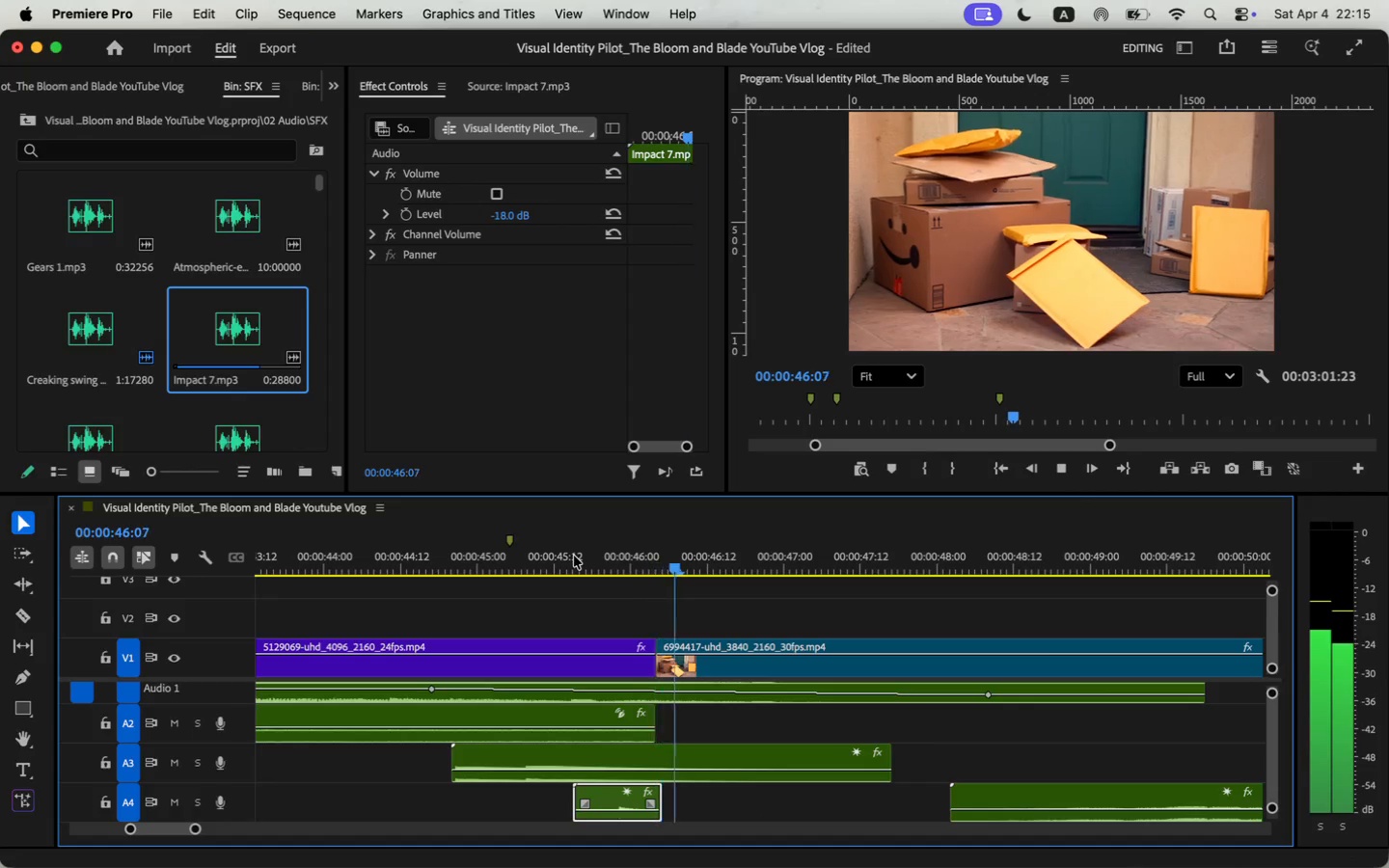 
left_click([609, 740])
 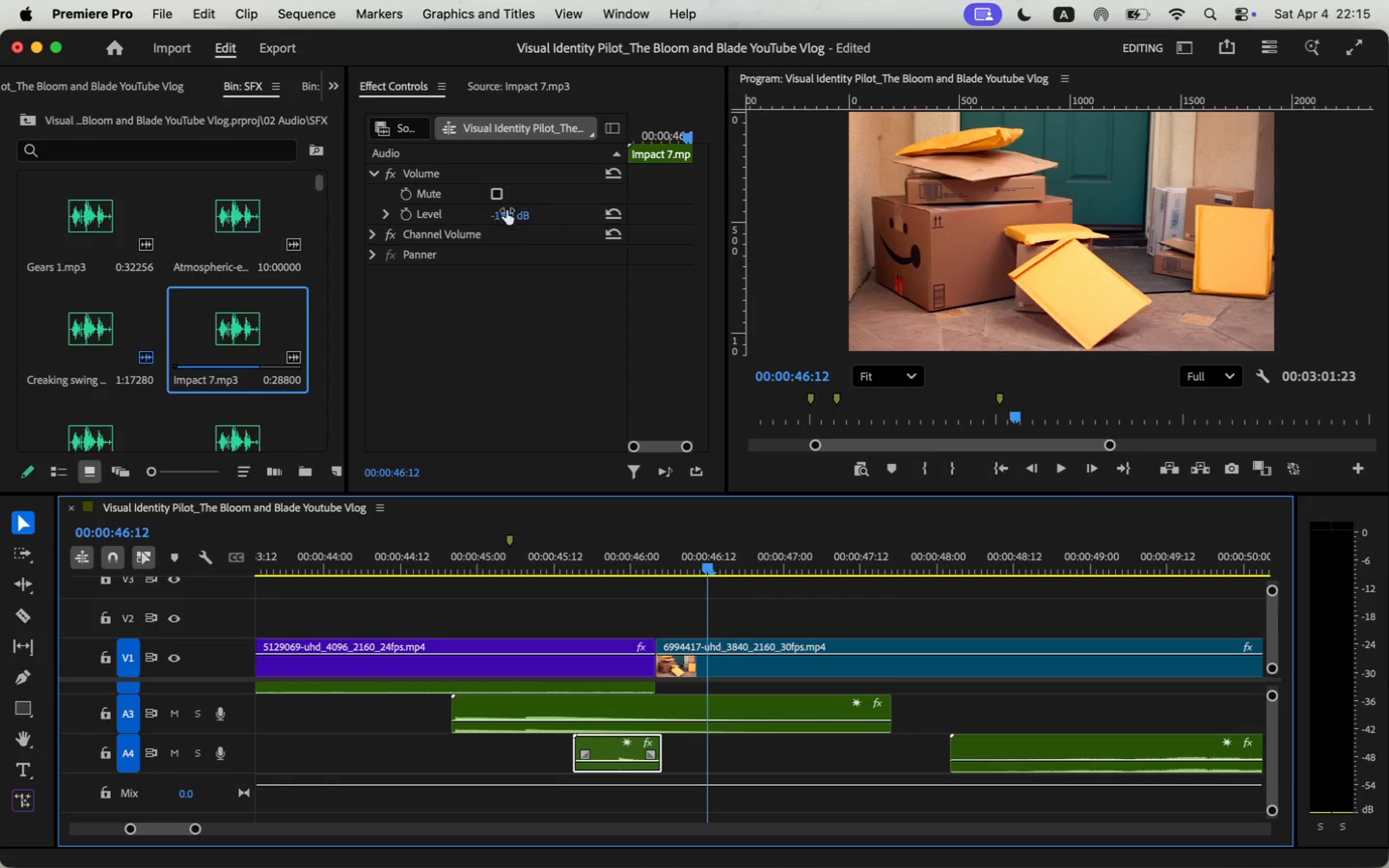 
left_click([515, 221])
 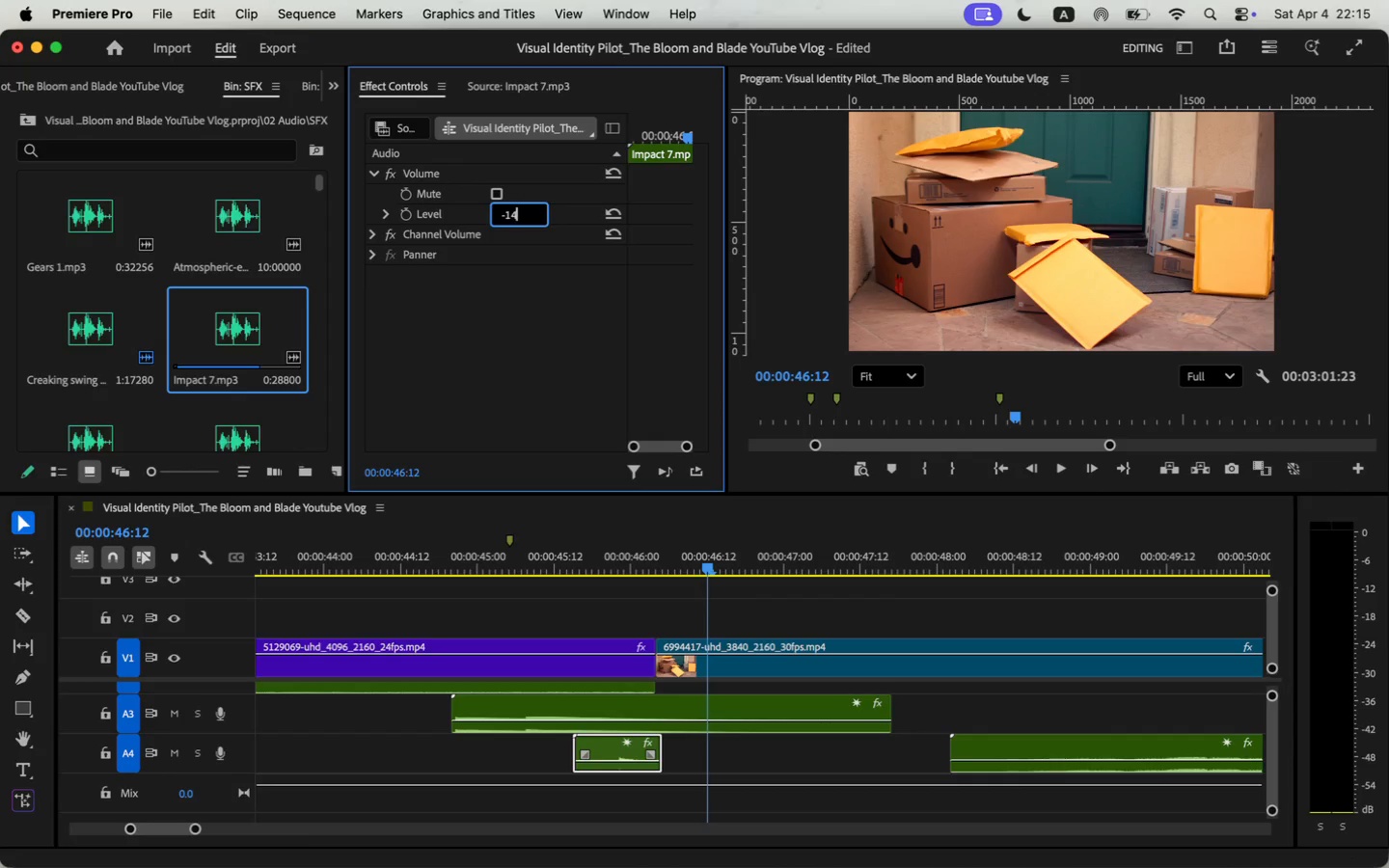 
type(-14)
 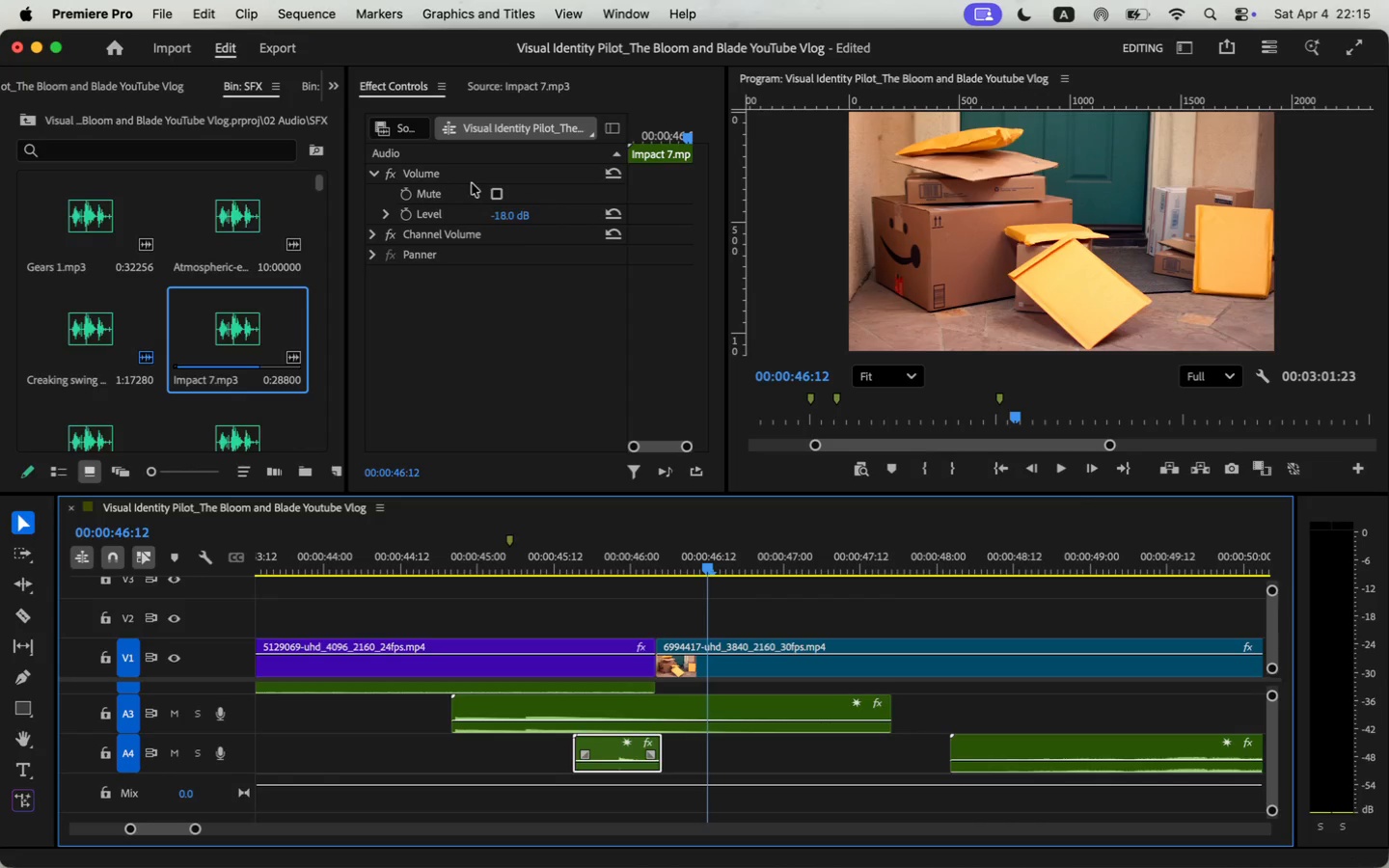 
key(Enter)
 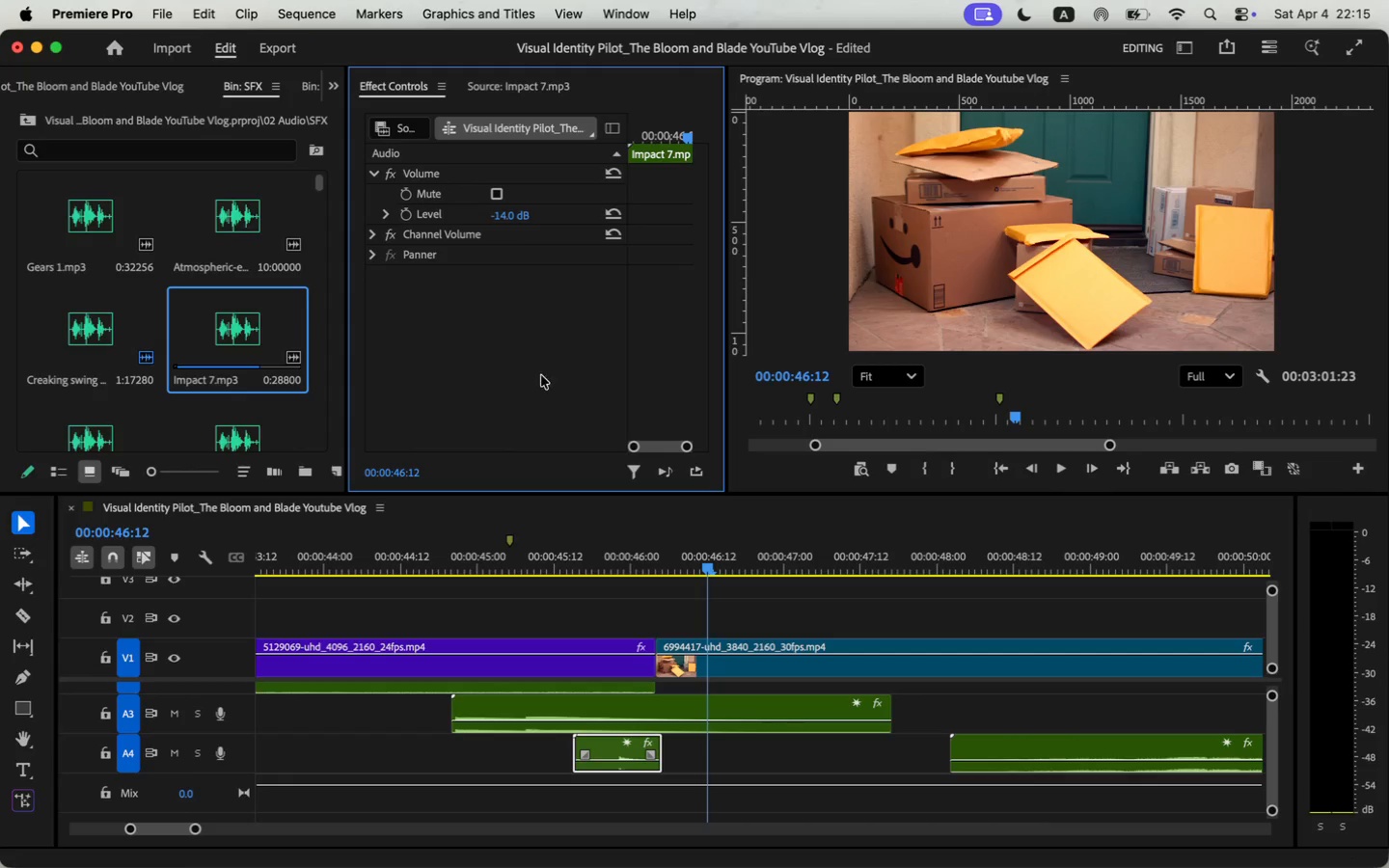 
hold_key(key=OptionLeft, duration=1.47)
left_click_drag(start_coordinate=[603, 748], to_coordinate=[727, 747])
 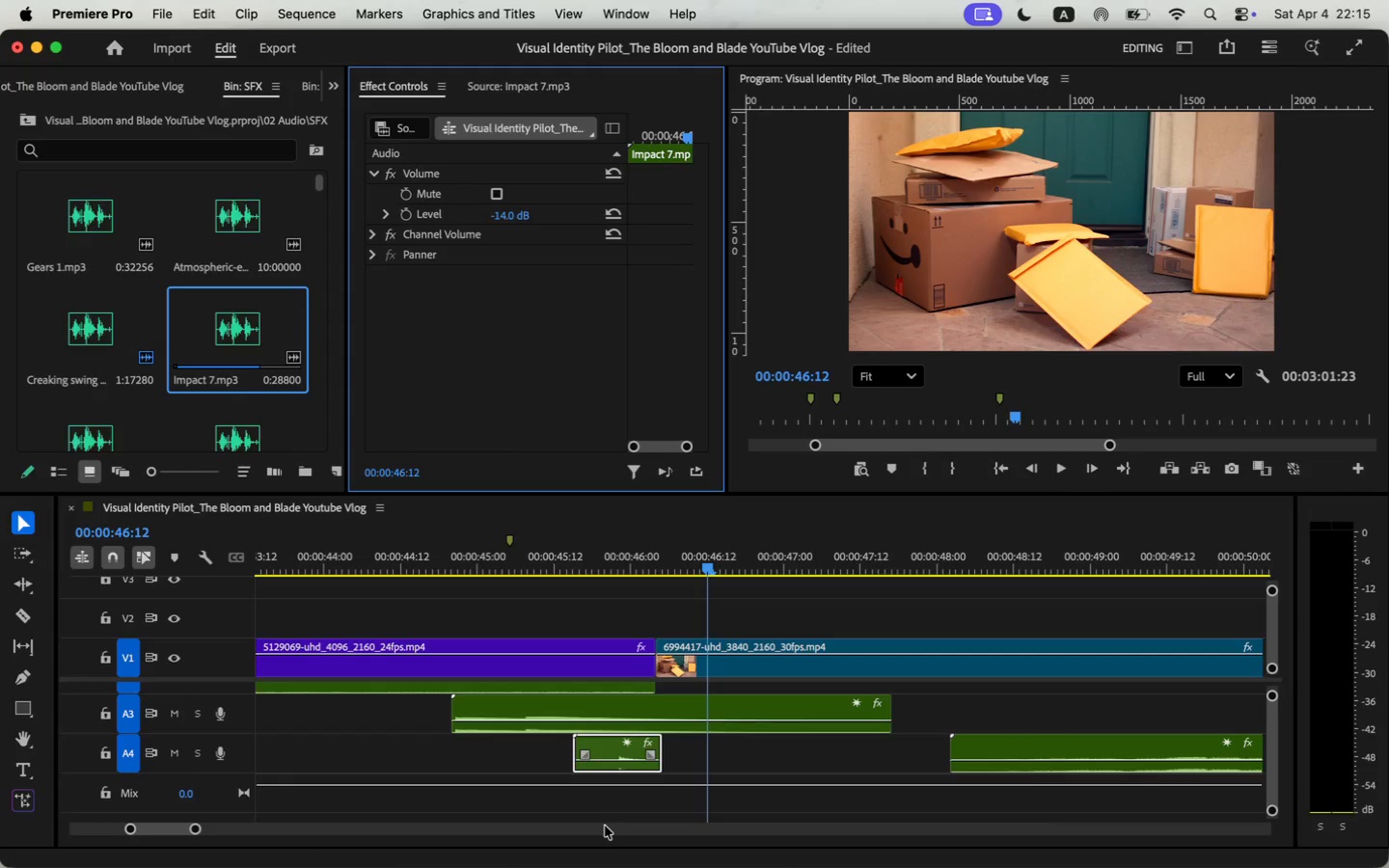 
left_click_drag(start_coordinate=[740, 749], to_coordinate=[728, 783])
 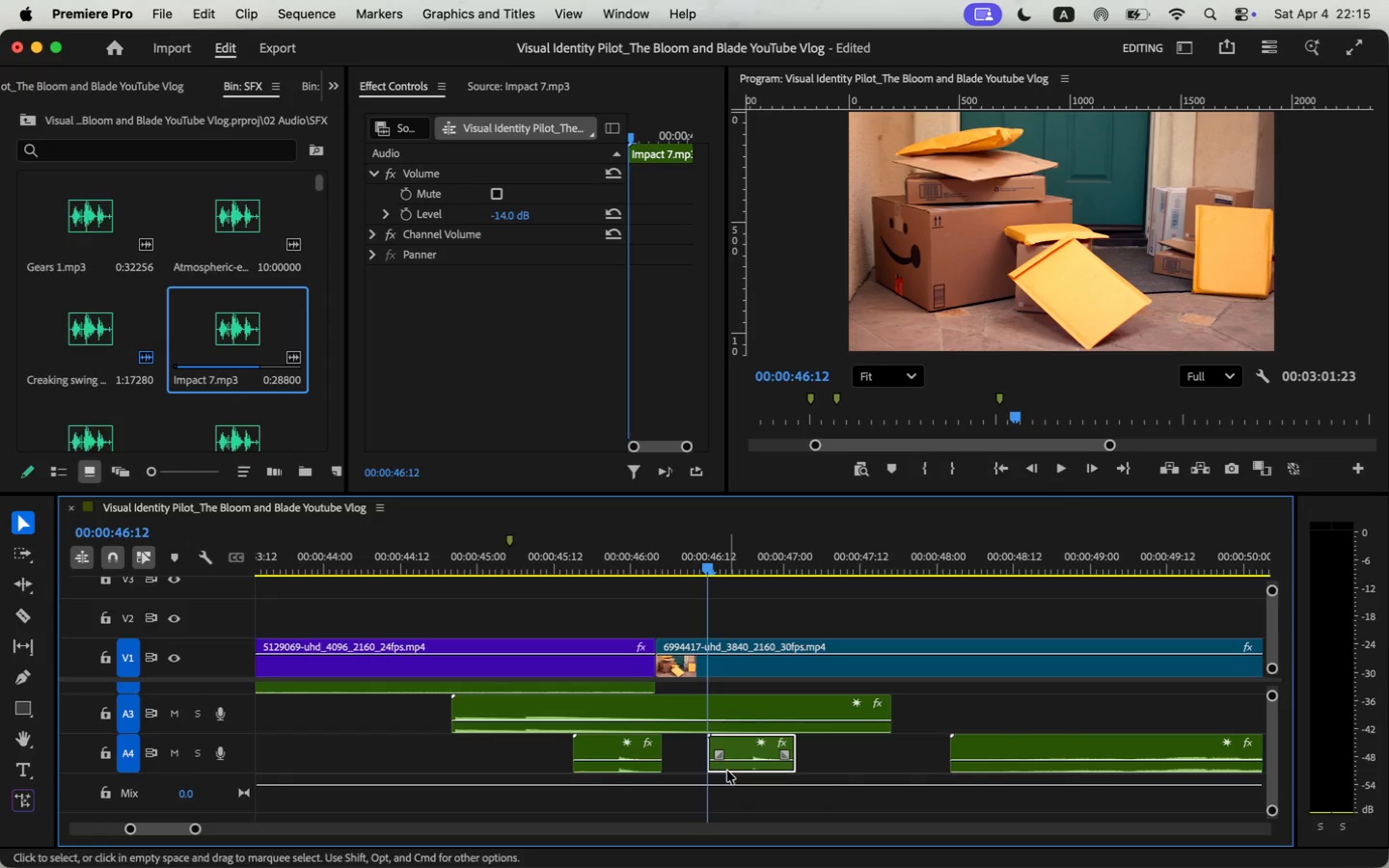 
right_click([375, 756])
 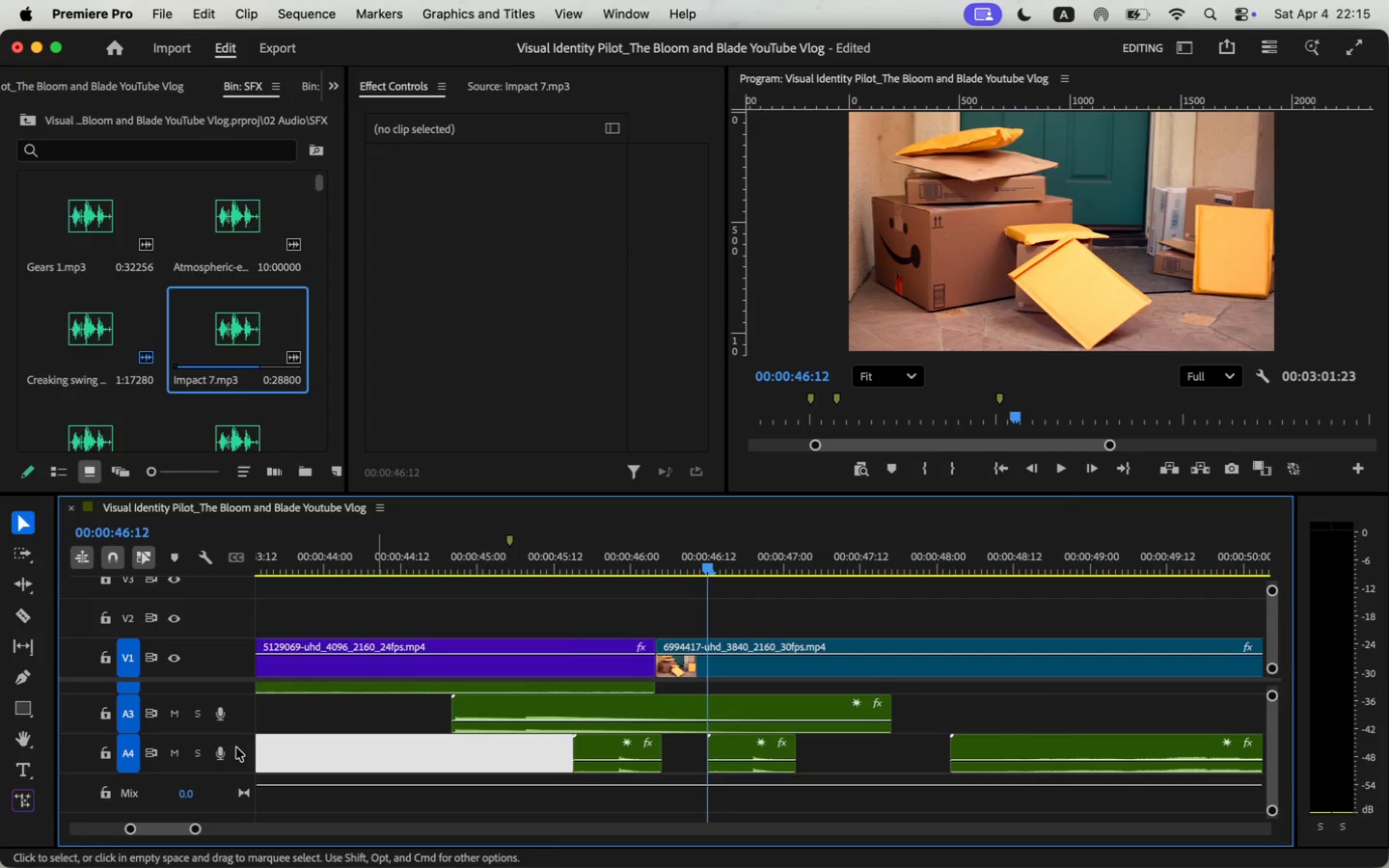 
left_click([316, 560])
 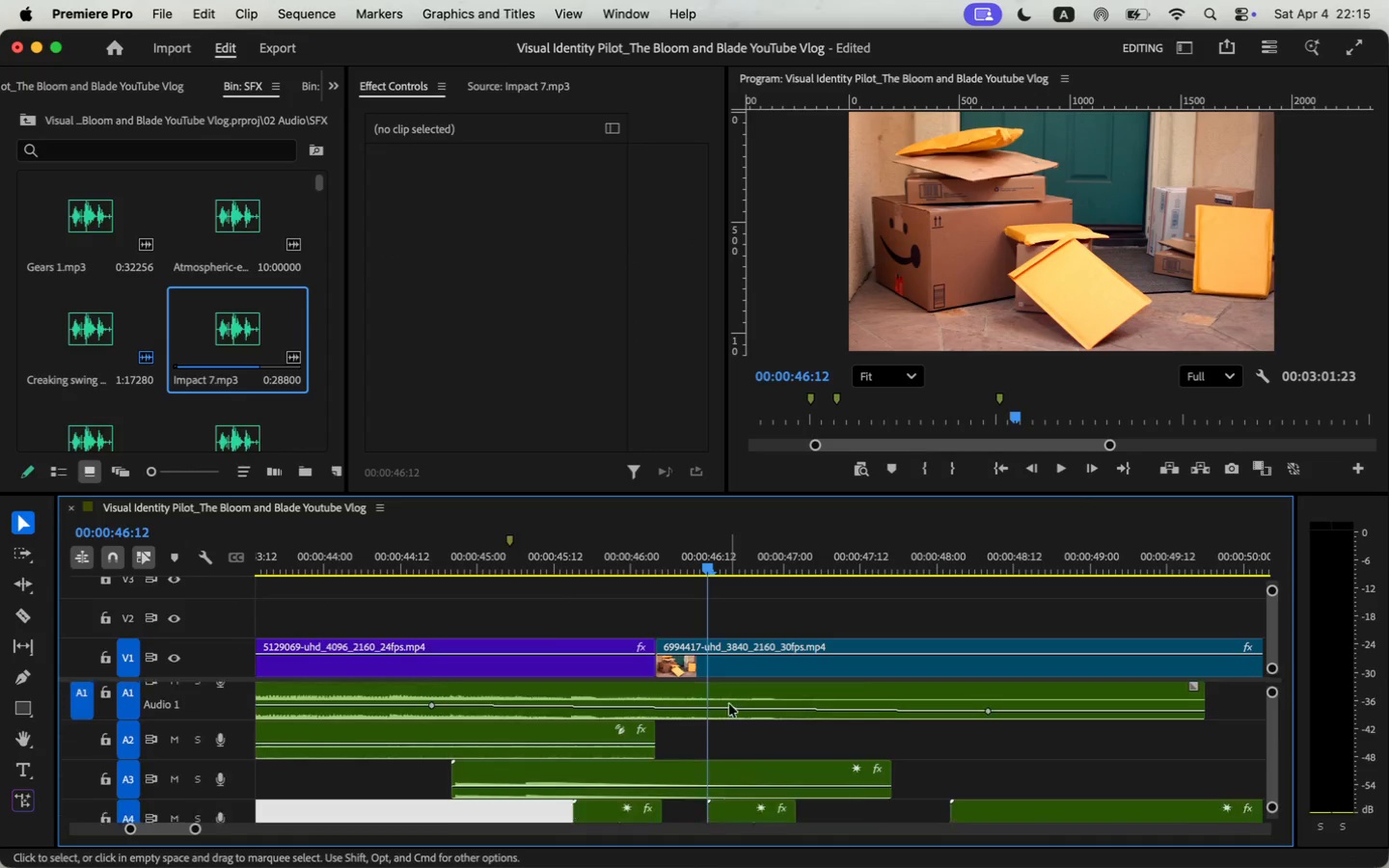 
scroll: coordinate [725, 719], scroll_direction: down, amount: 11.0
 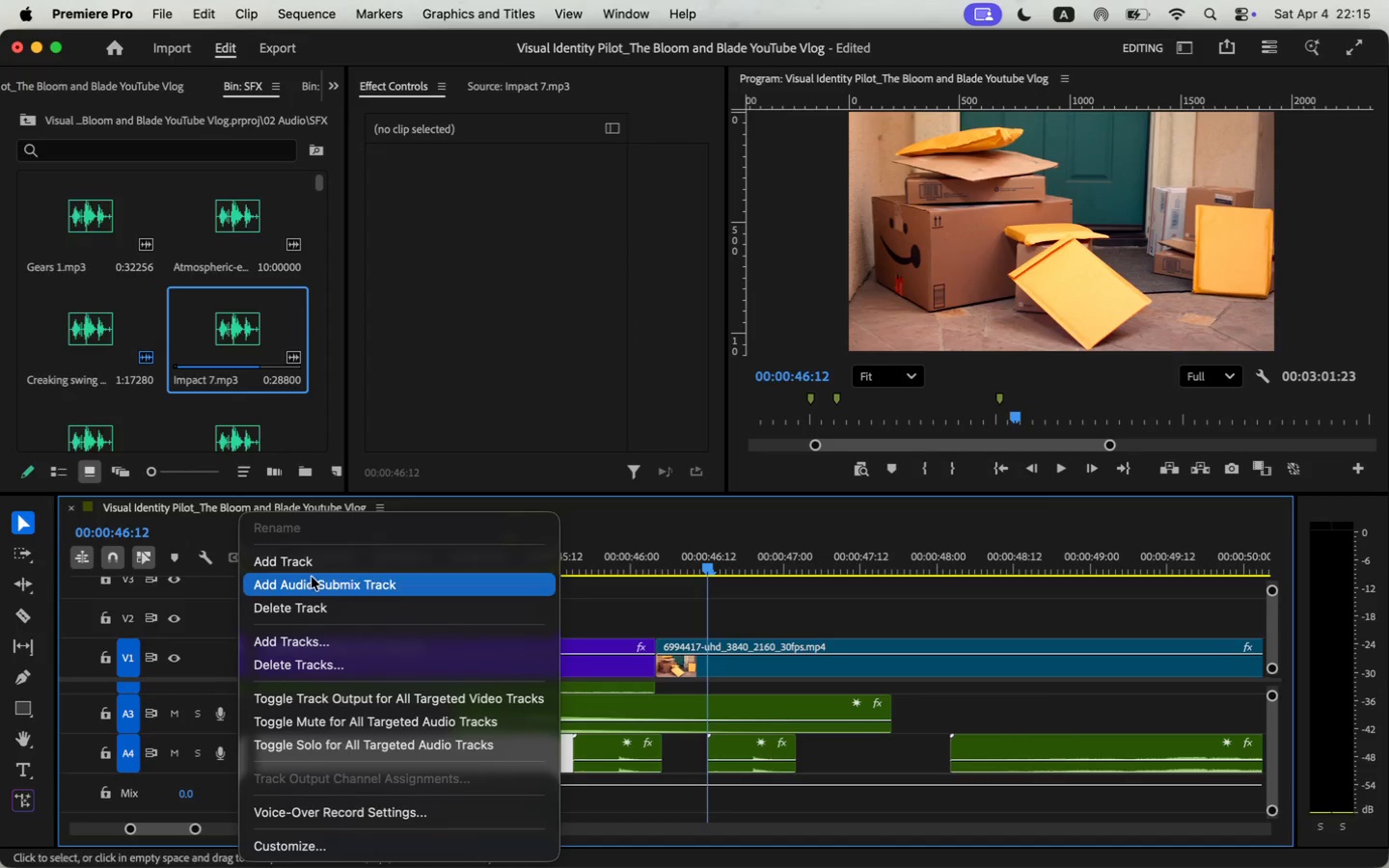 
left_click_drag(start_coordinate=[731, 701], to_coordinate=[619, 757])
 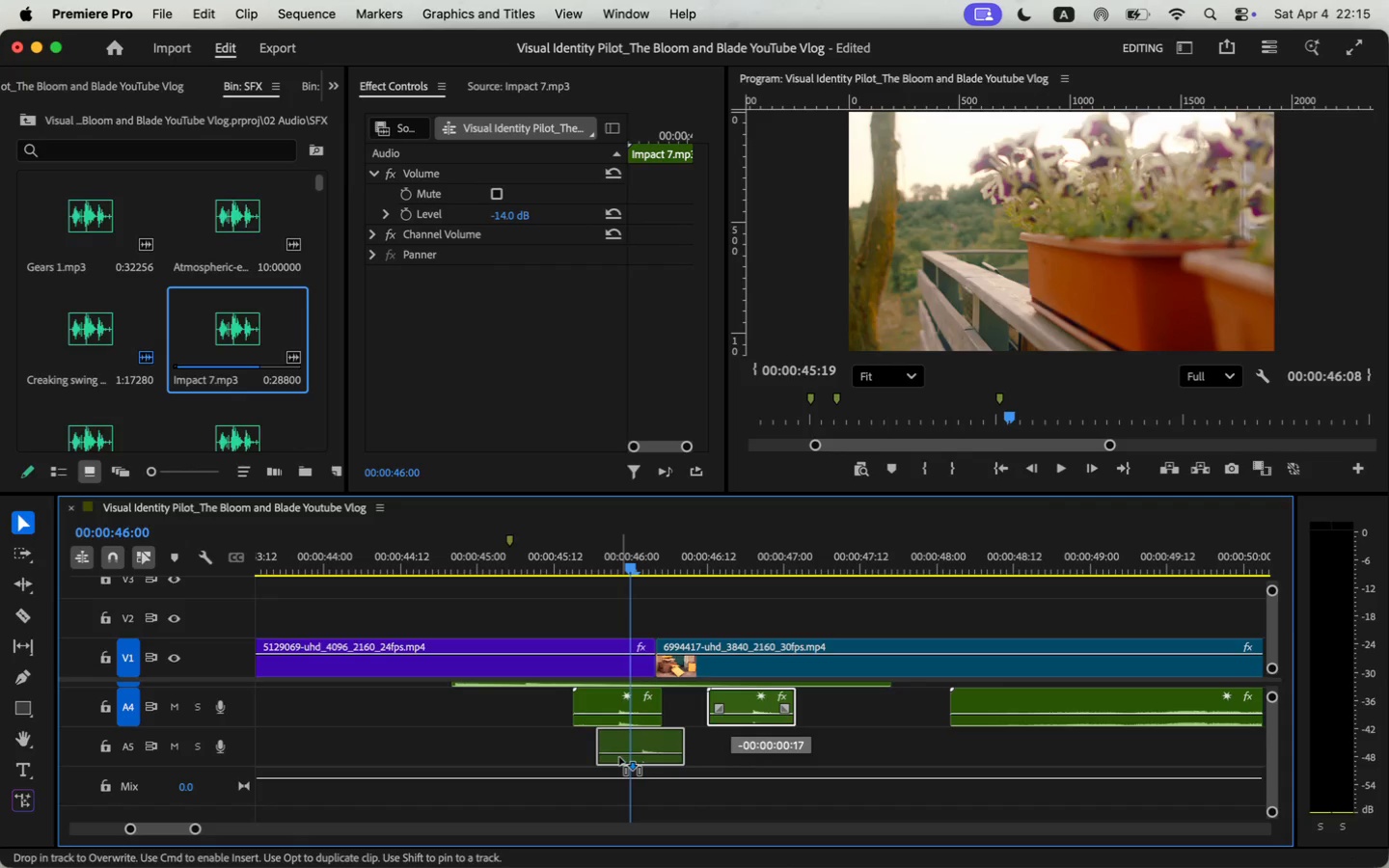 
left_click([603, 571])
 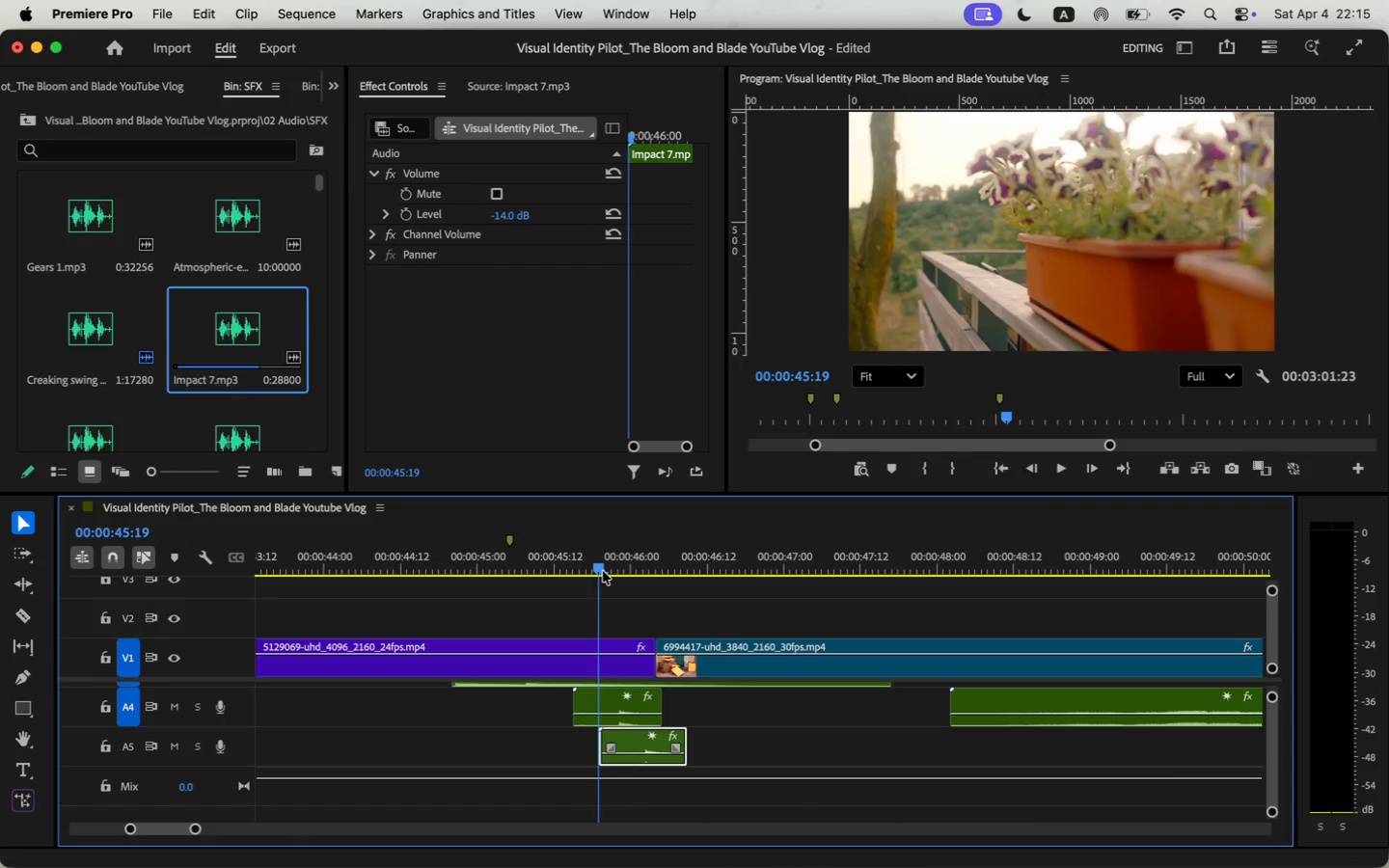 
key(Space)
 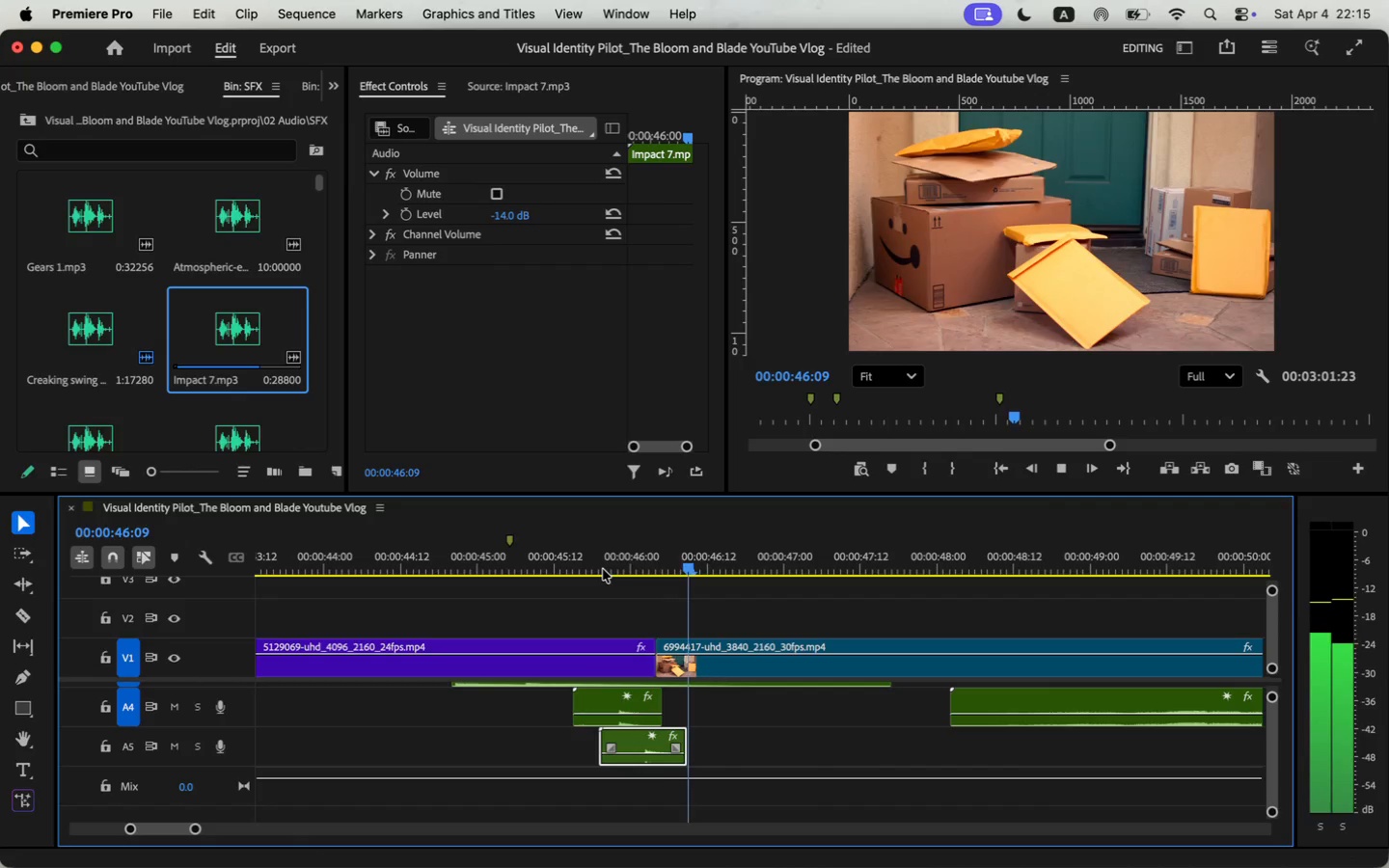 
key(Space)
 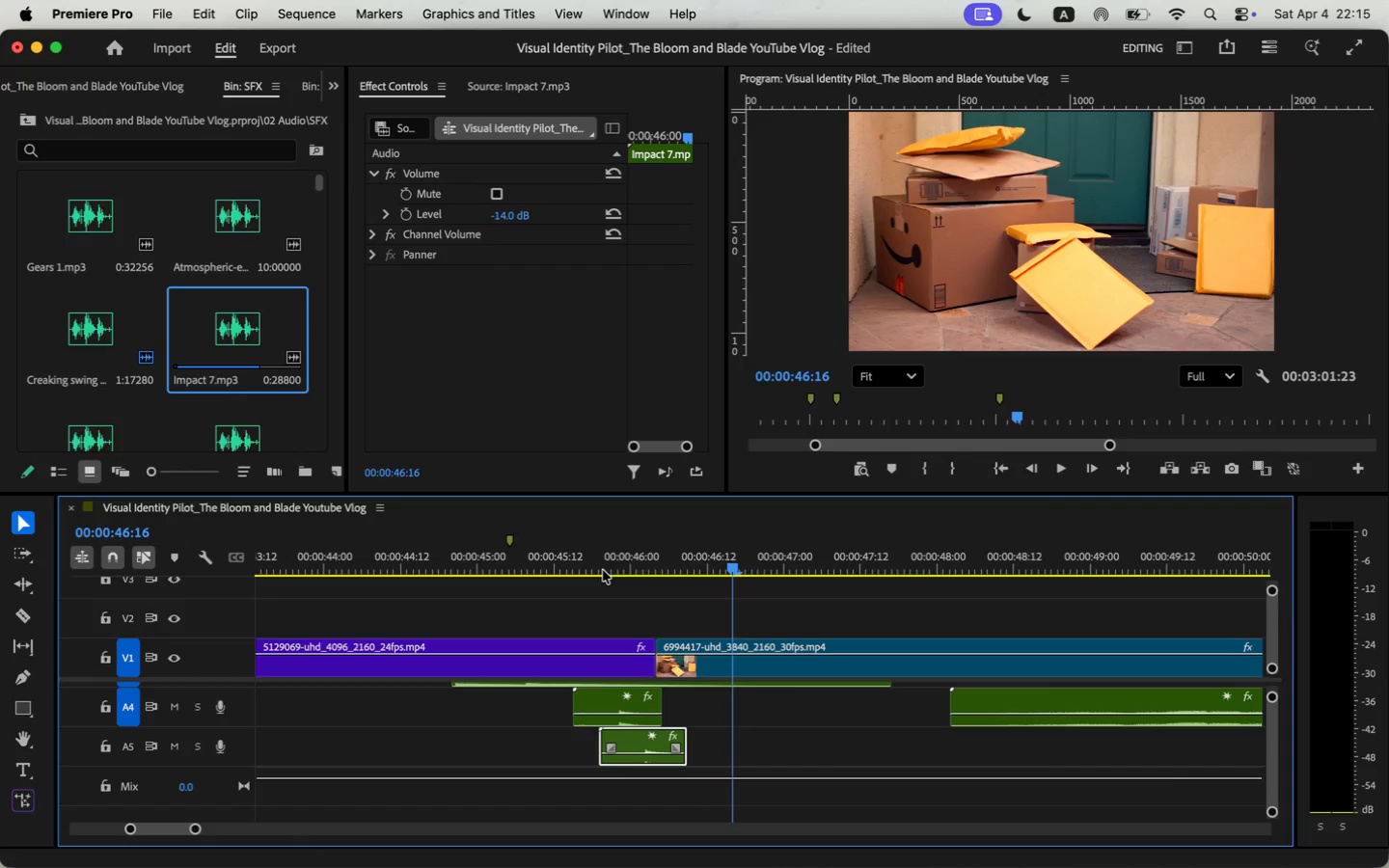 
left_click([604, 572])
 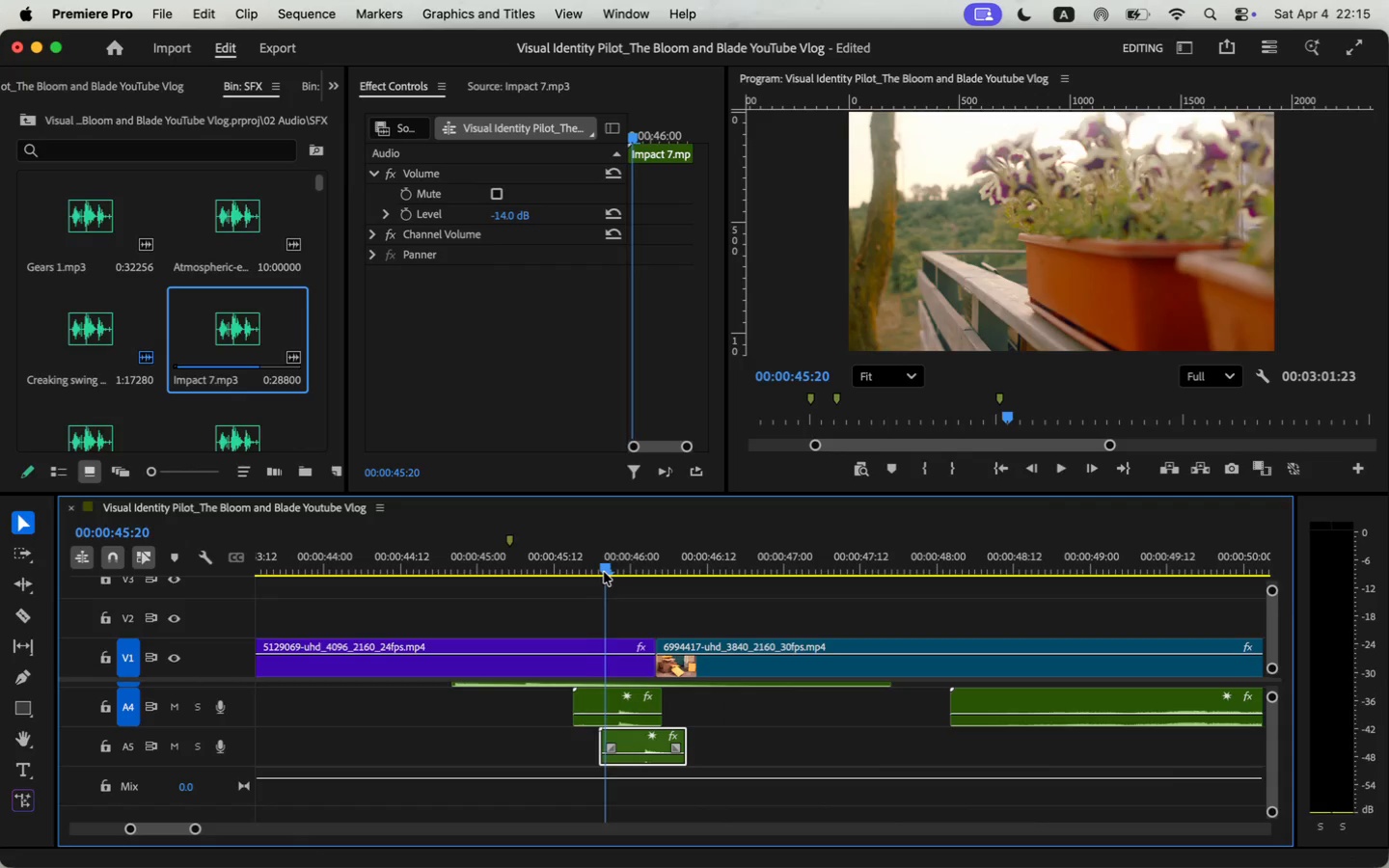 
key(Space)
 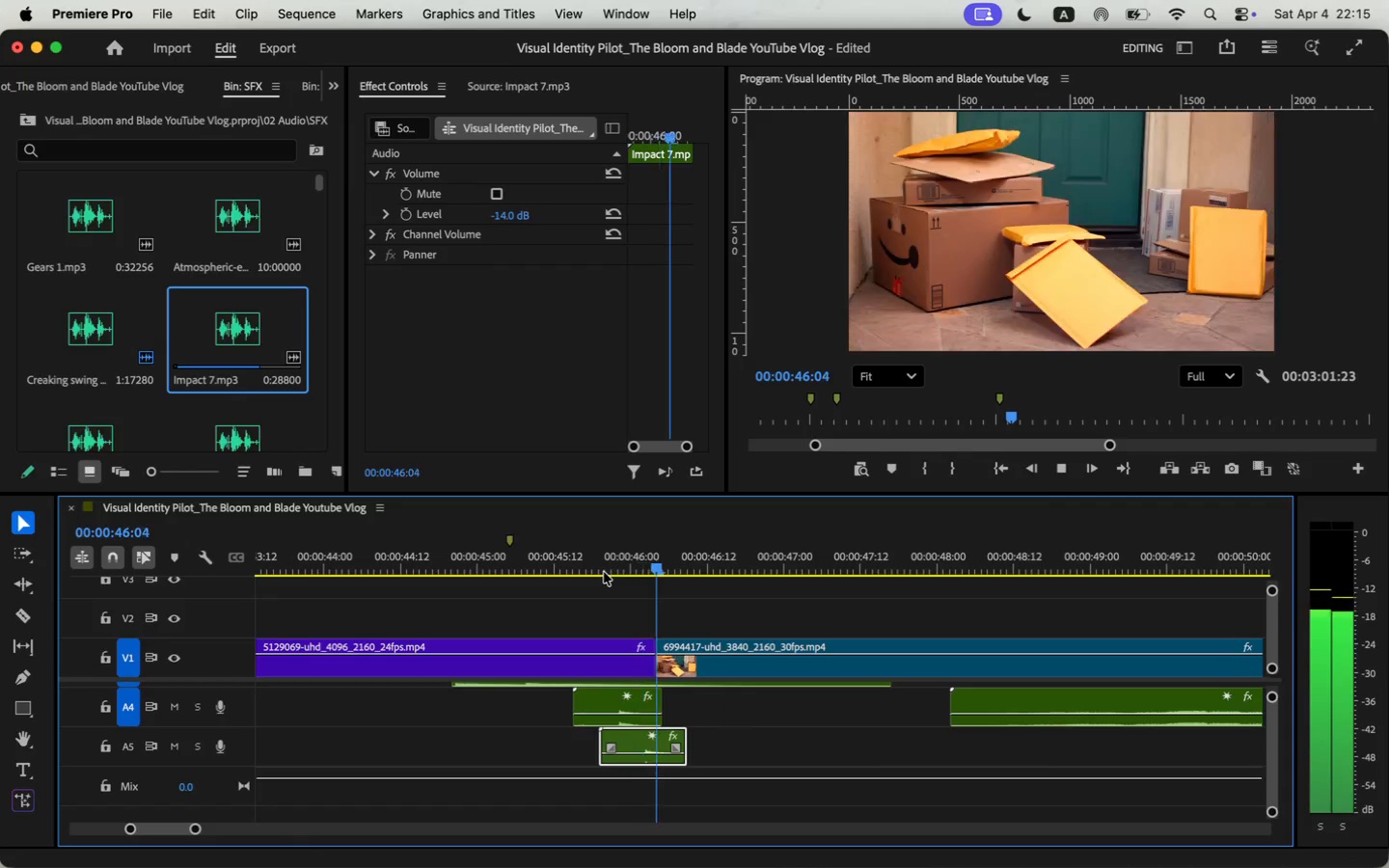 
key(Space)
 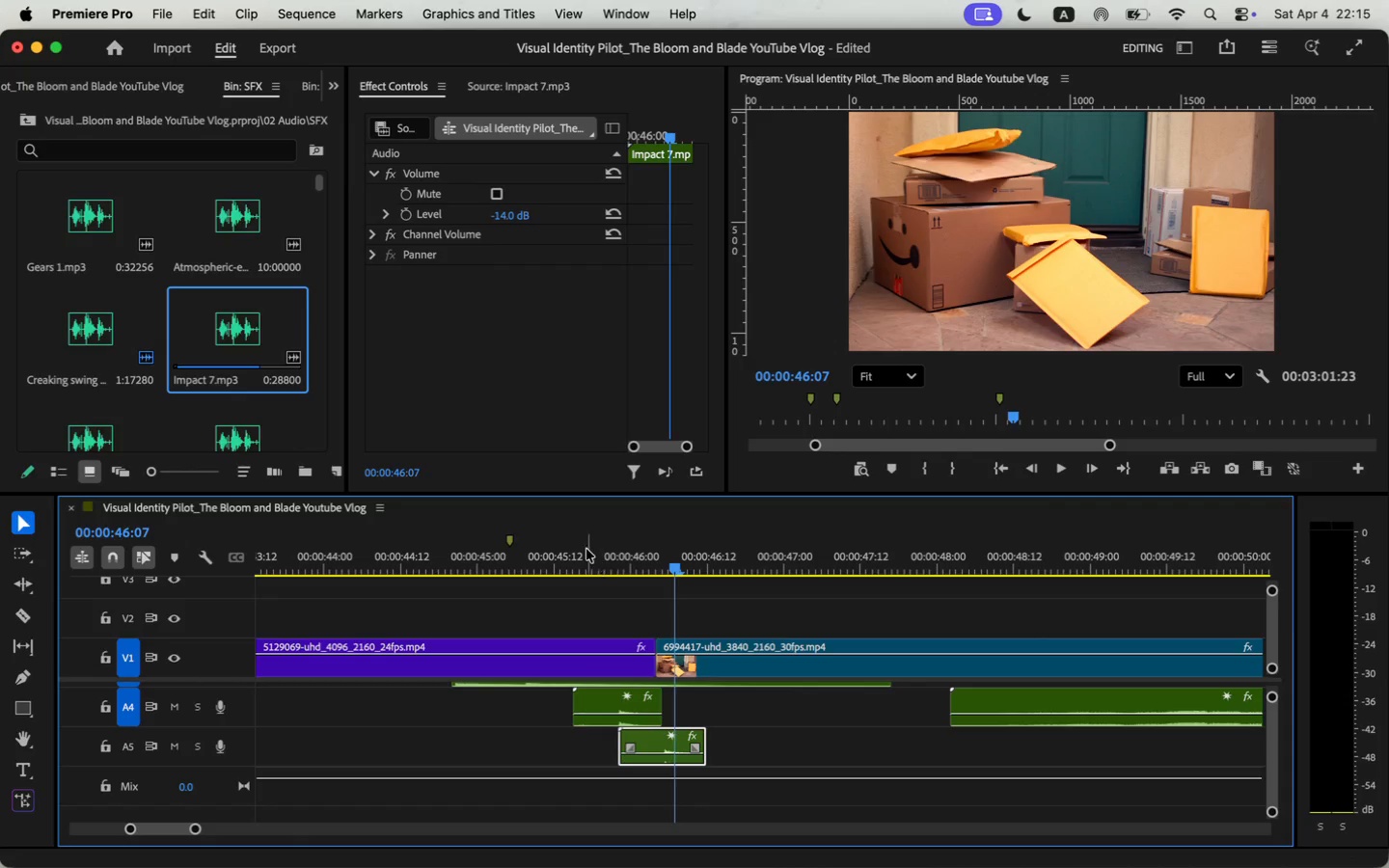 
left_click_drag(start_coordinate=[631, 740], to_coordinate=[647, 738])
 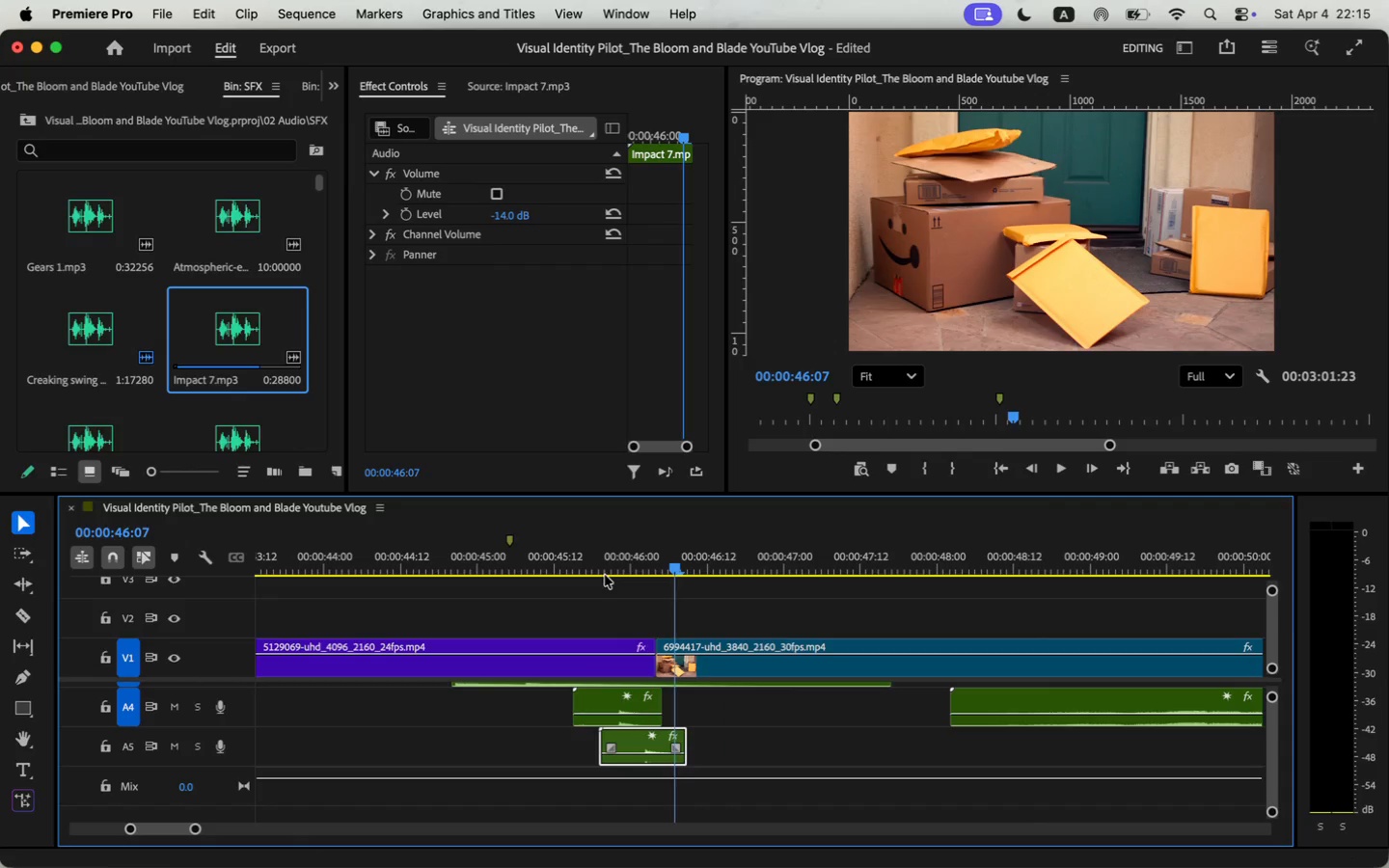 
key(Alt+OptionLeft)
 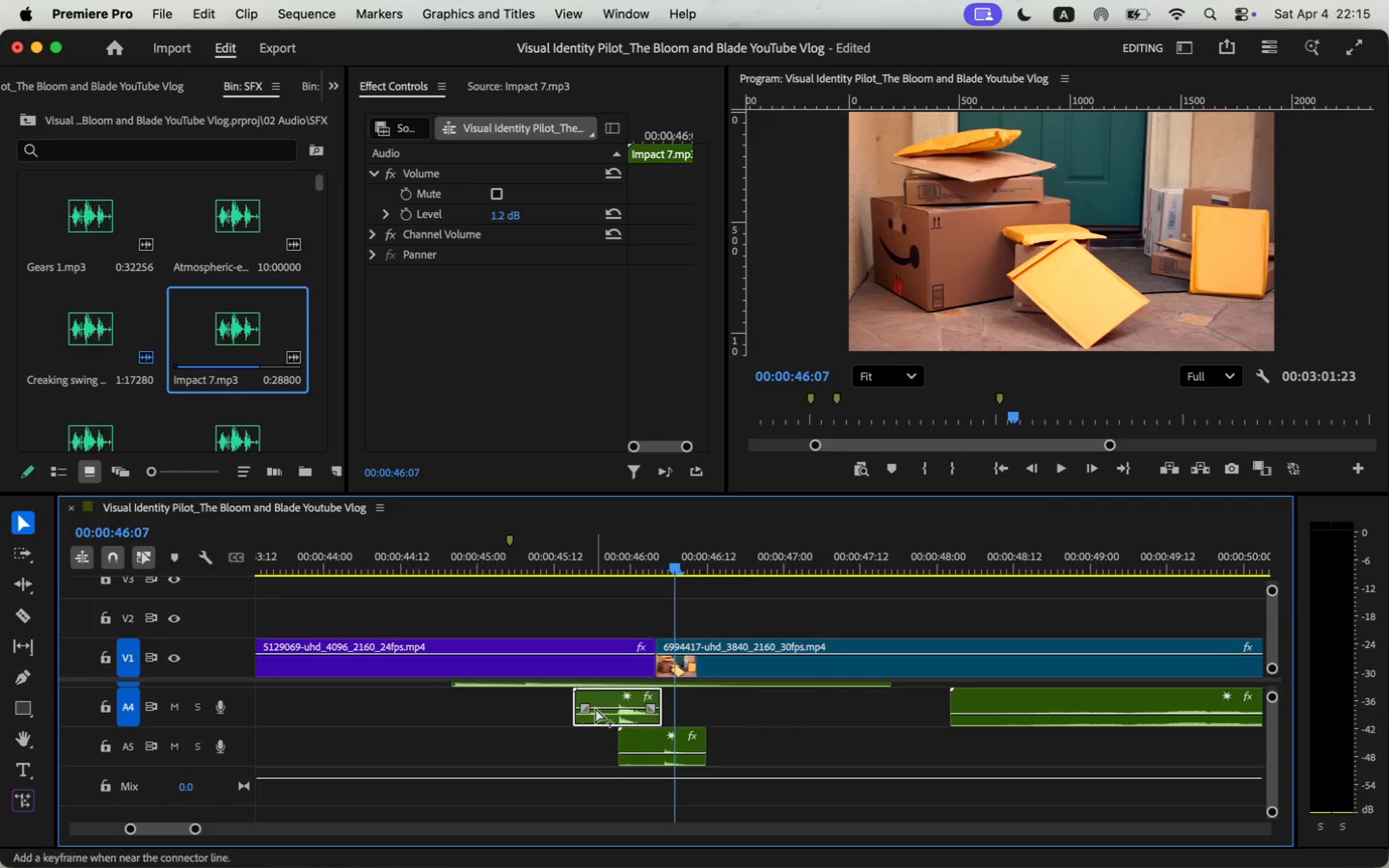 
key(Meta+CommandLeft)
 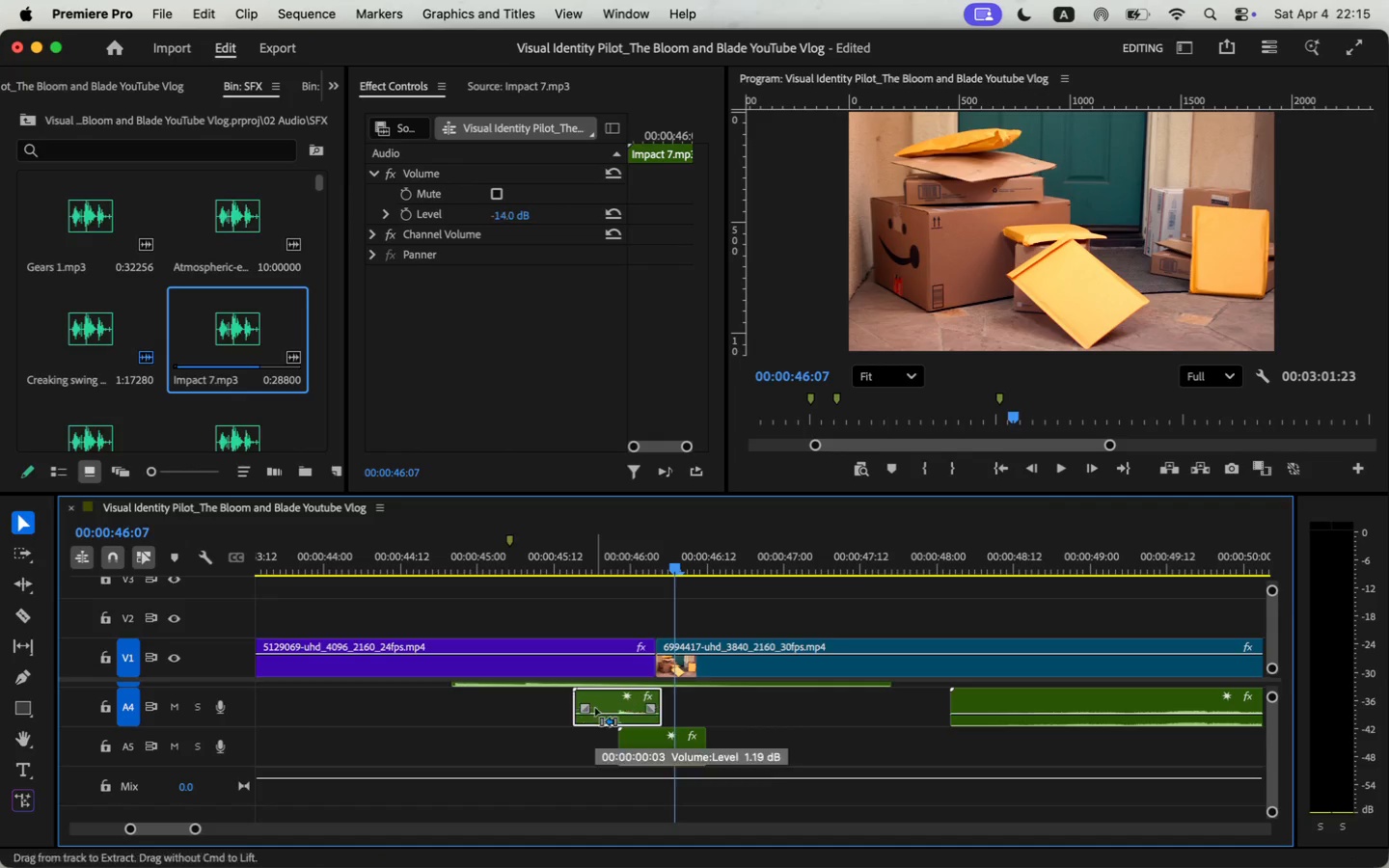 
key(Meta+Z)
 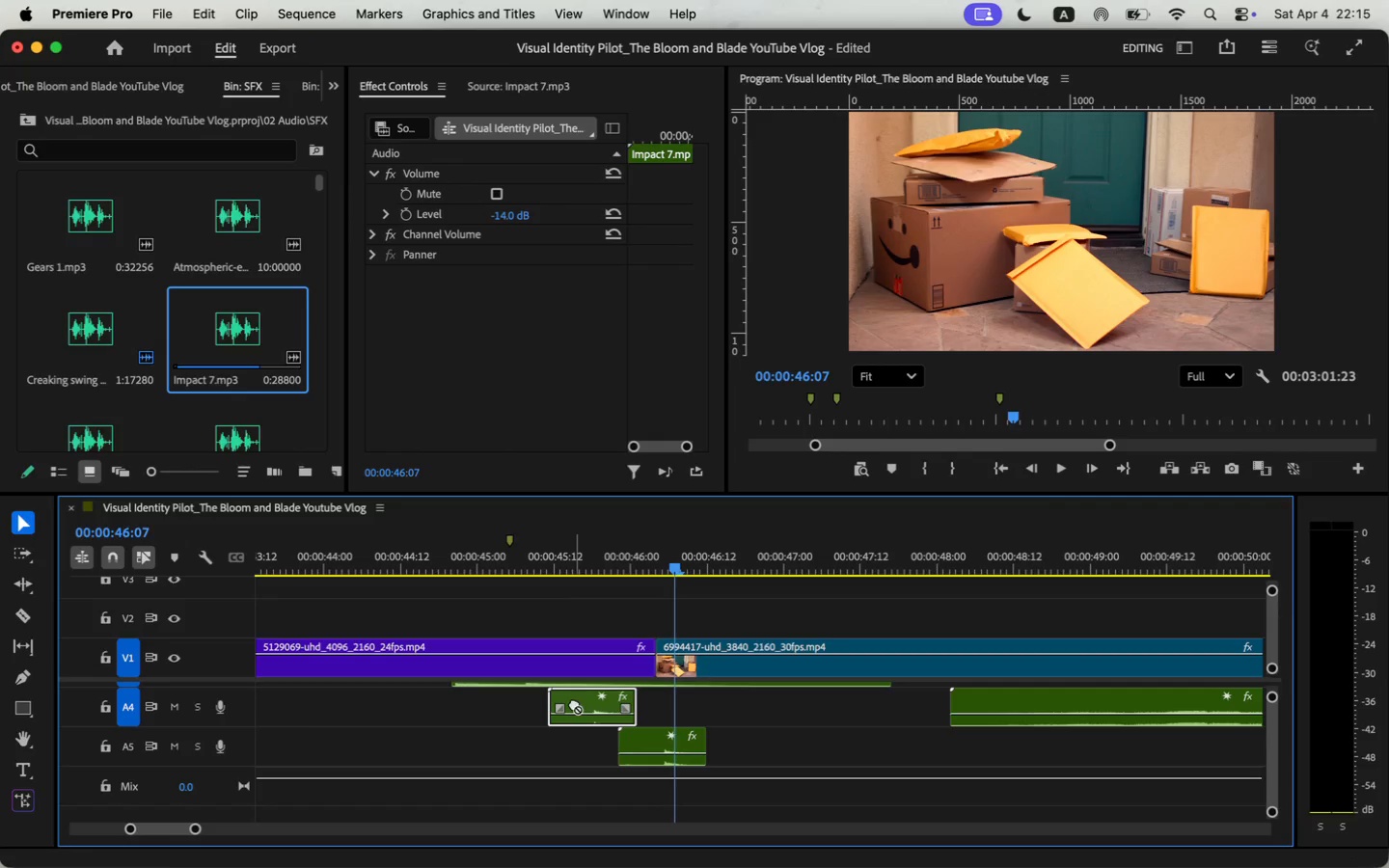 
left_click_drag(start_coordinate=[598, 702], to_coordinate=[574, 703])
 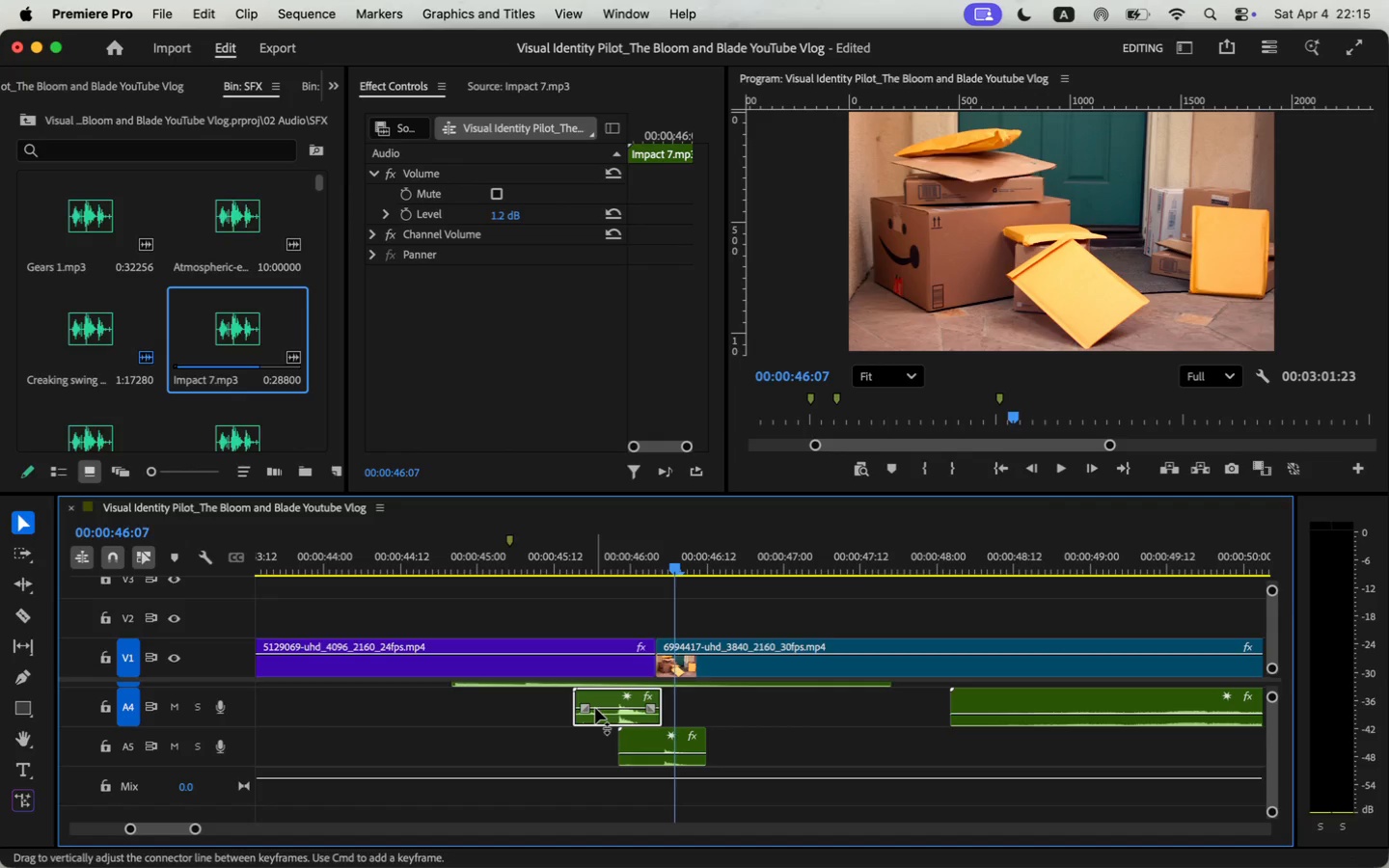 
left_click([538, 544])
 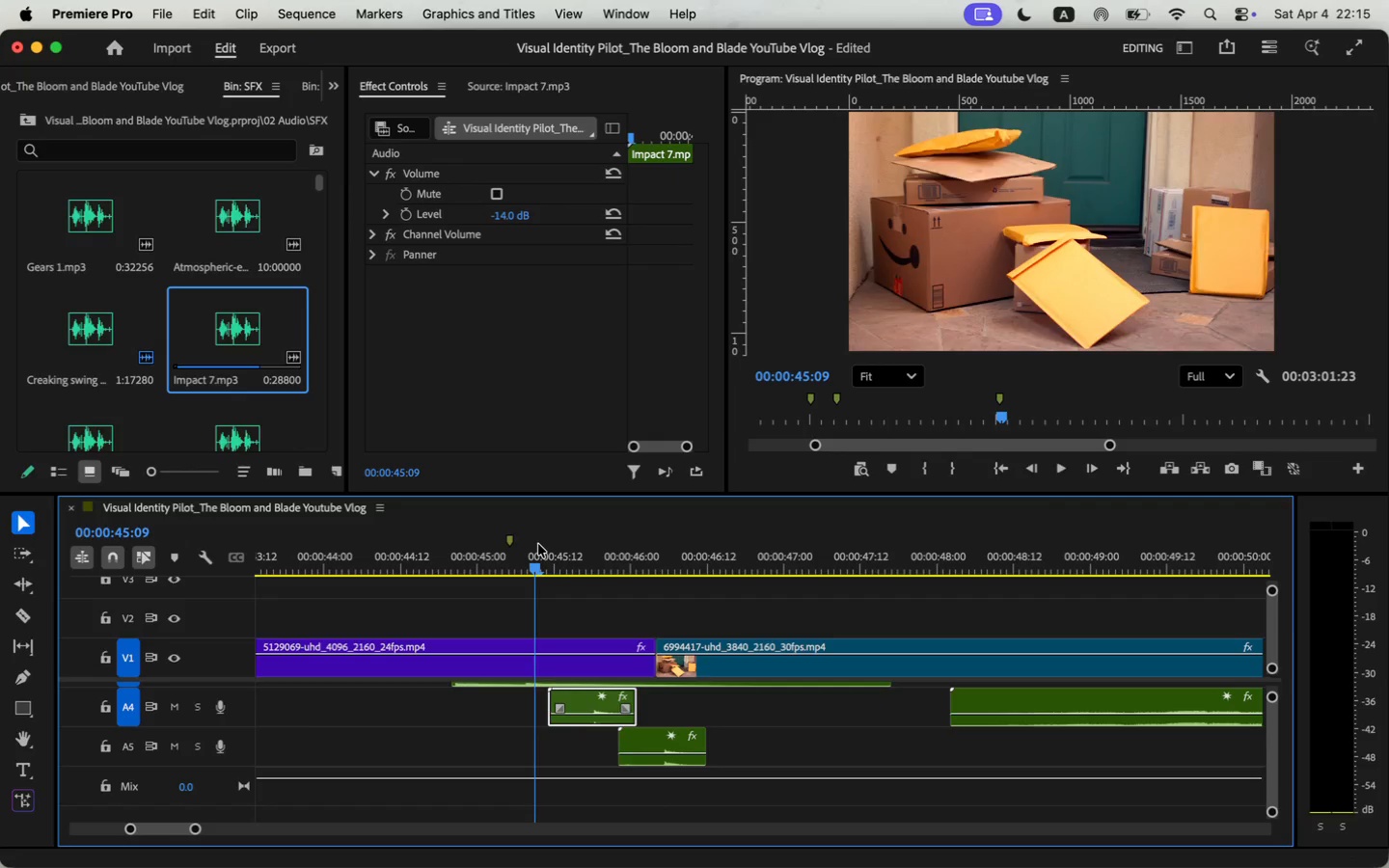 
key(Space)
 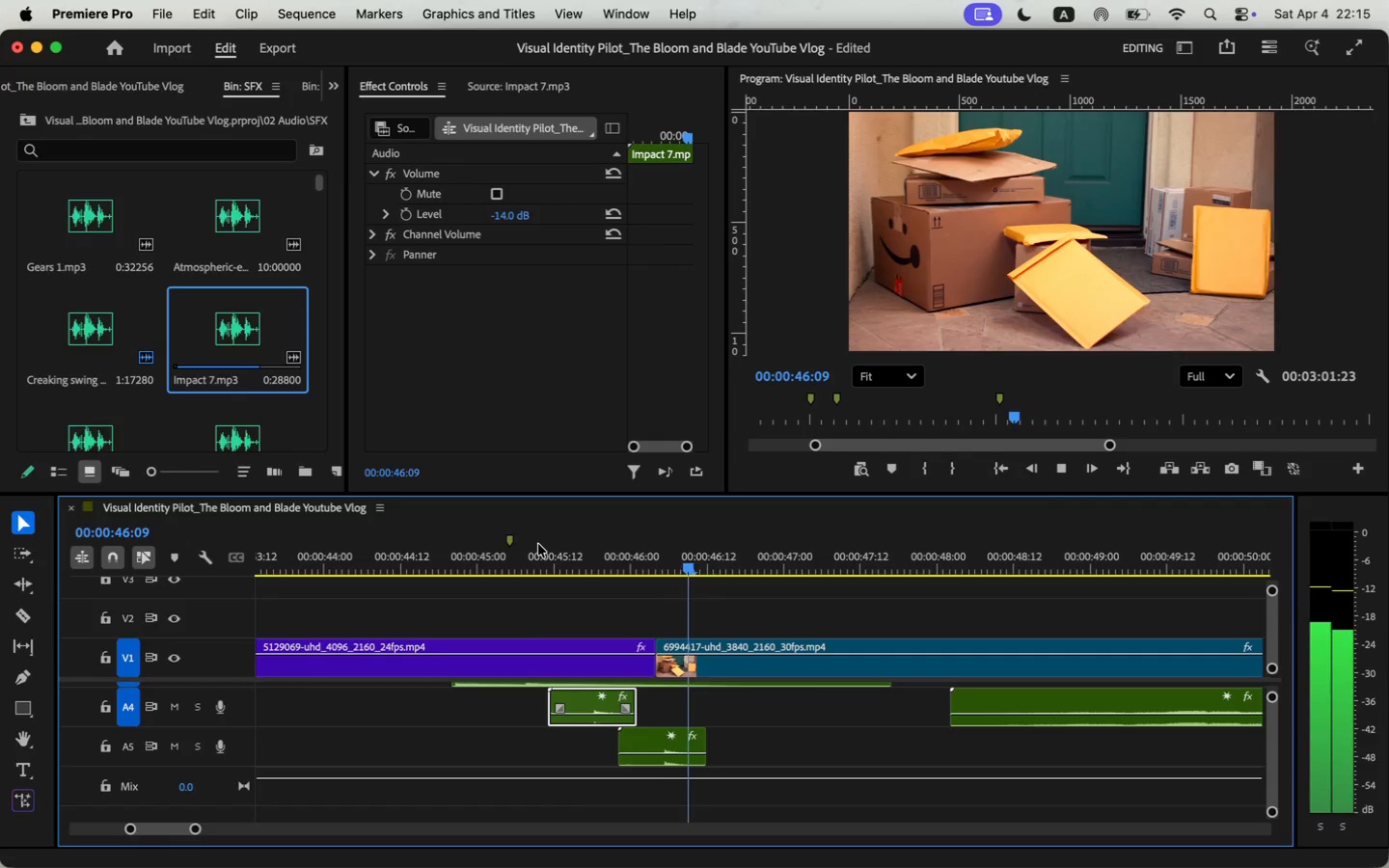 
key(Space)
 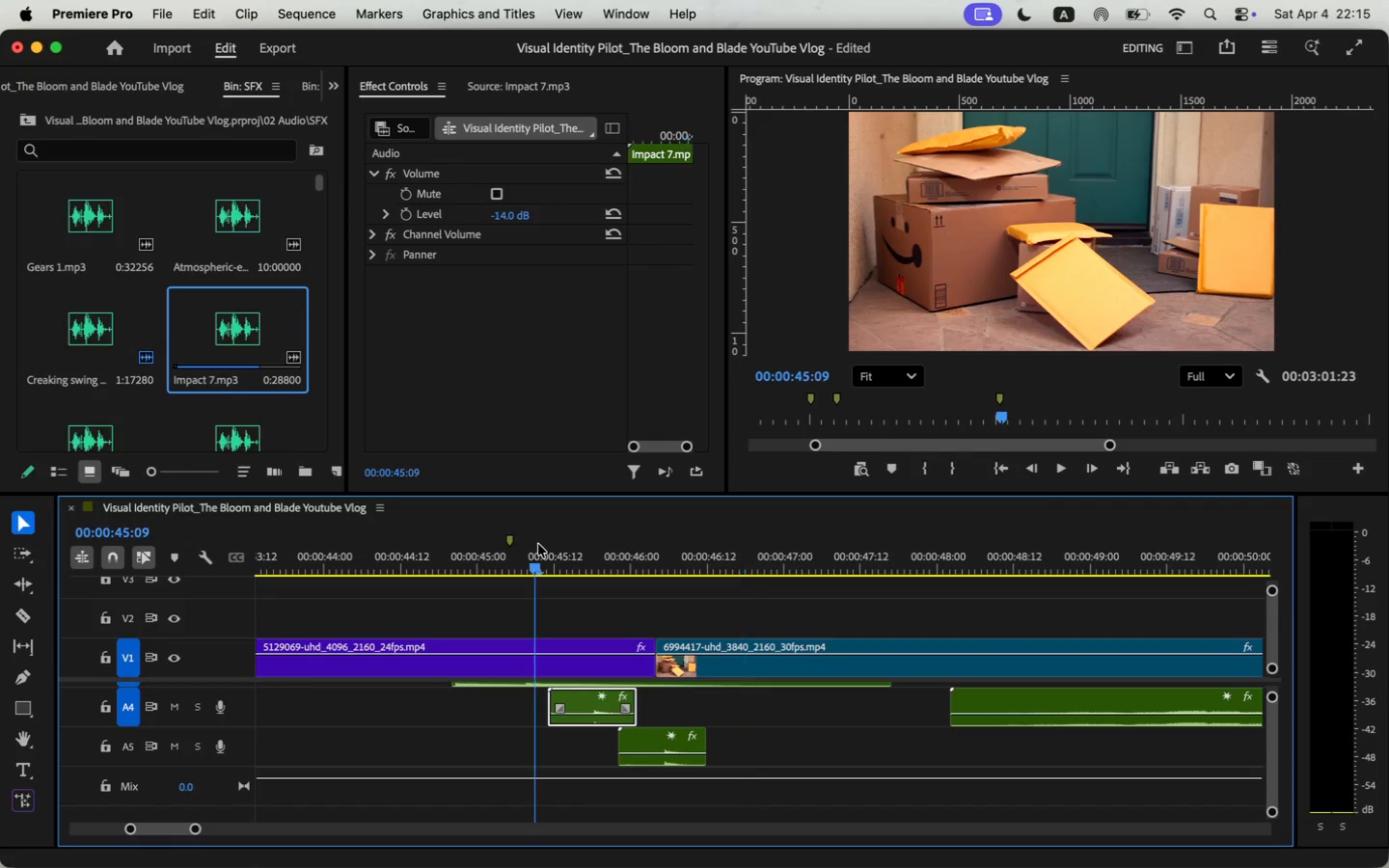 
left_click([538, 544])
 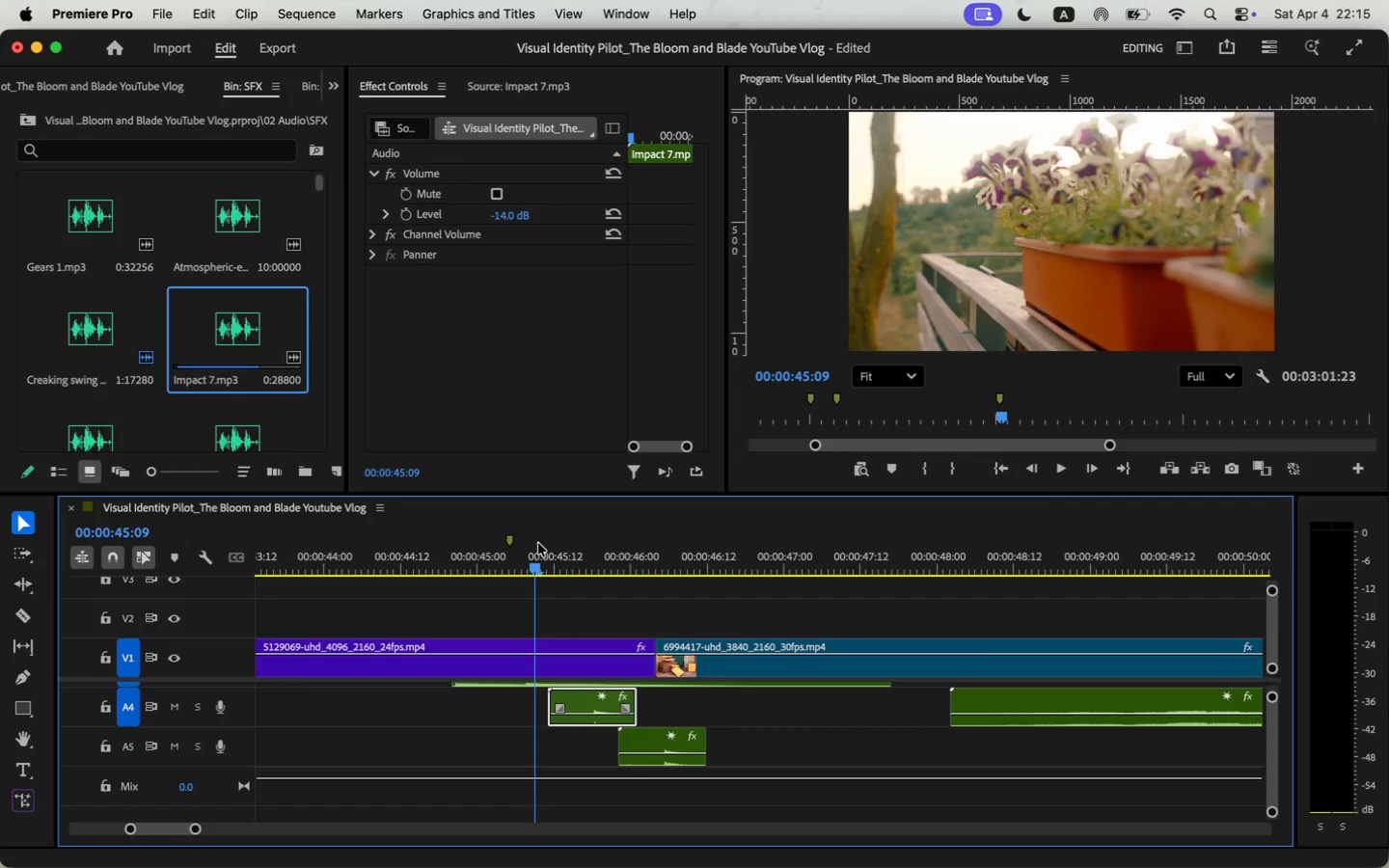 
key(Space)
 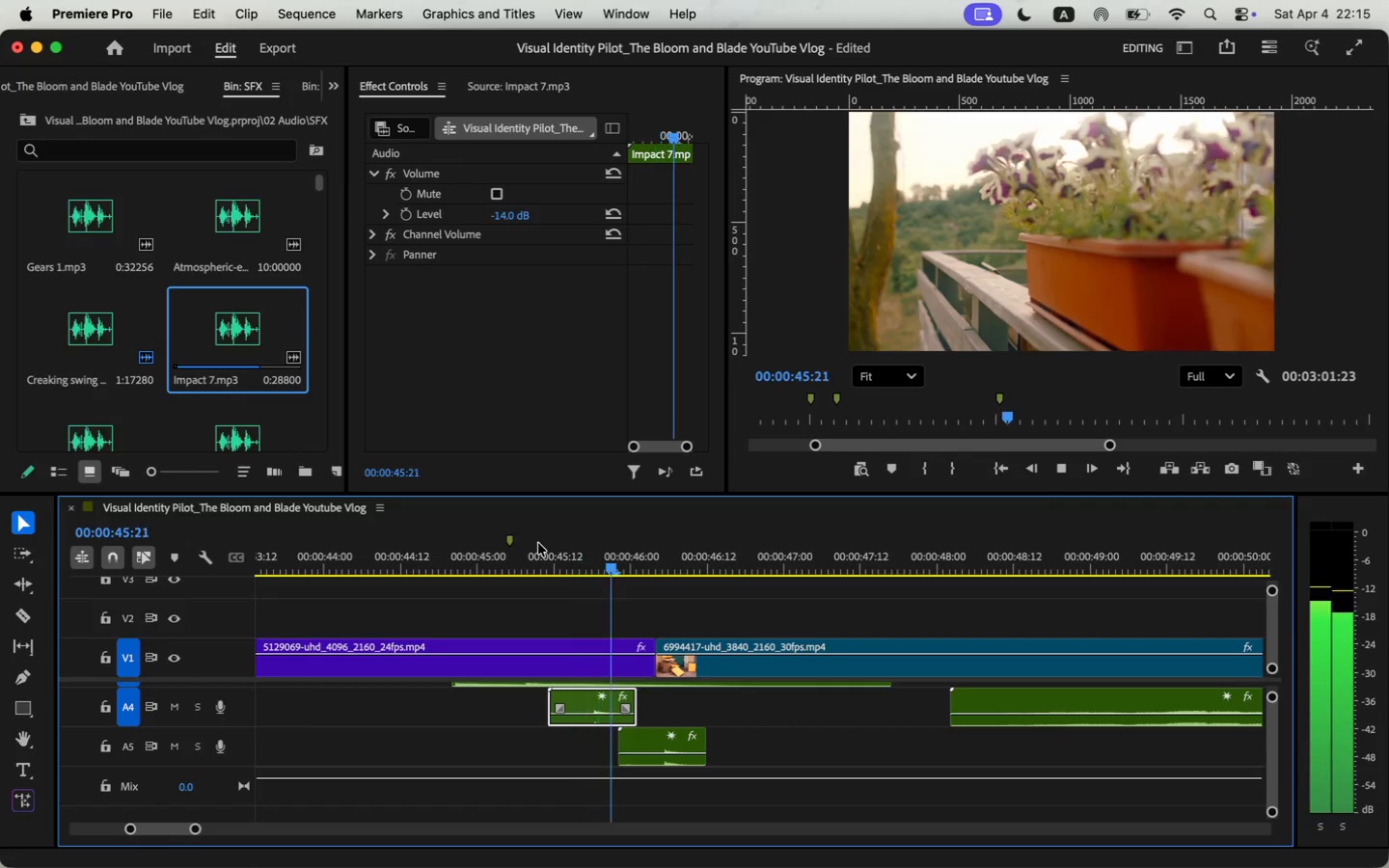 
key(Space)
 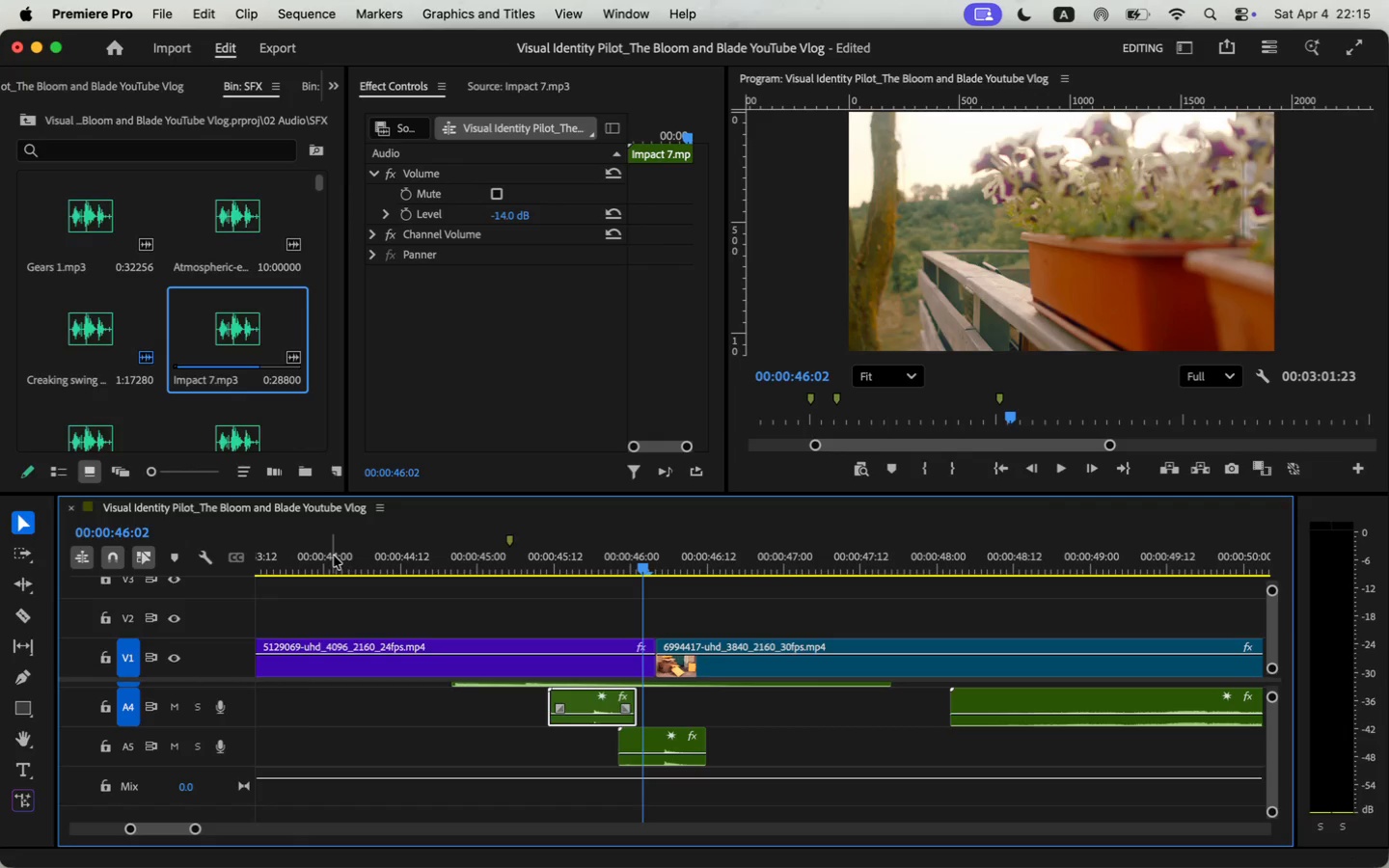 
double_click([232, 312])
 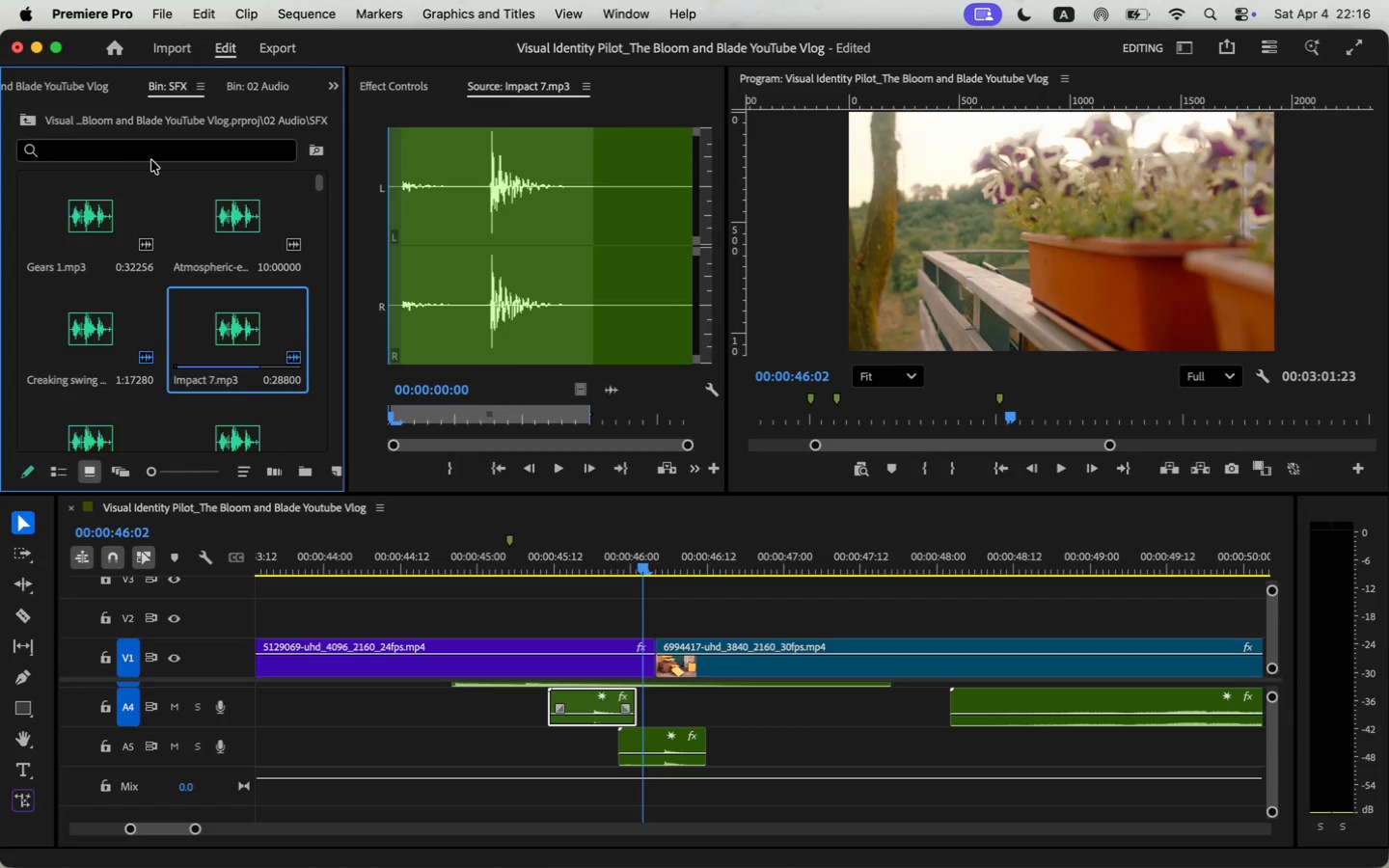 
left_click([146, 139])
 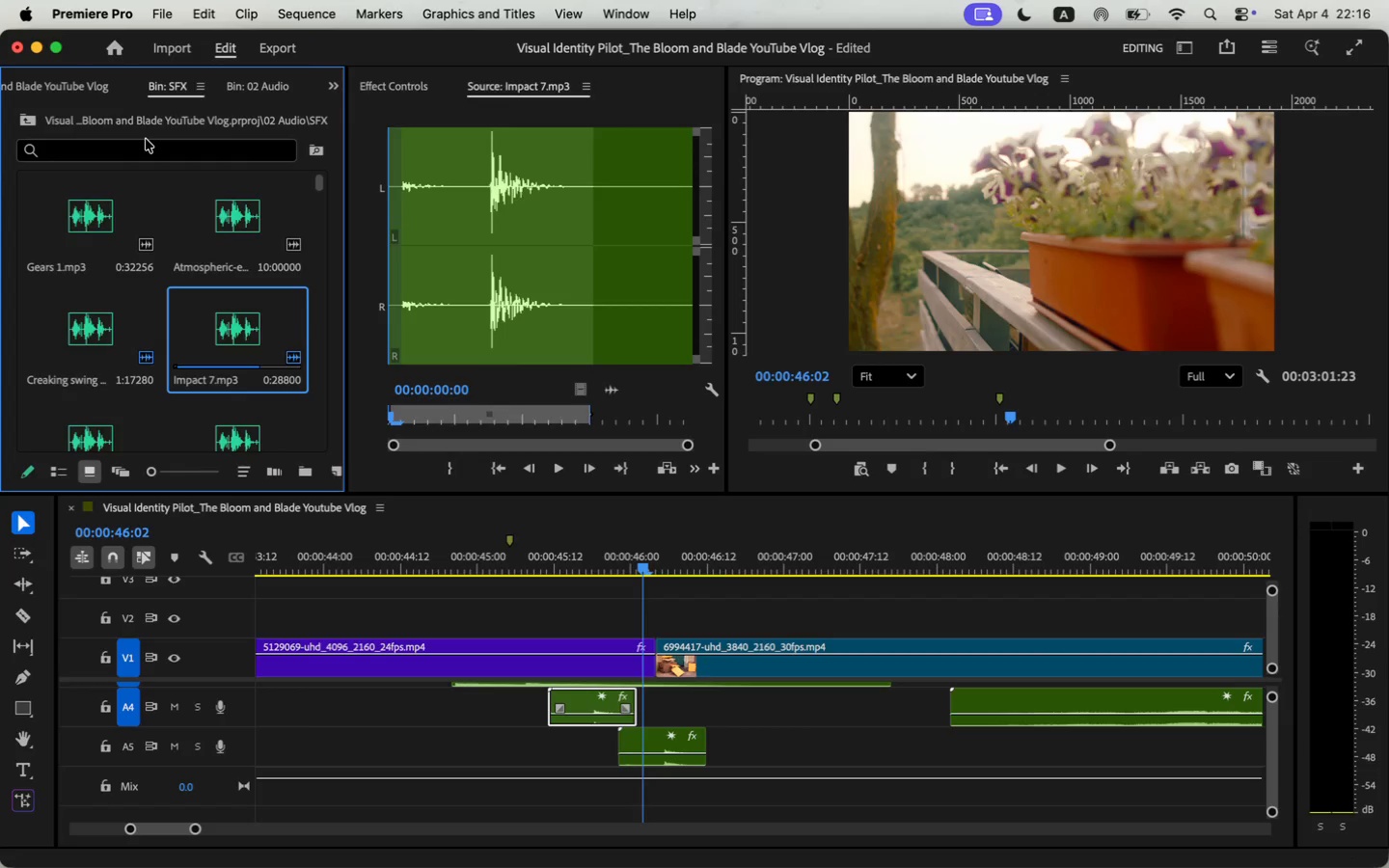 
left_click([143, 142])
 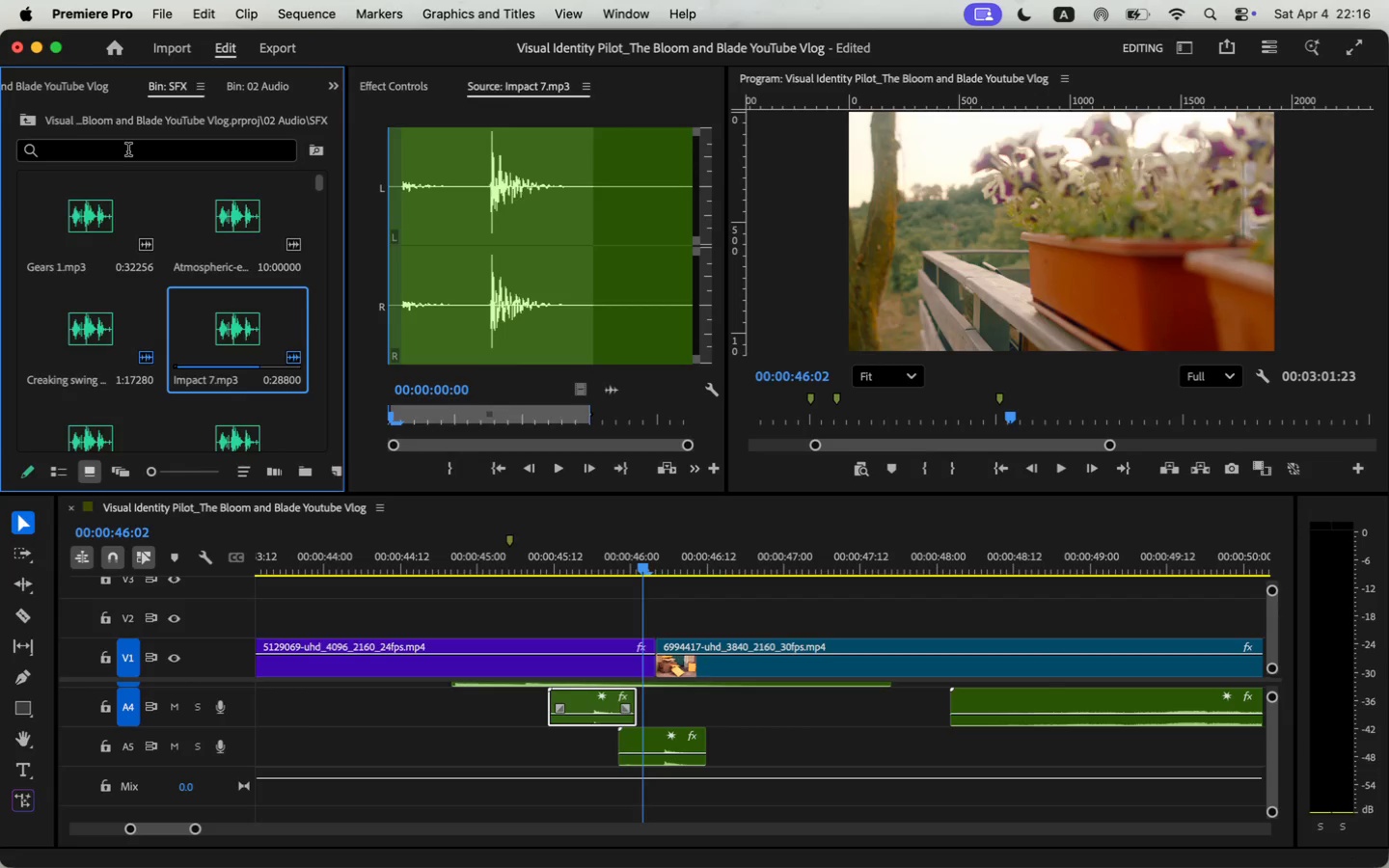 
left_click([128, 151])
 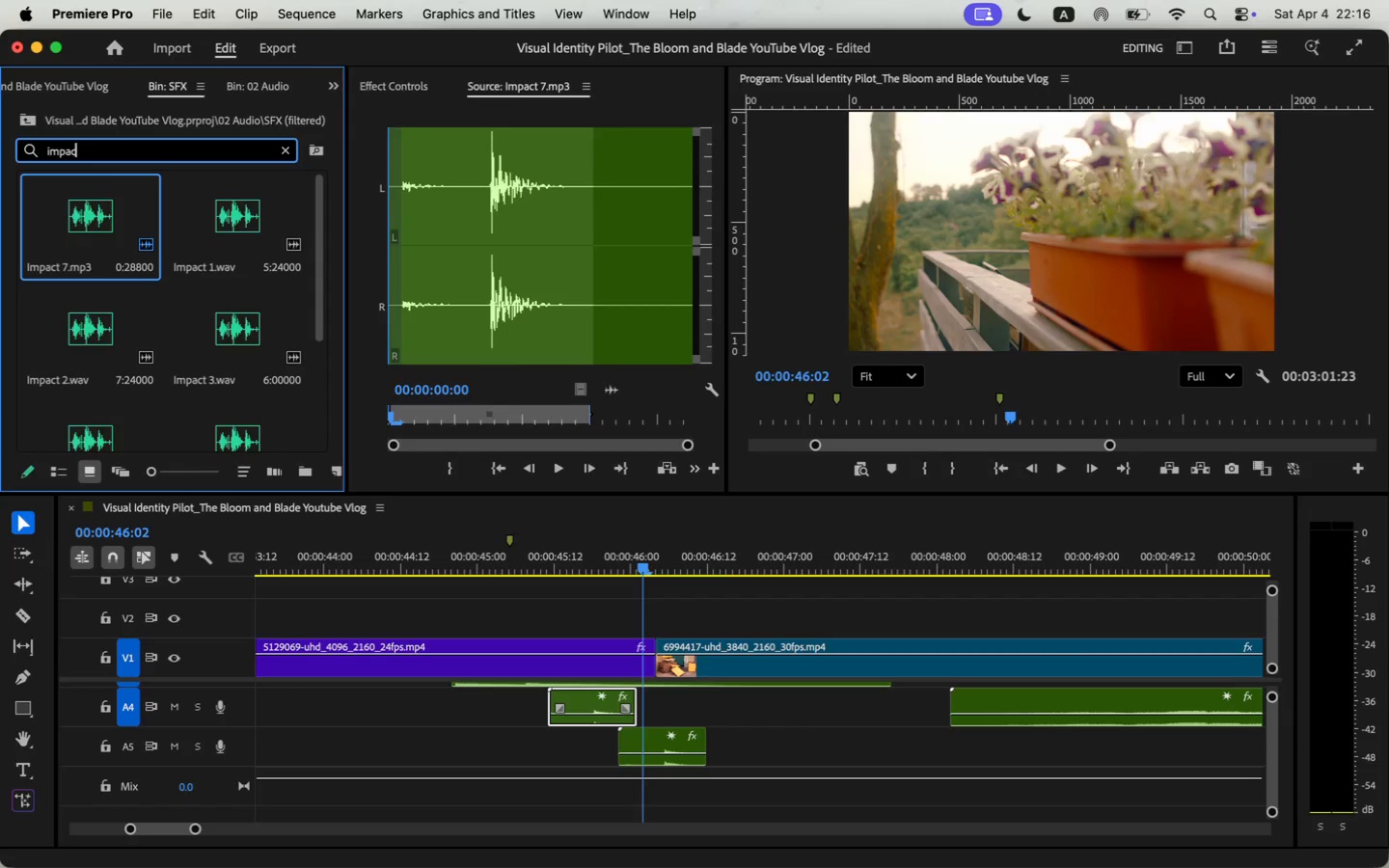 
type(impact)
 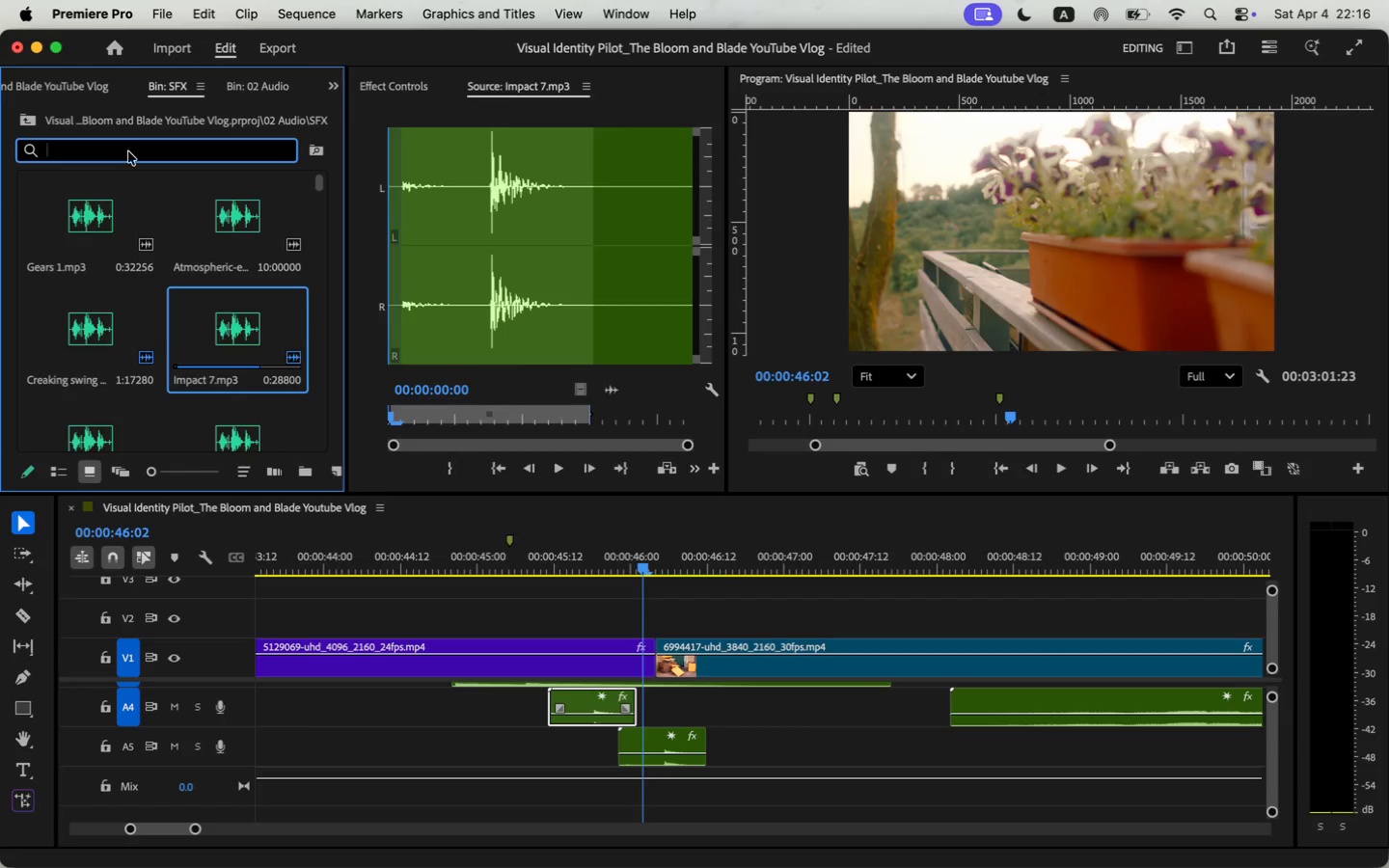 
key(Enter)
 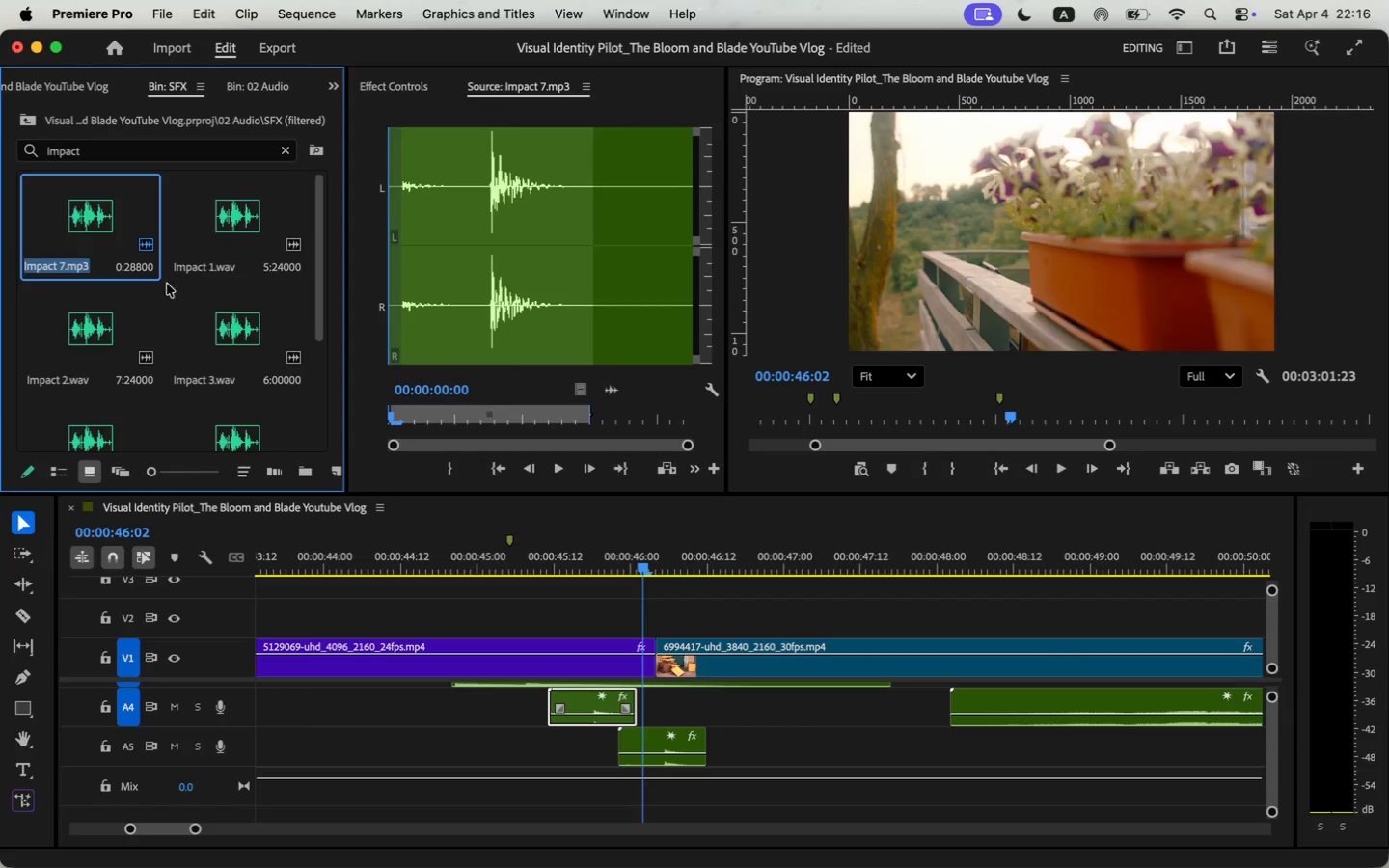 
double_click([209, 230])
 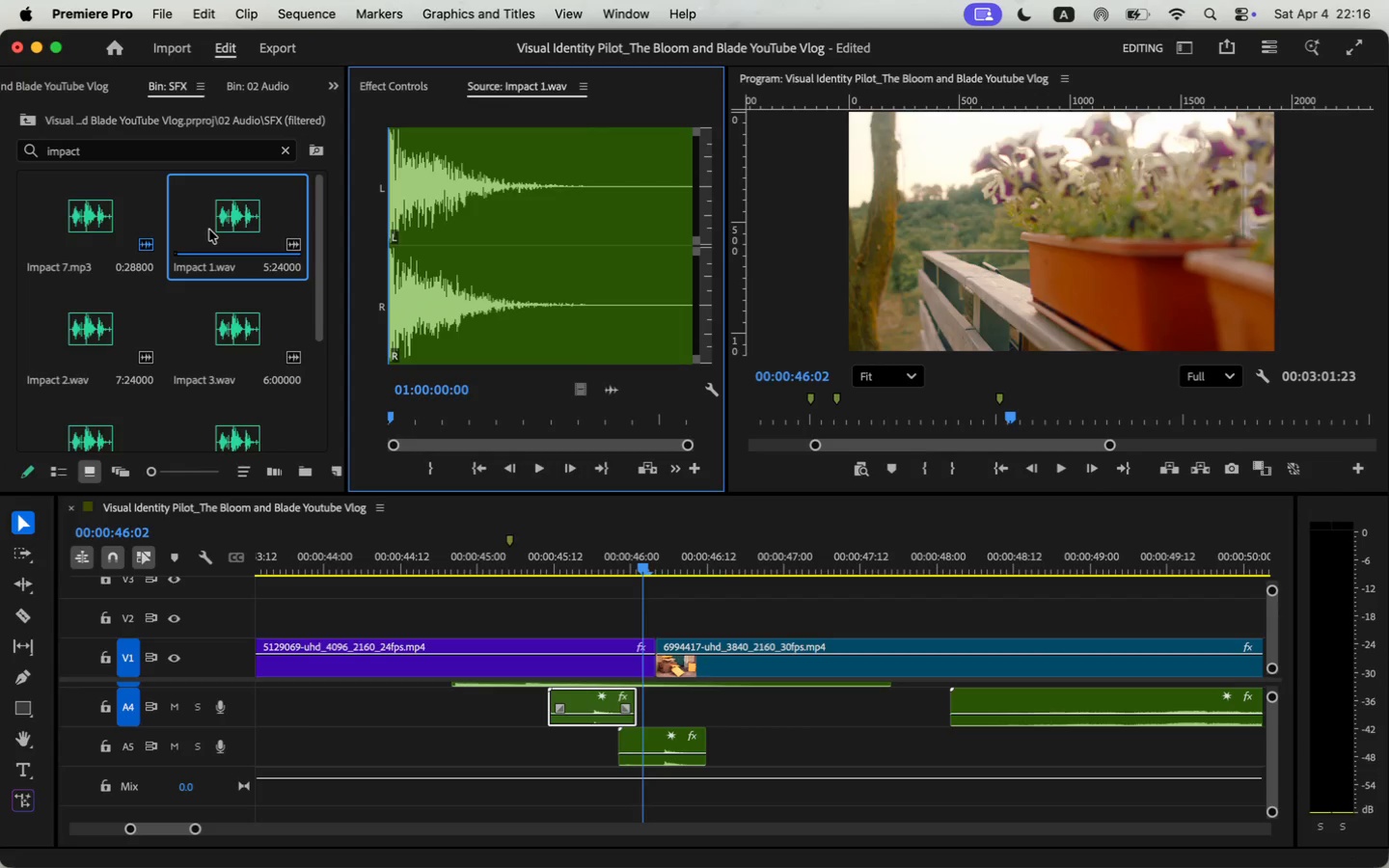 
key(Space)
 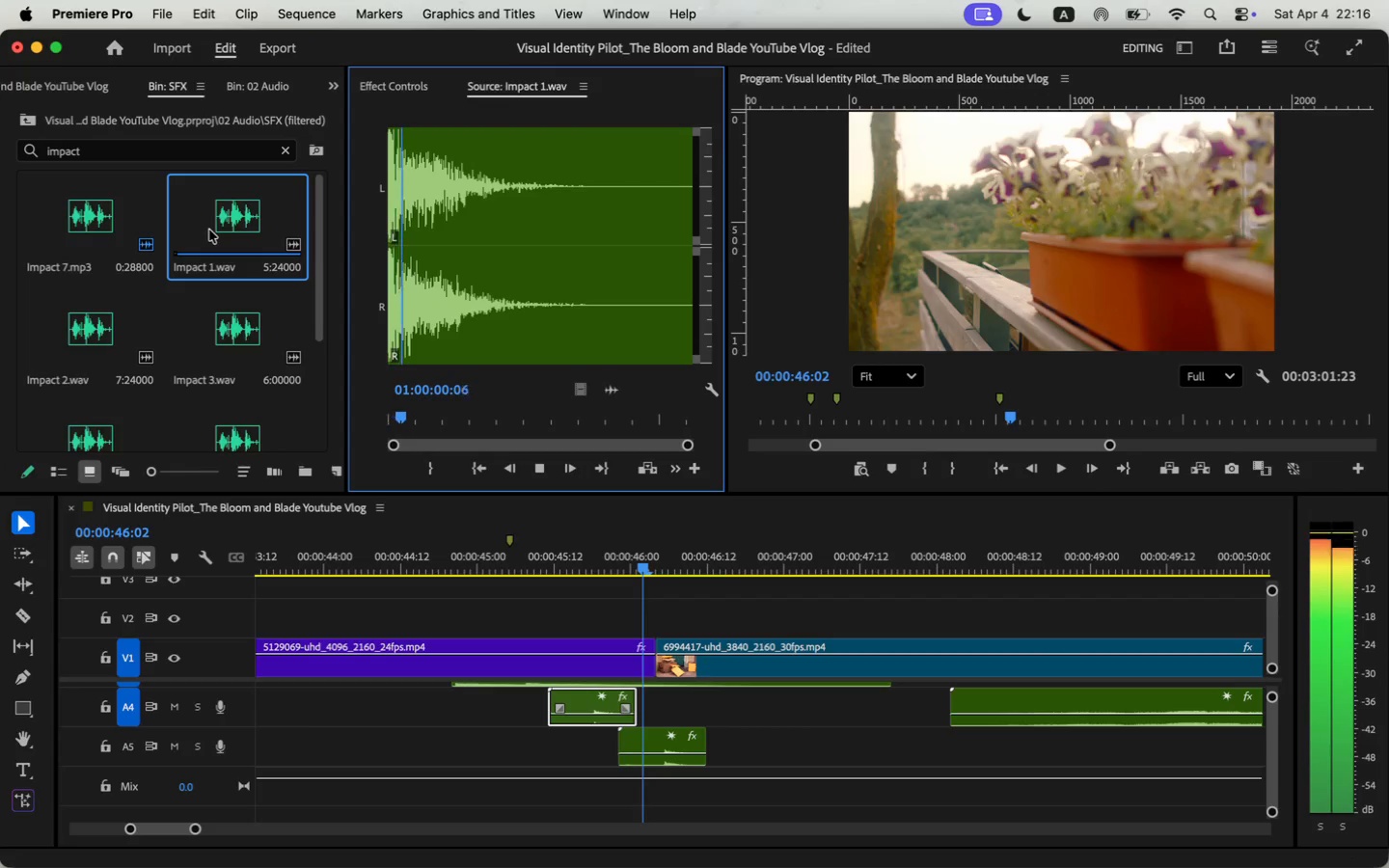 
key(Space)
 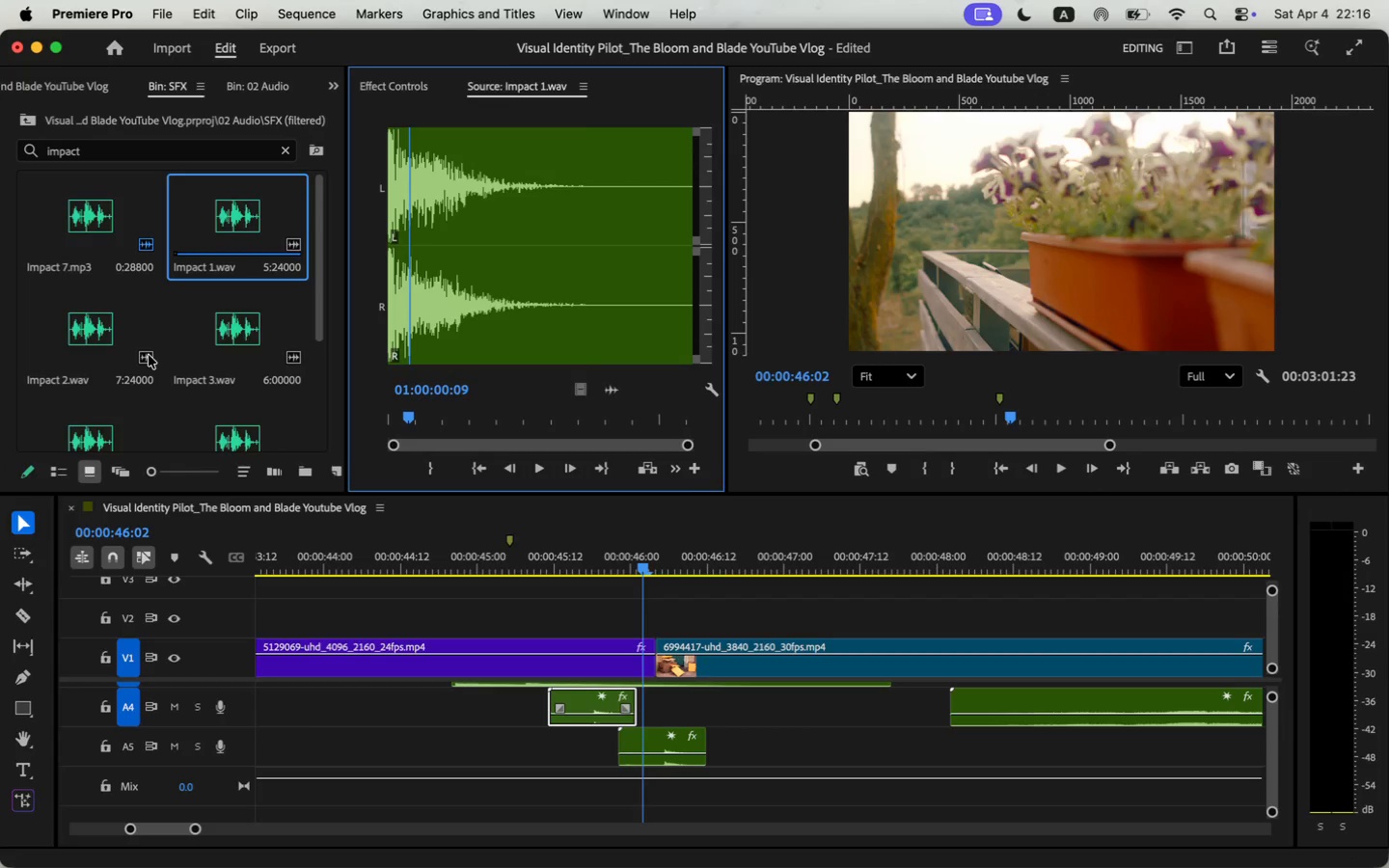 
double_click([127, 339])
 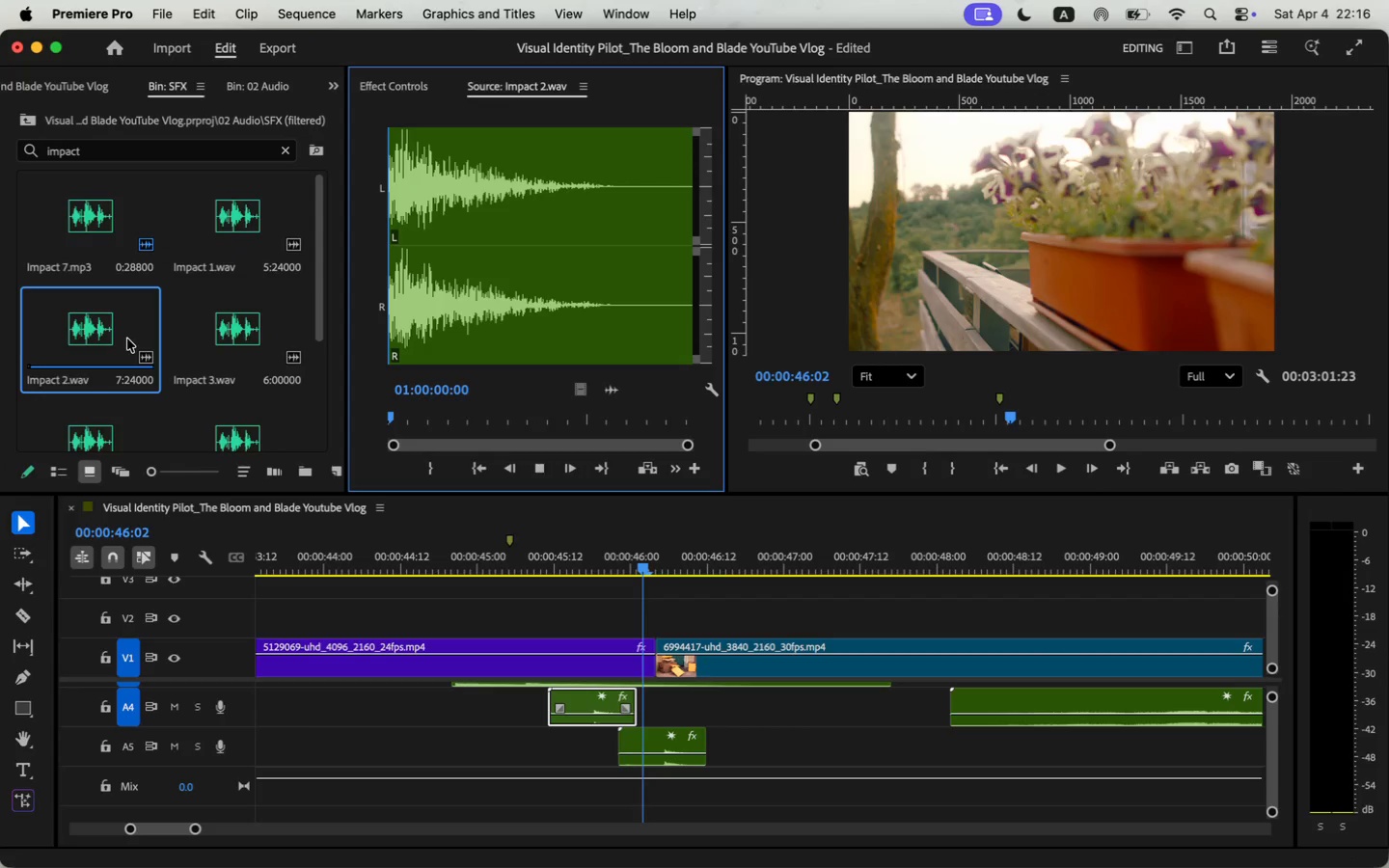 
key(Space)
 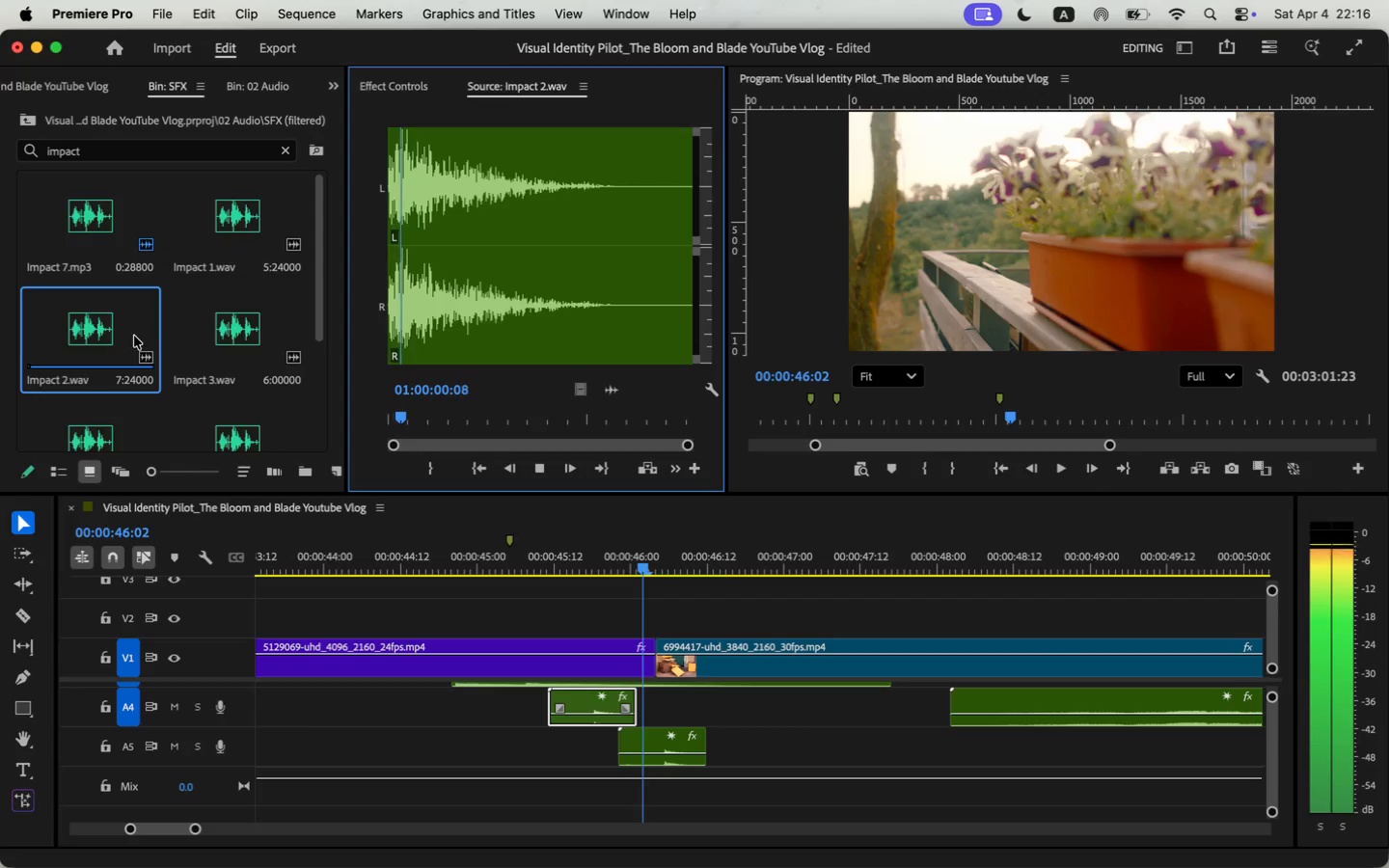 
key(Space)
 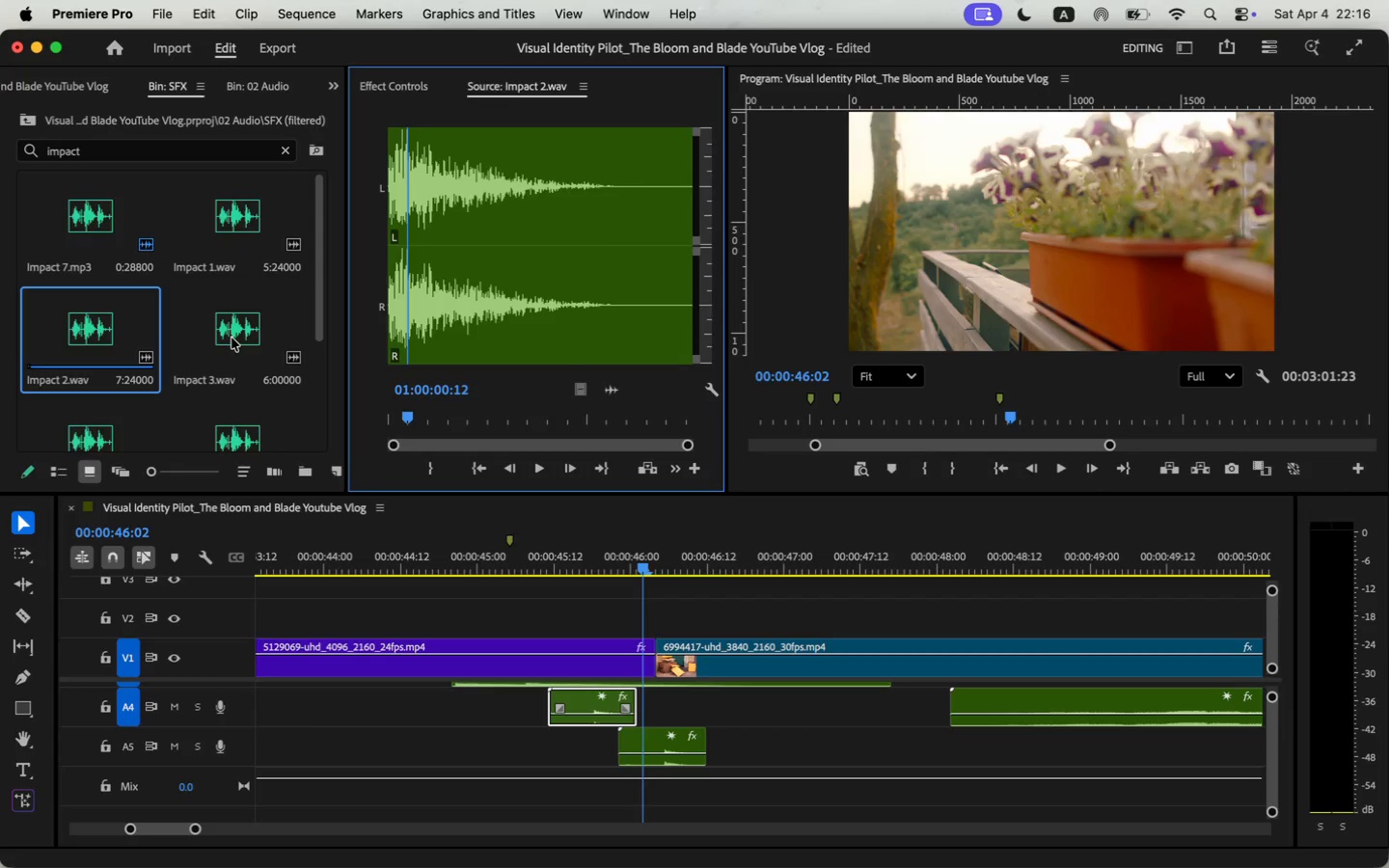 
double_click([232, 338])
 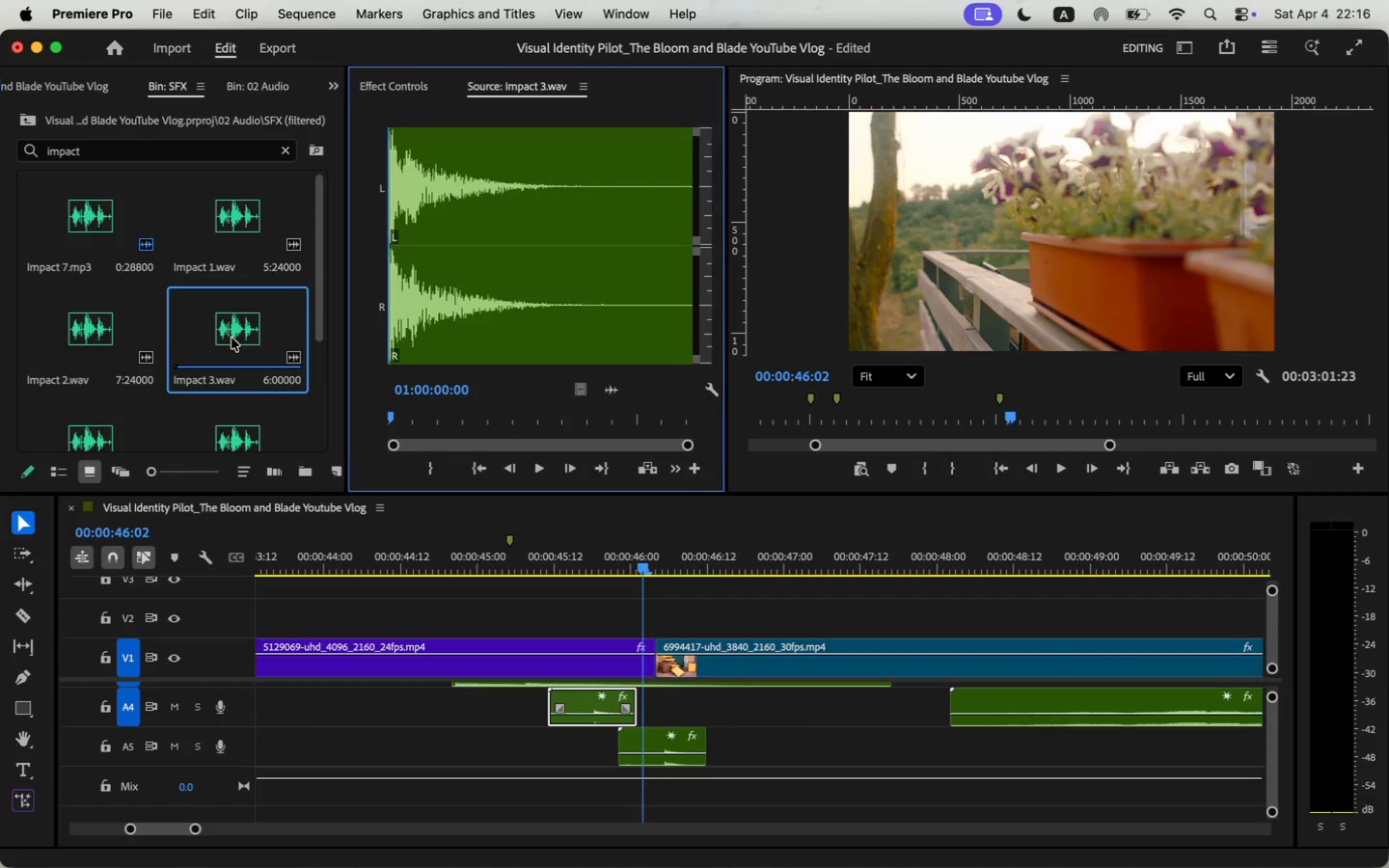 
key(Space)
 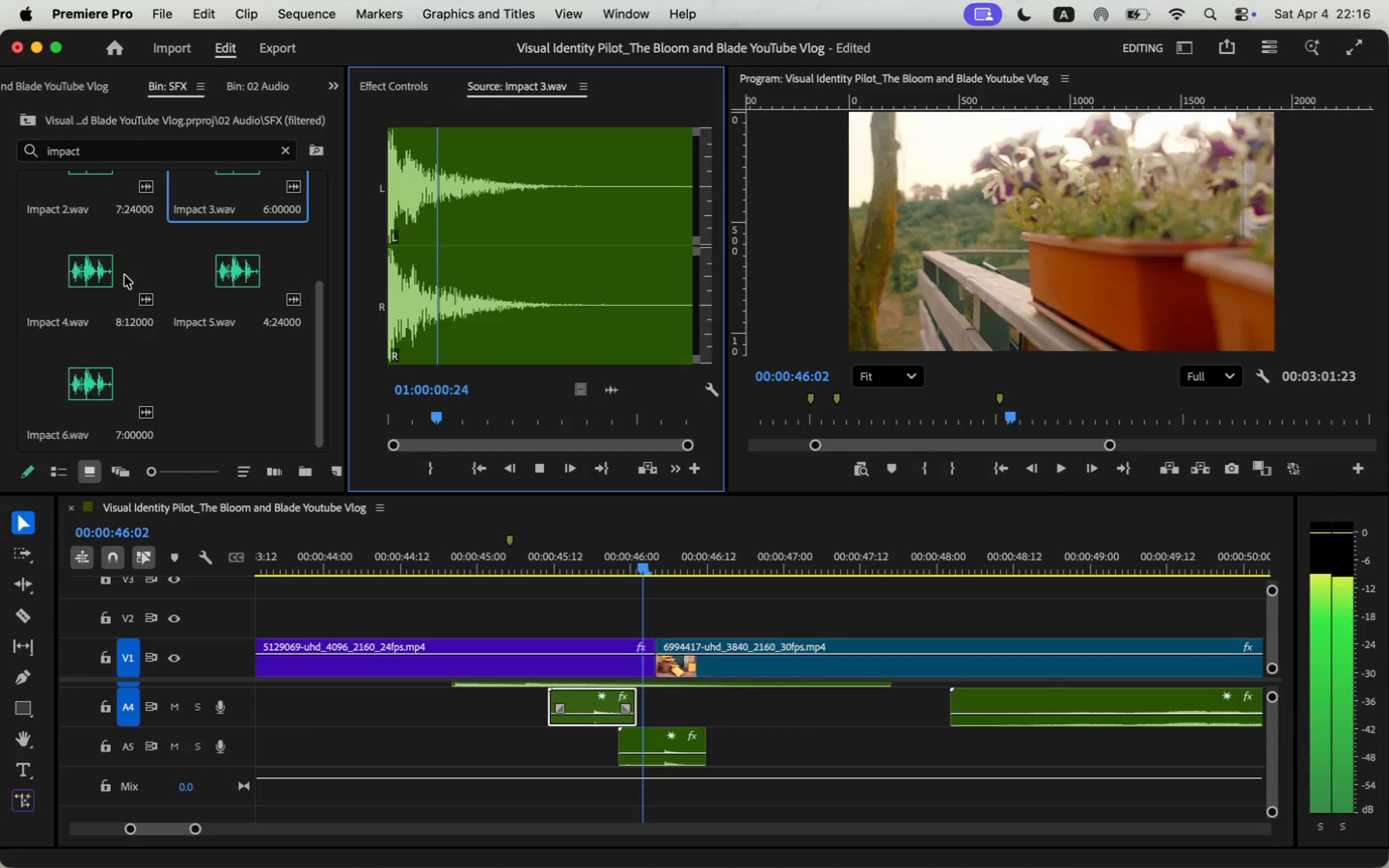 
scroll: coordinate [231, 340], scroll_direction: down, amount: 4.0
 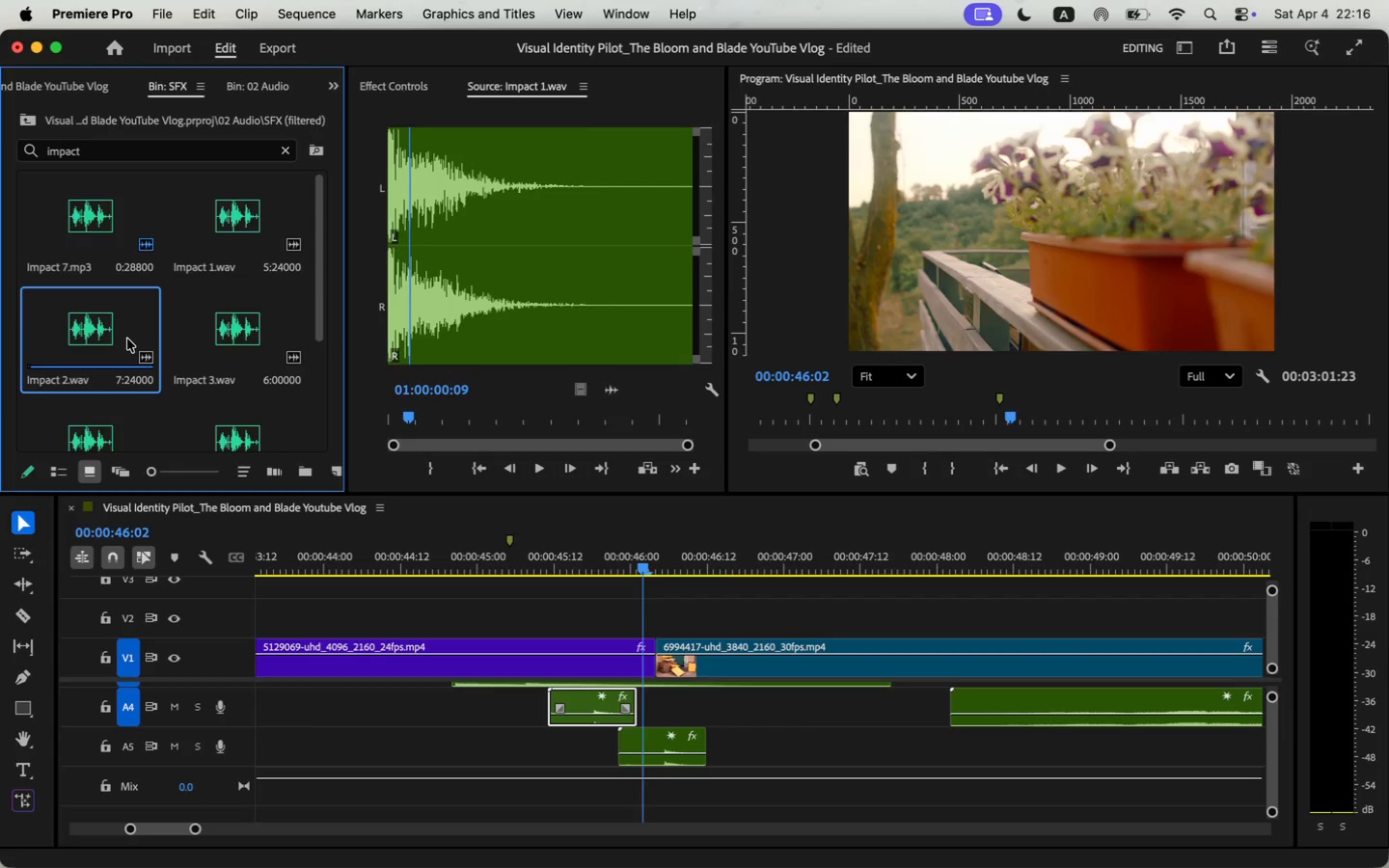 
double_click([95, 275])
 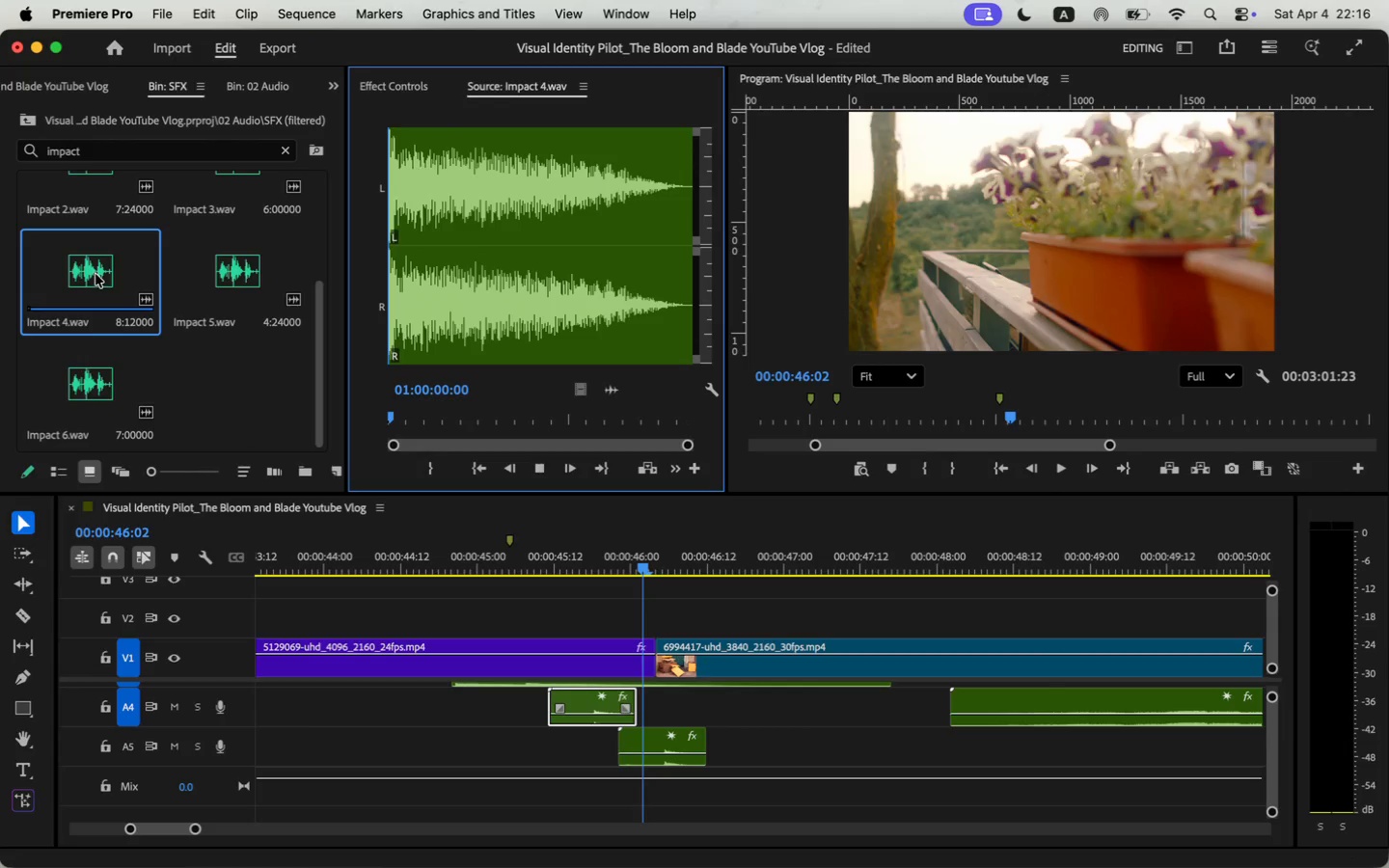 
key(Space)
 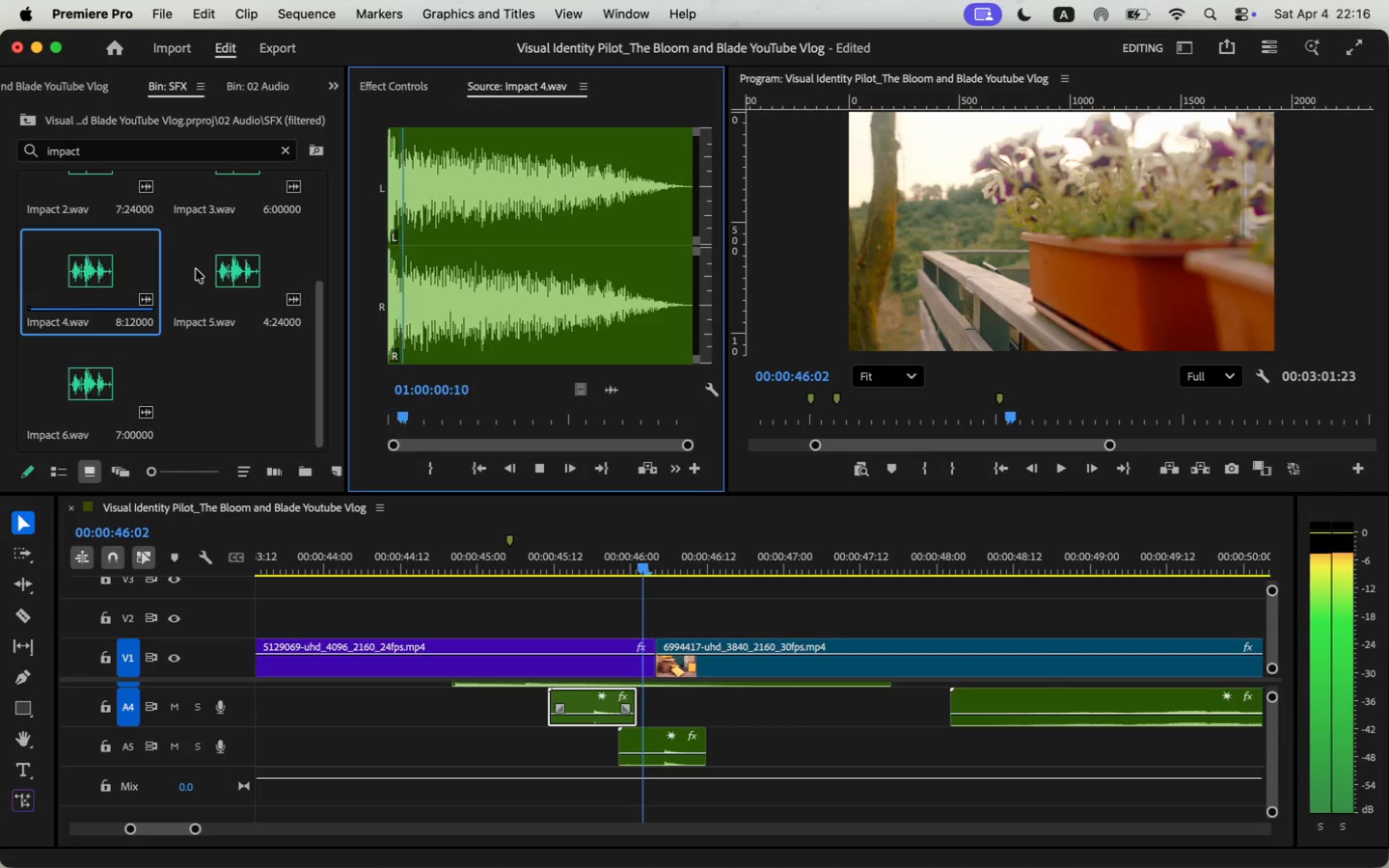 
key(Space)
 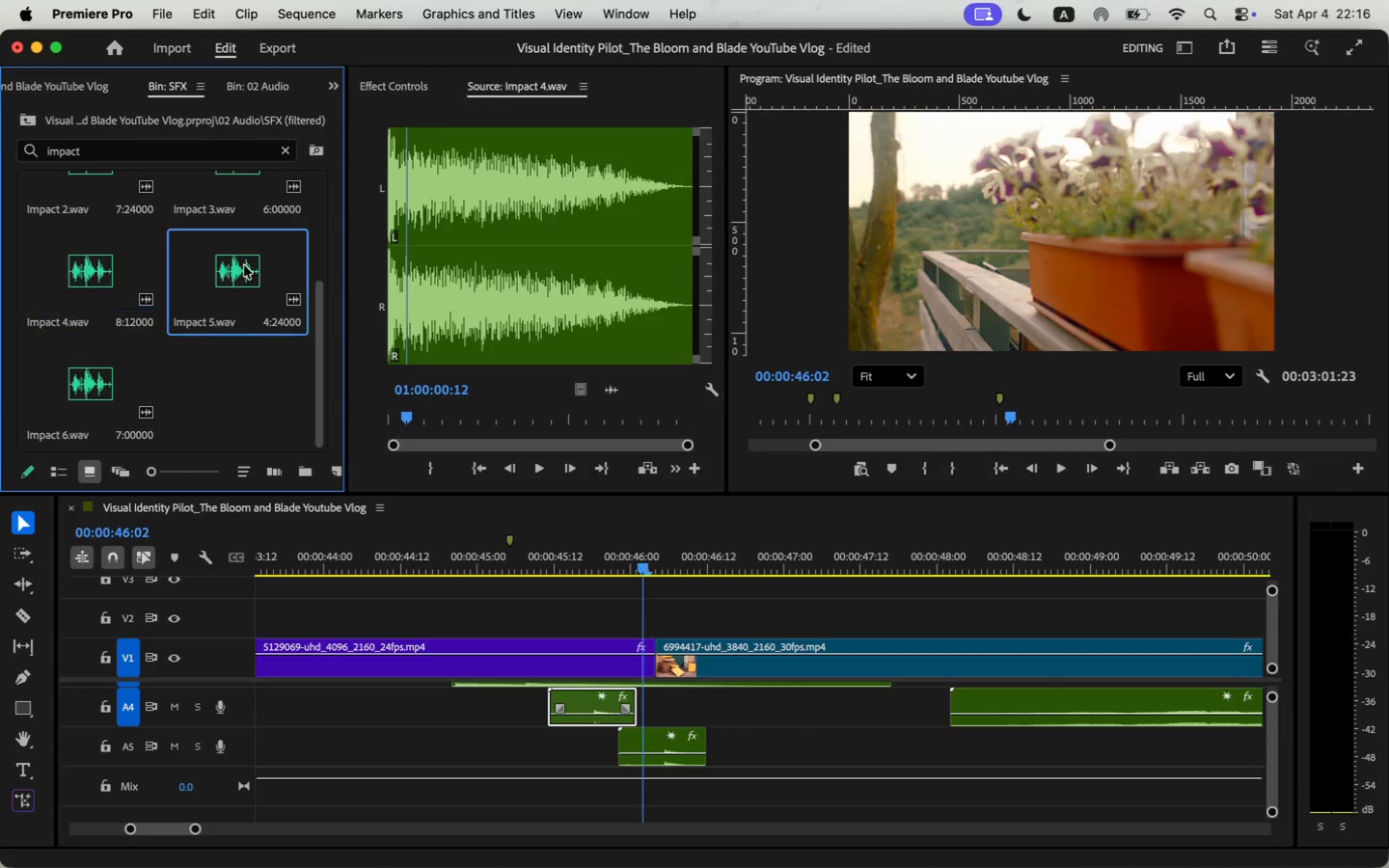 
double_click([244, 265])
 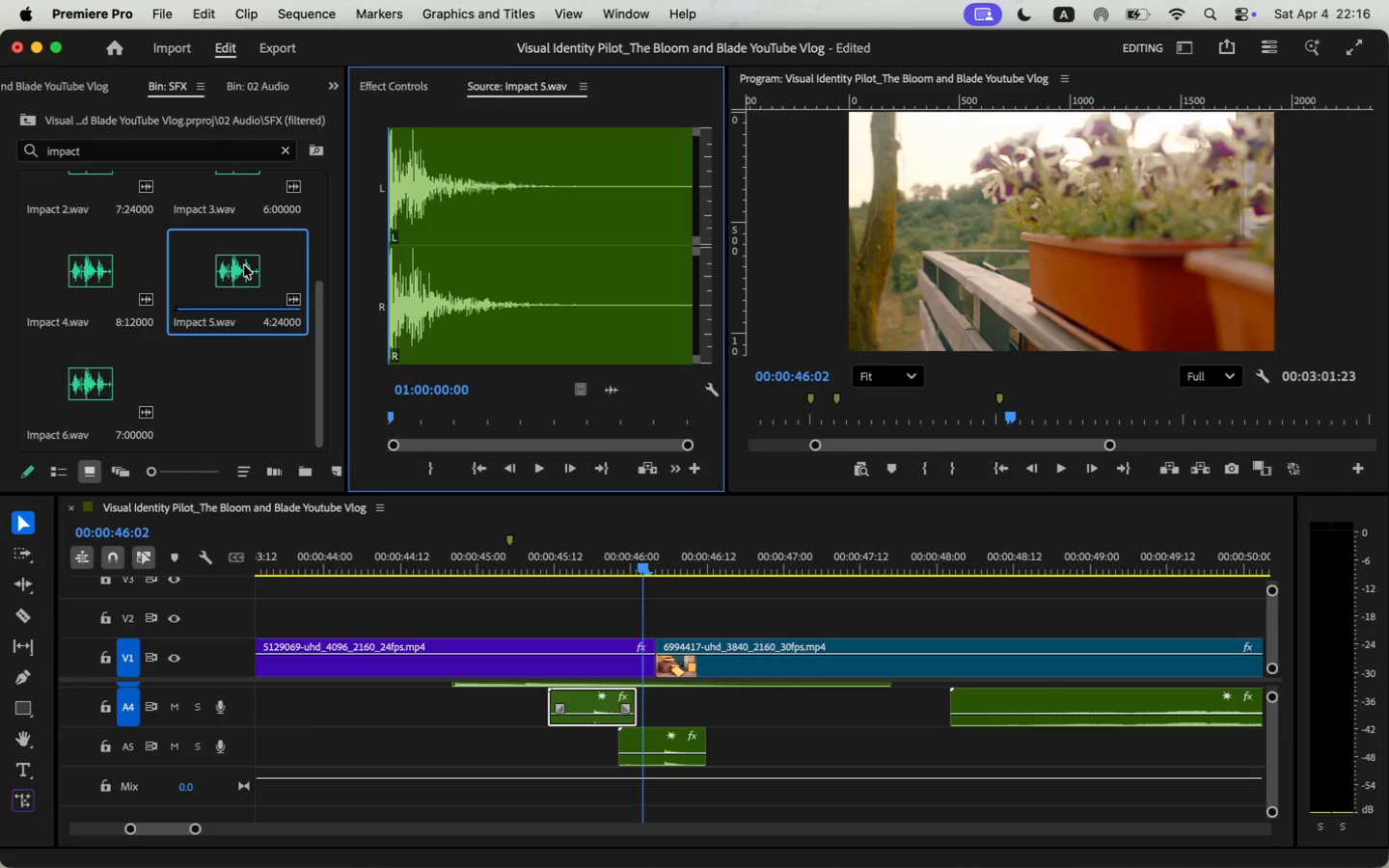 
key(Space)
 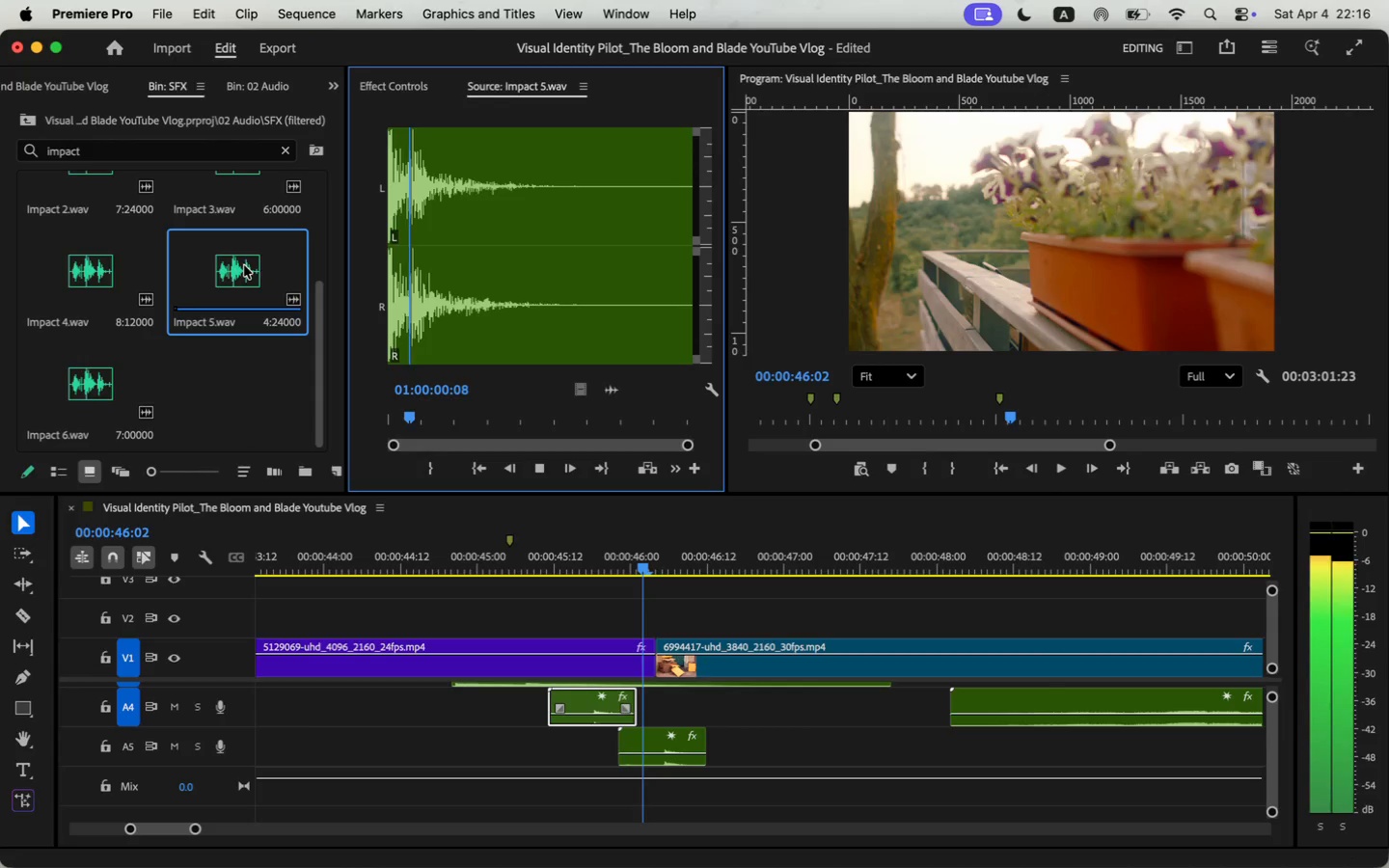 
key(Space)
 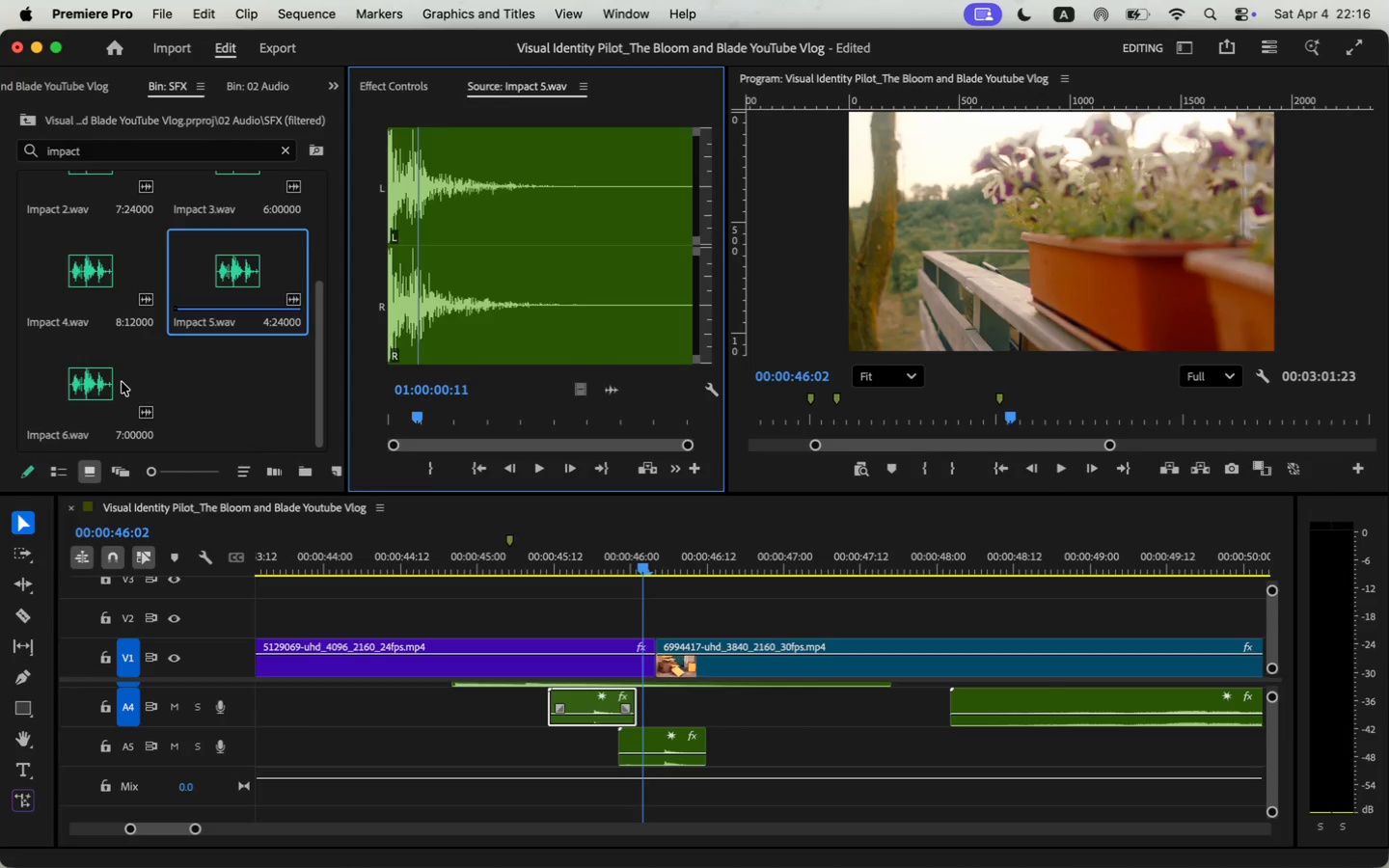 
double_click([121, 382])
 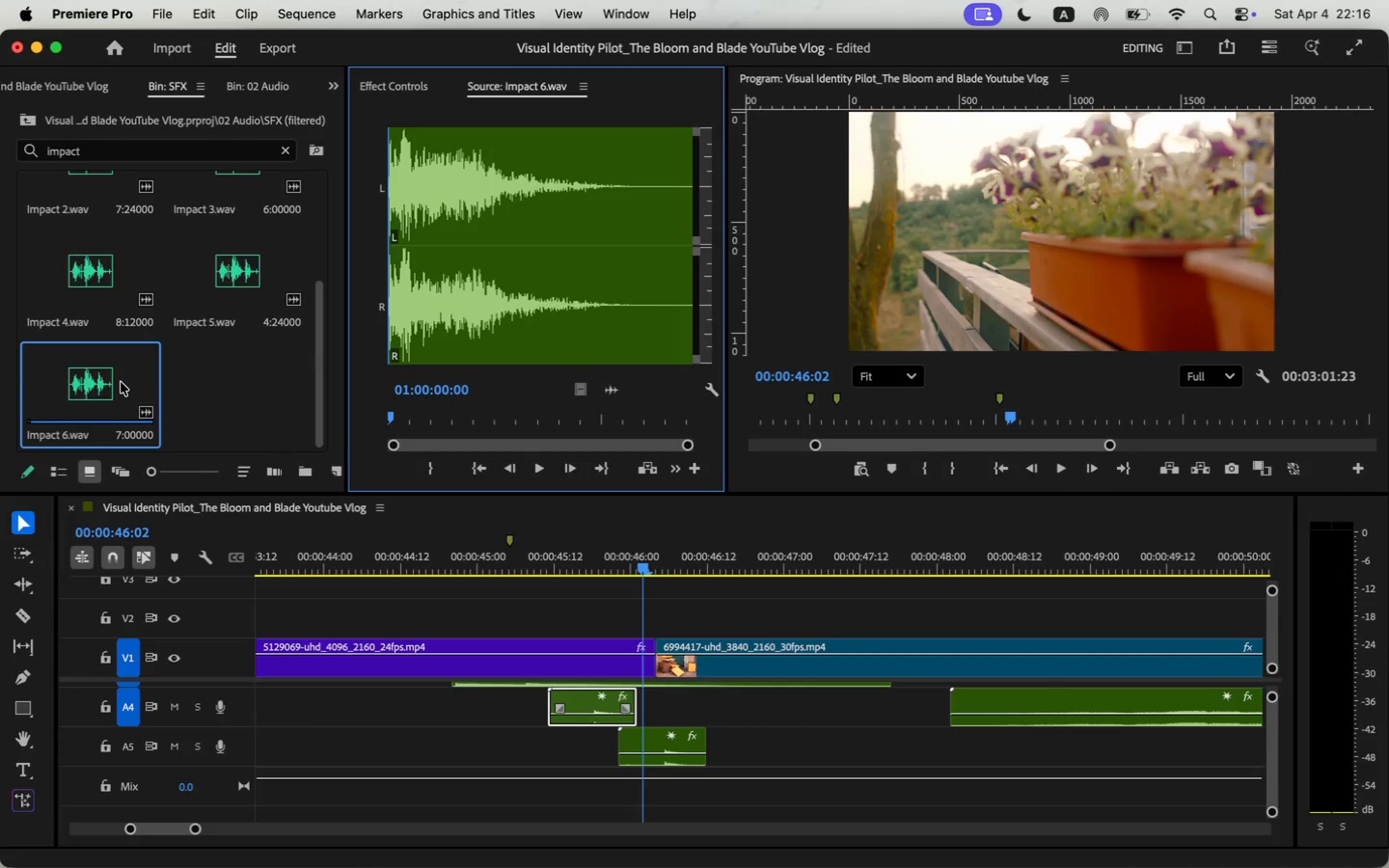 
key(Space)
 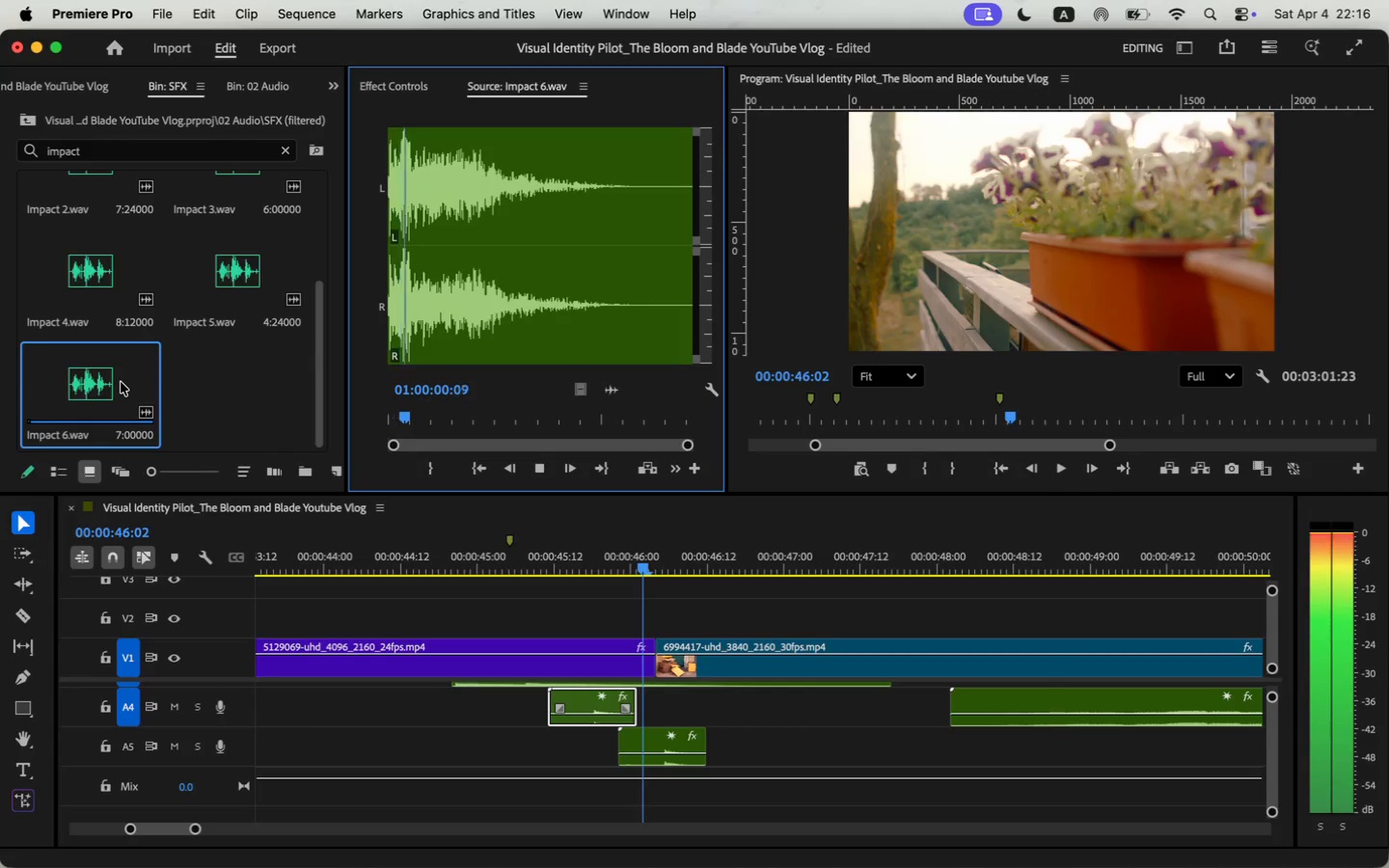 
key(Space)
 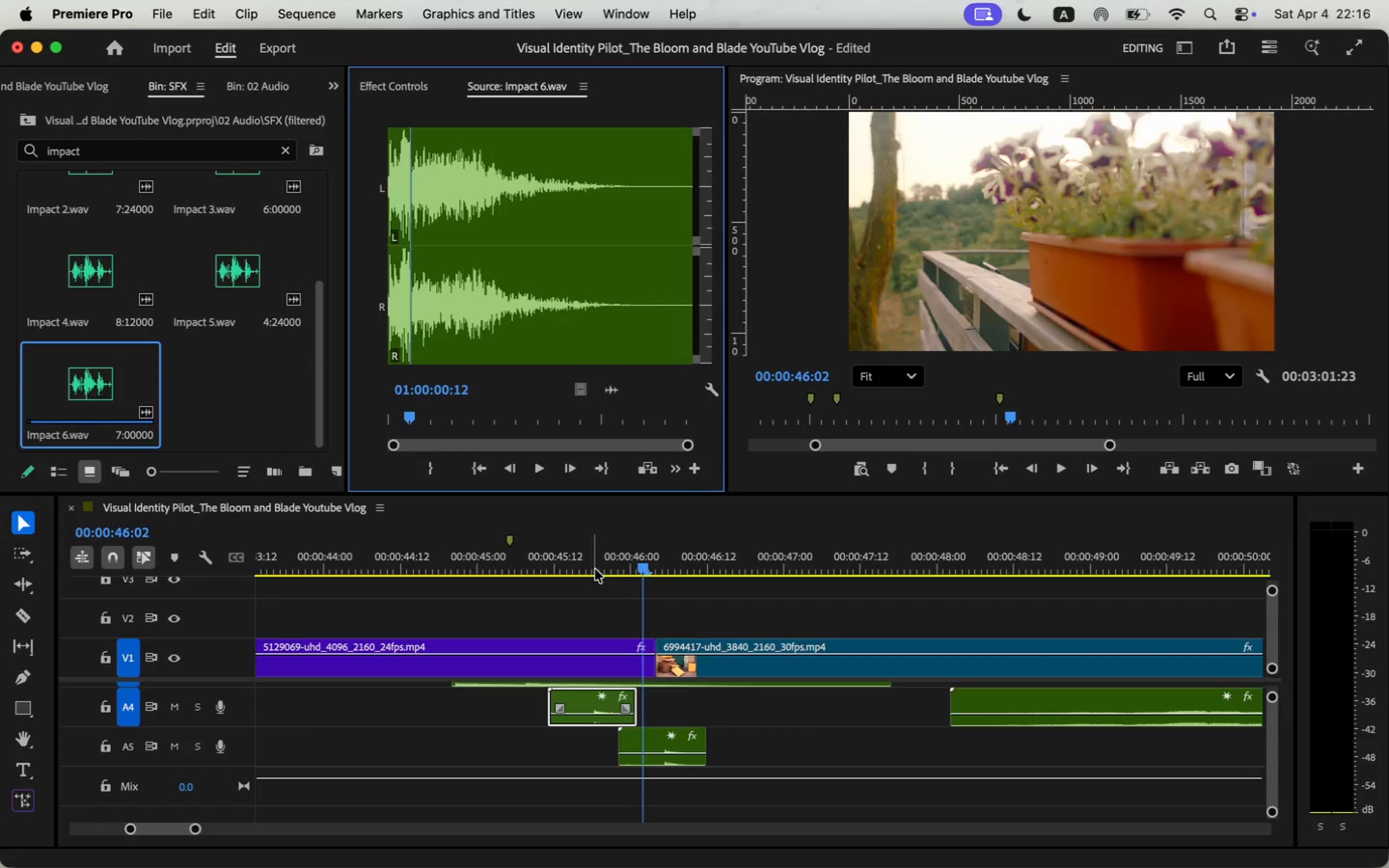 
key(Space)
 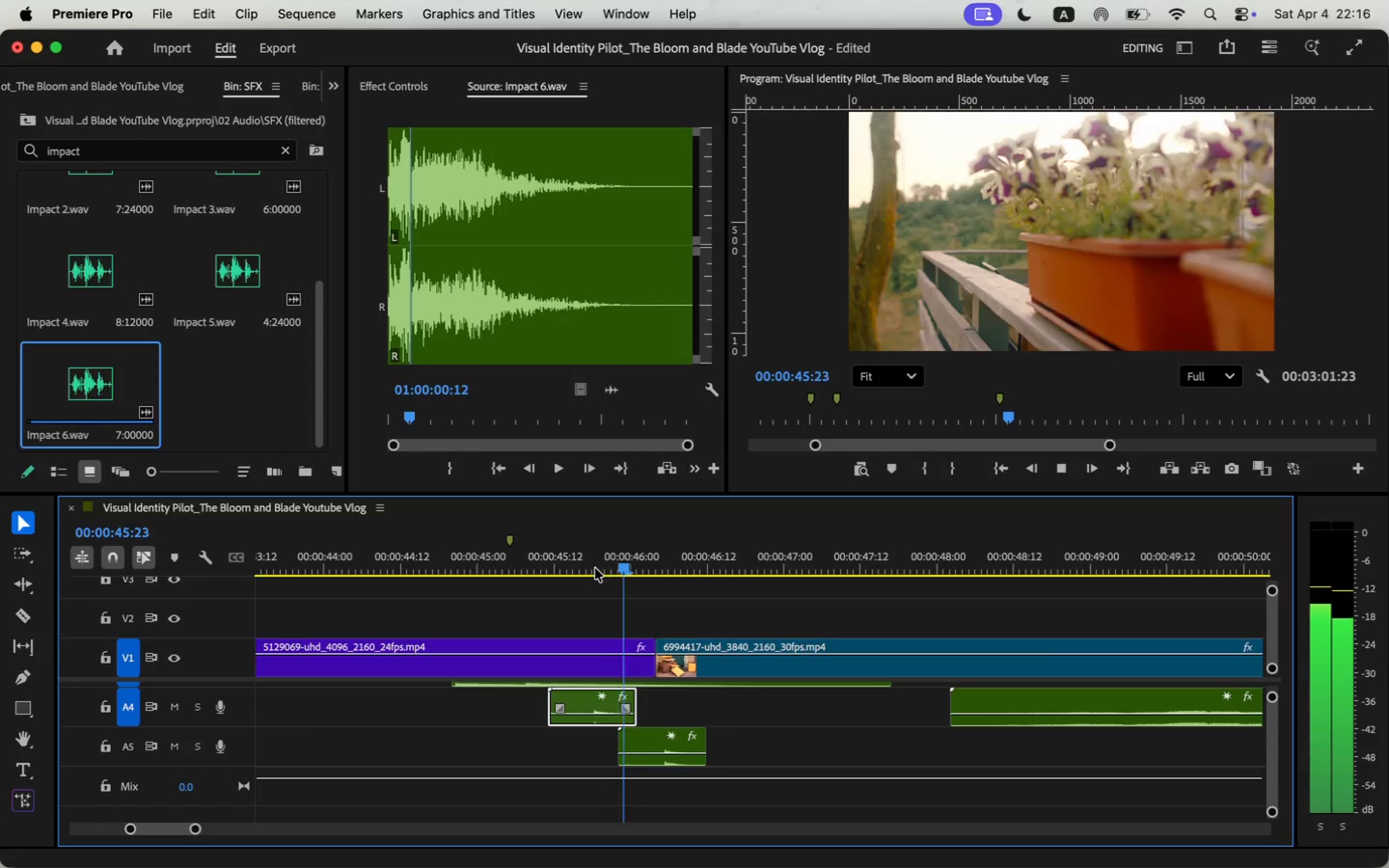 
key(Space)
 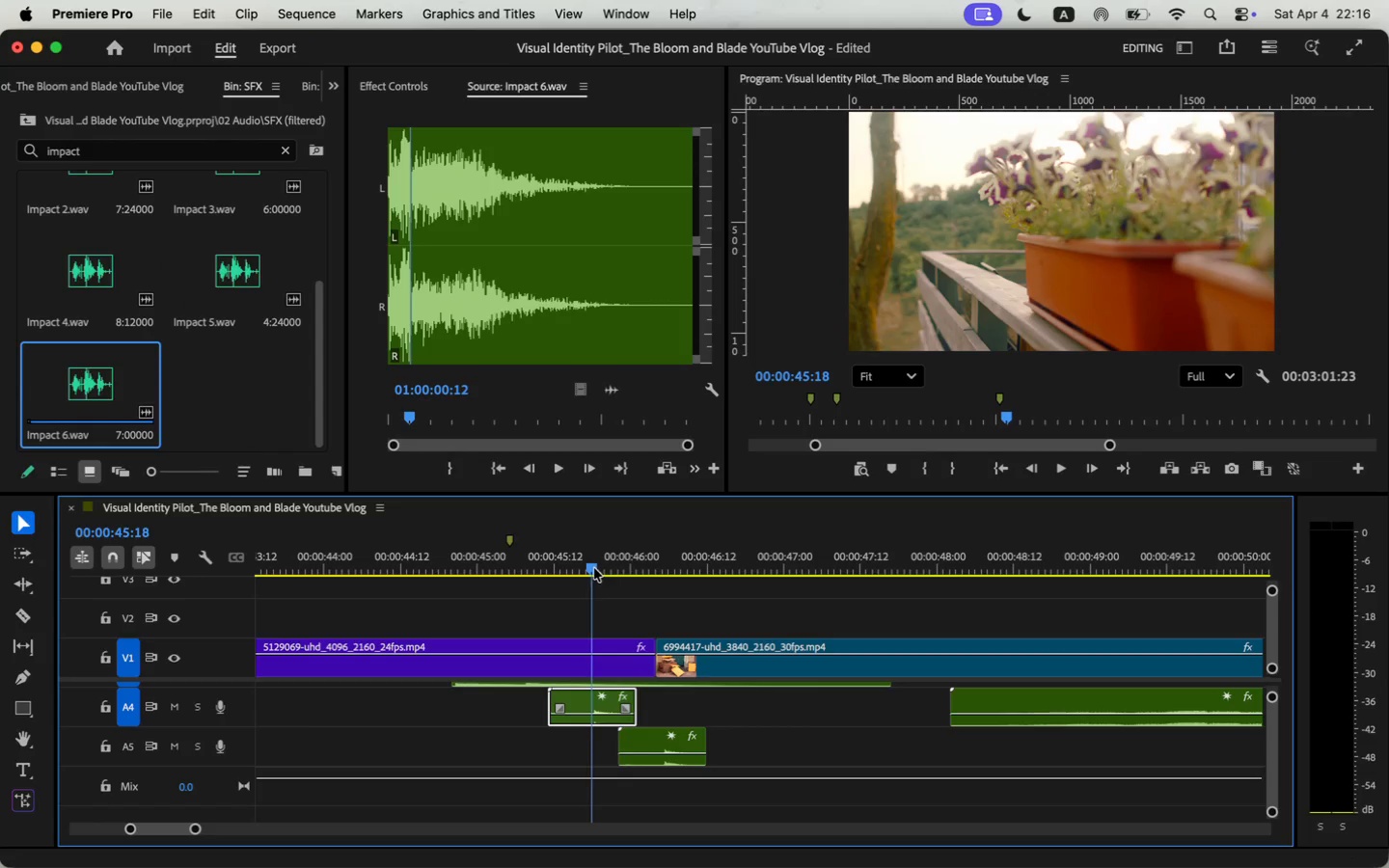 
double_click([554, 563])
 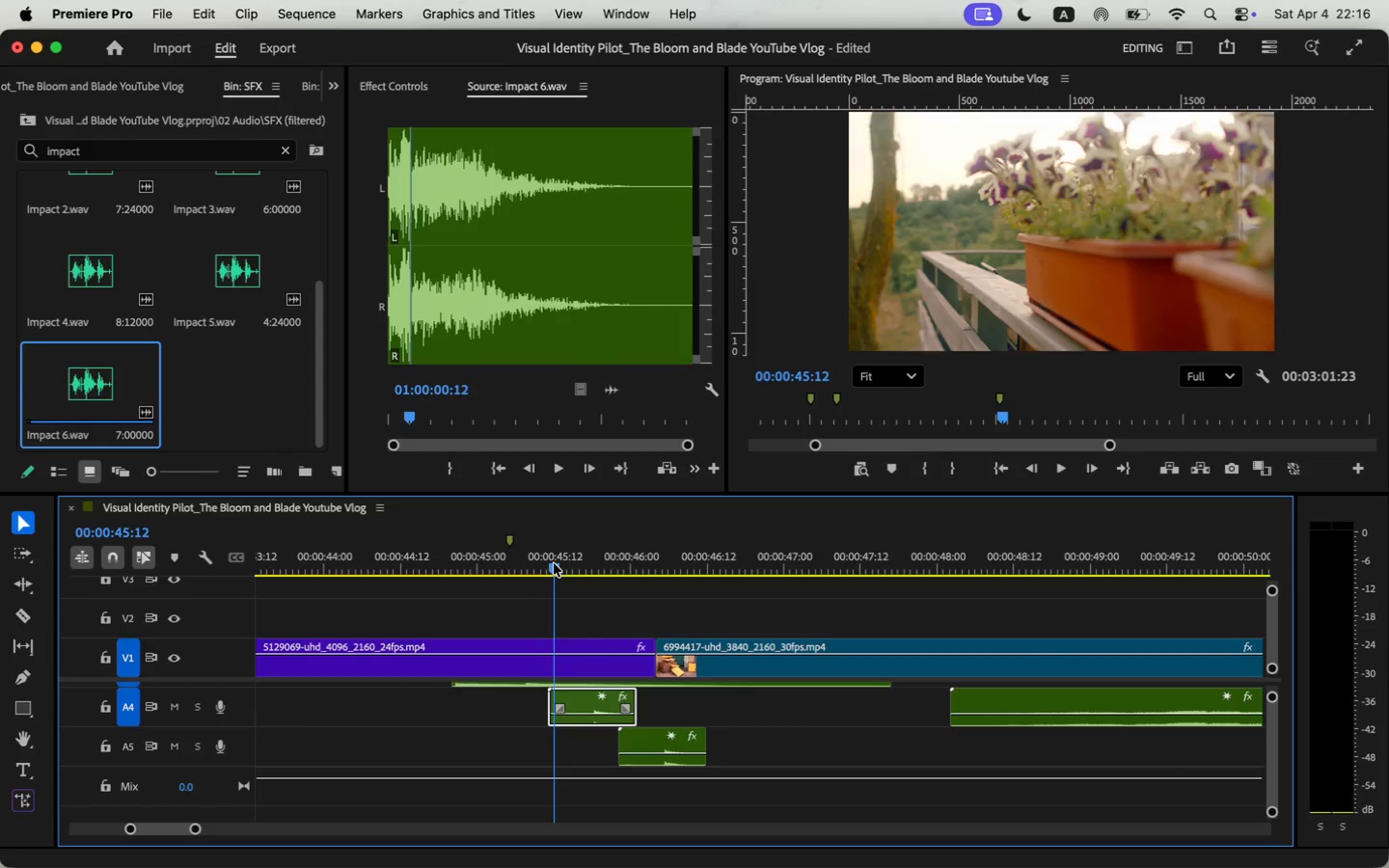 
key(Space)
 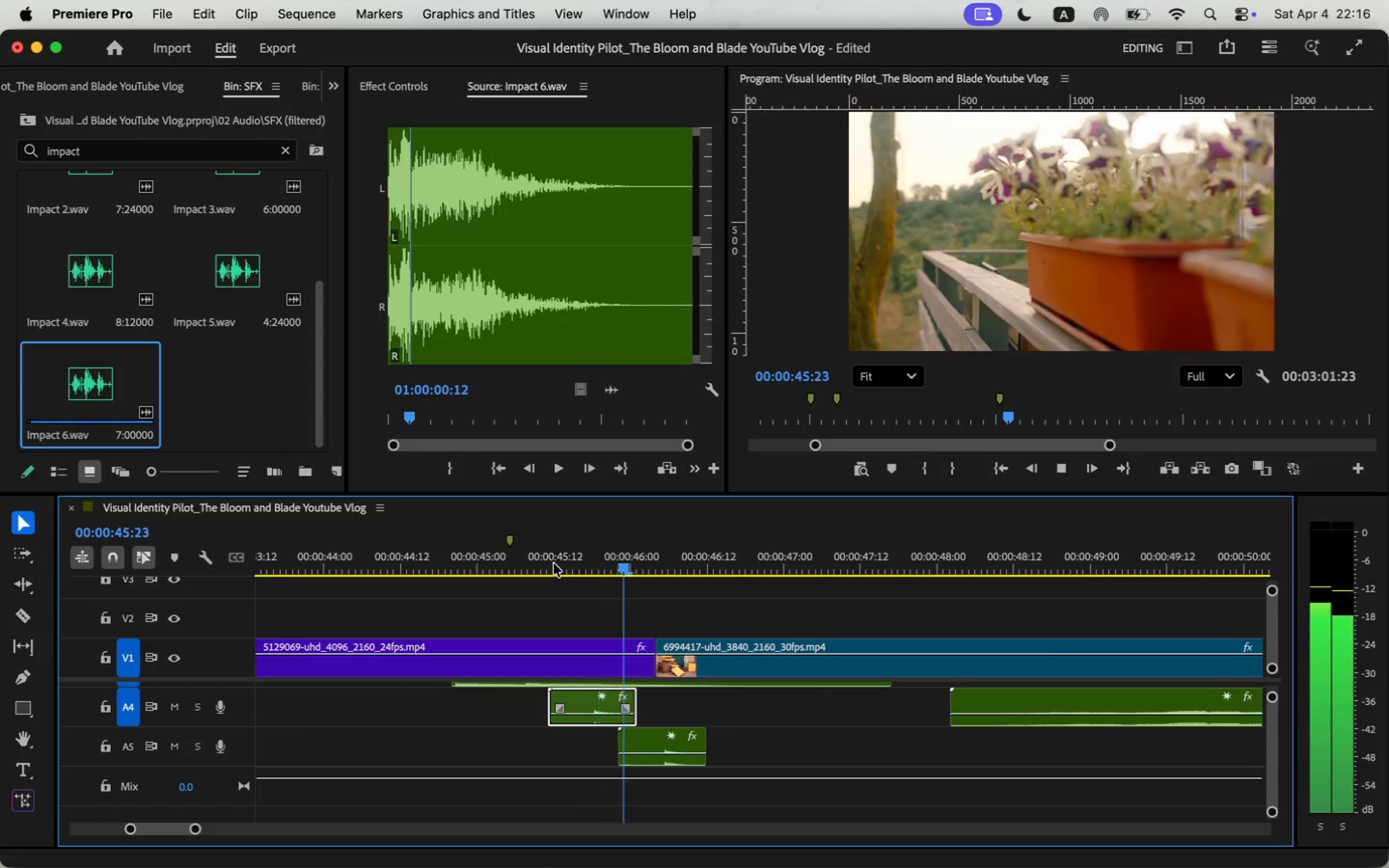 
key(Space)
 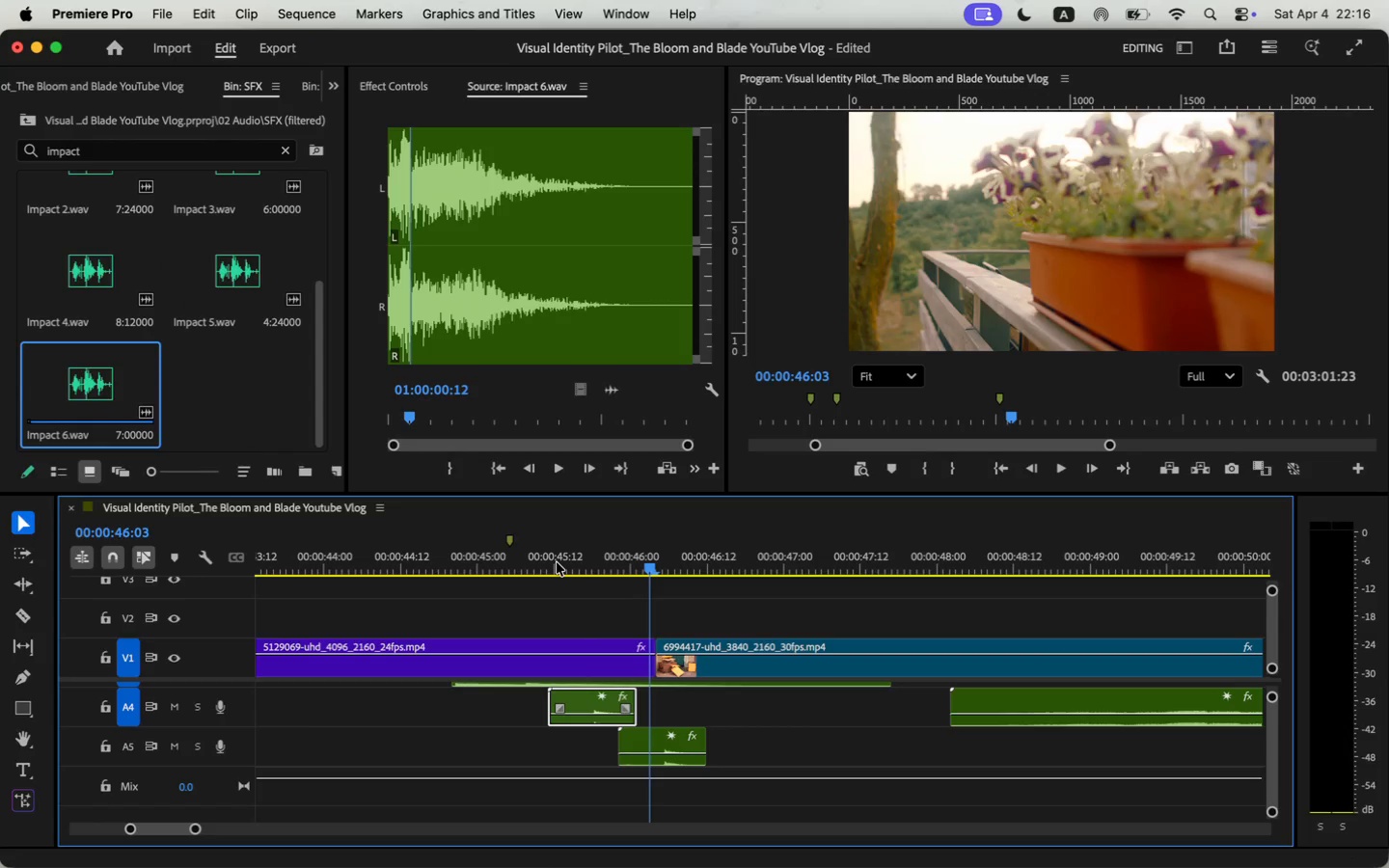 
key(Space)
 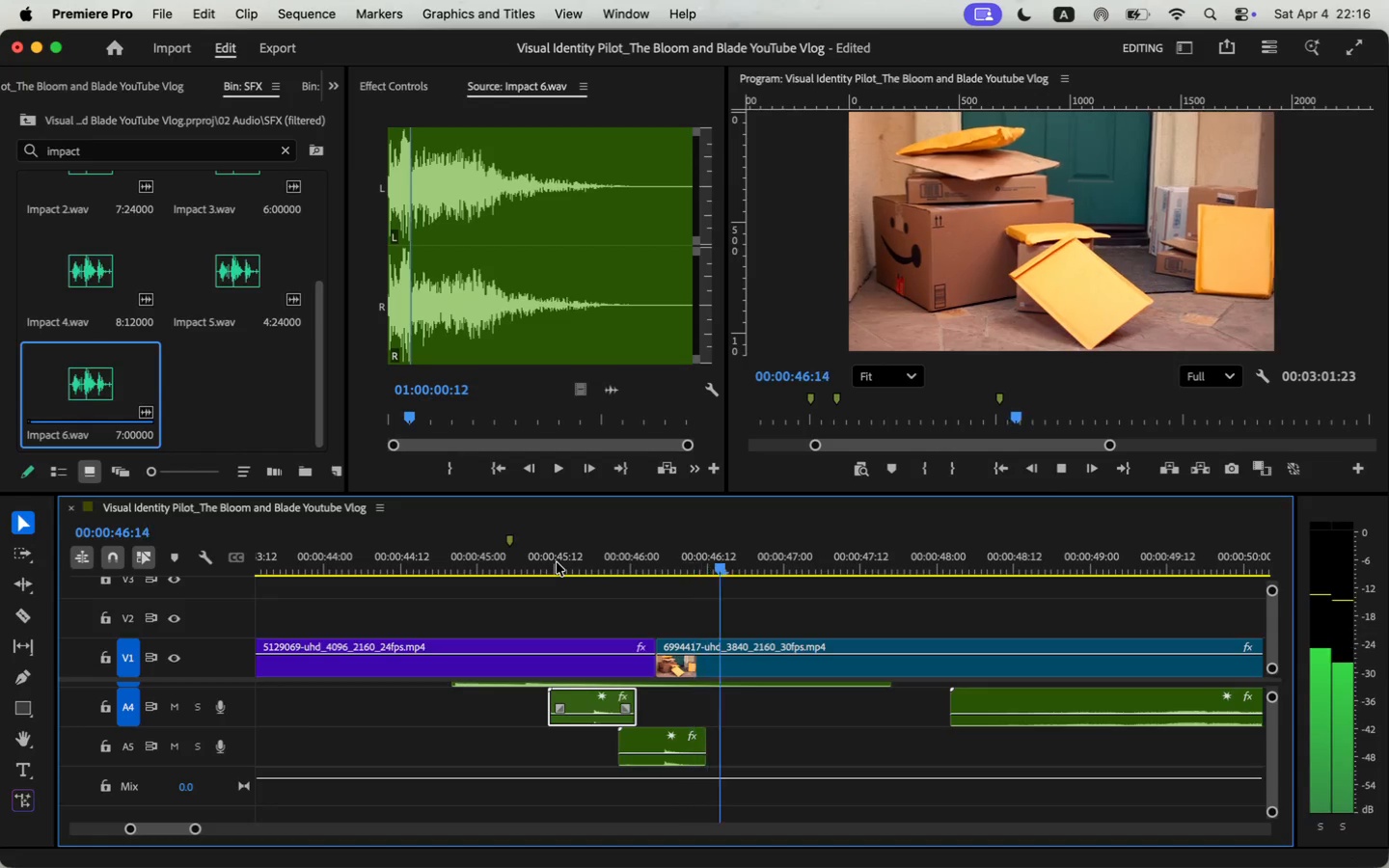 
key(Space)
 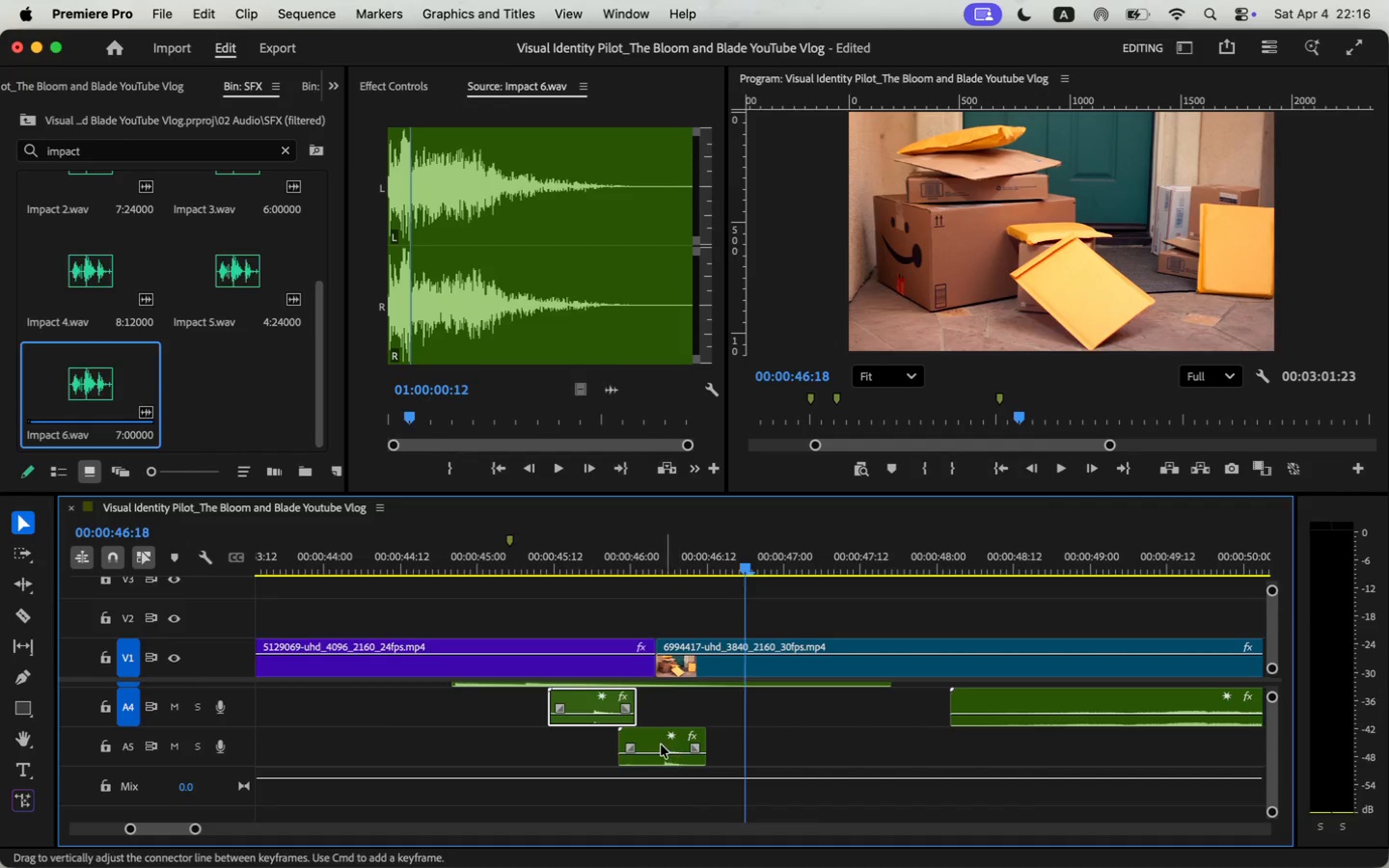 
left_click([656, 742])
 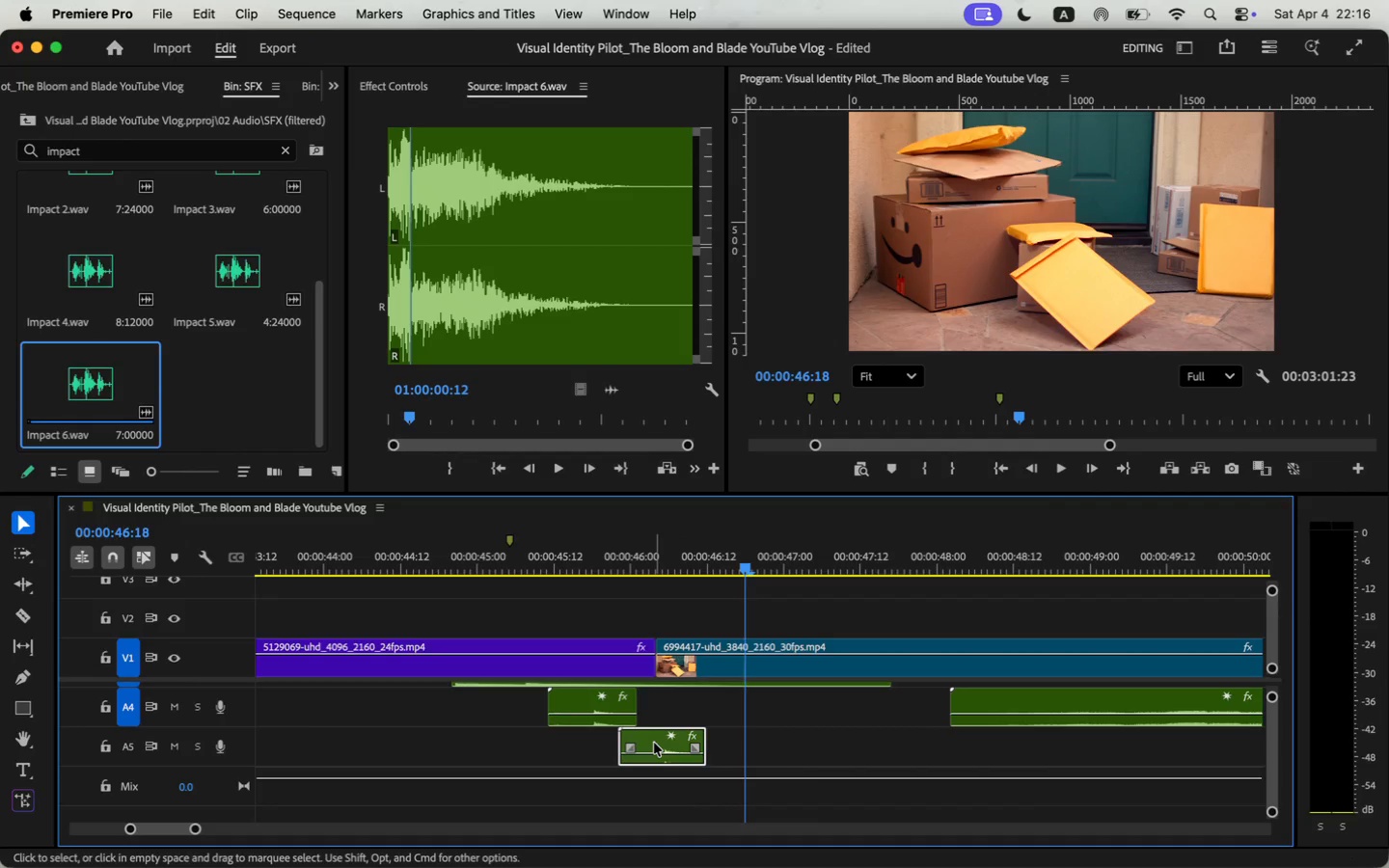 
key(Backspace)
 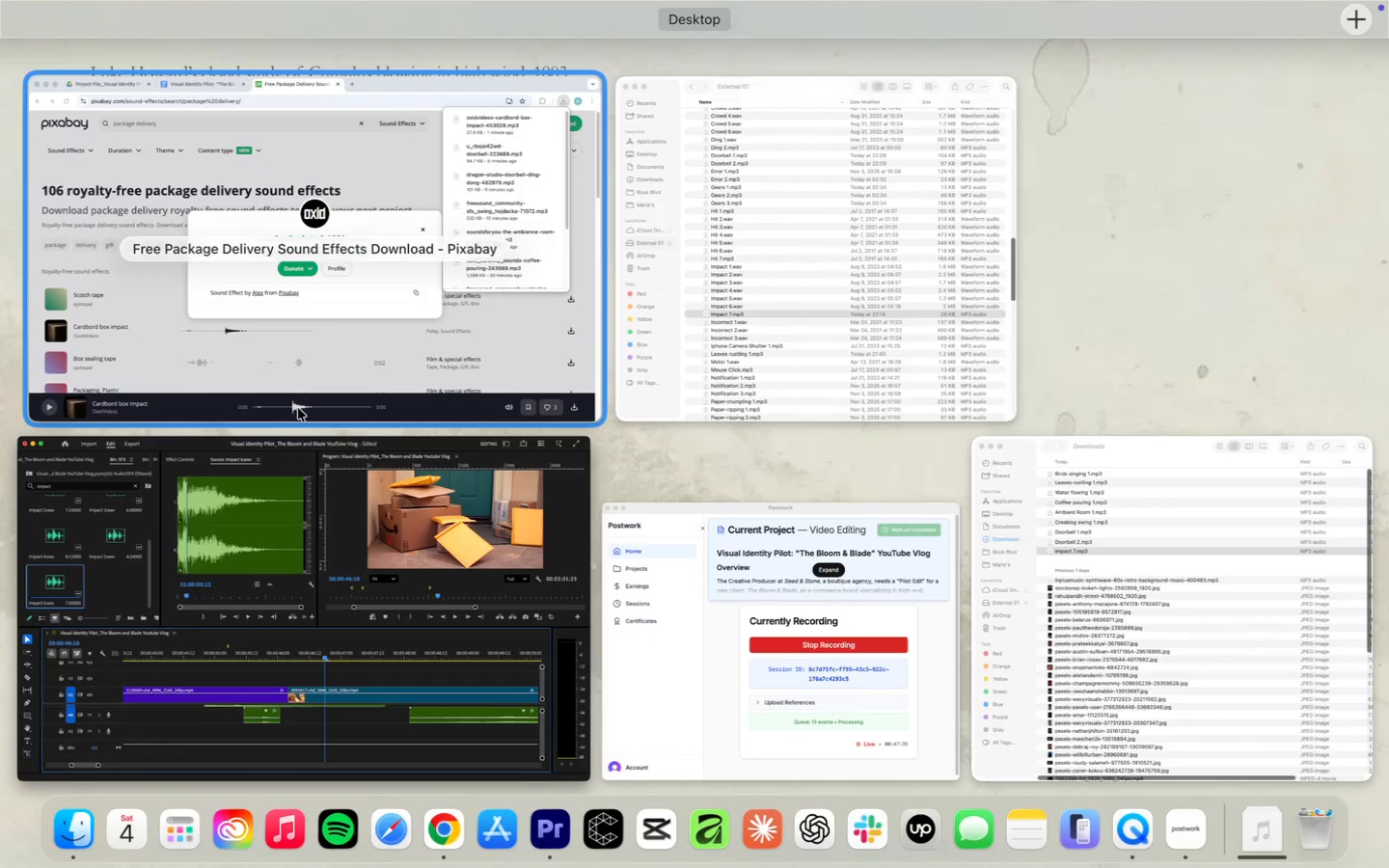 
left_click([313, 336])
 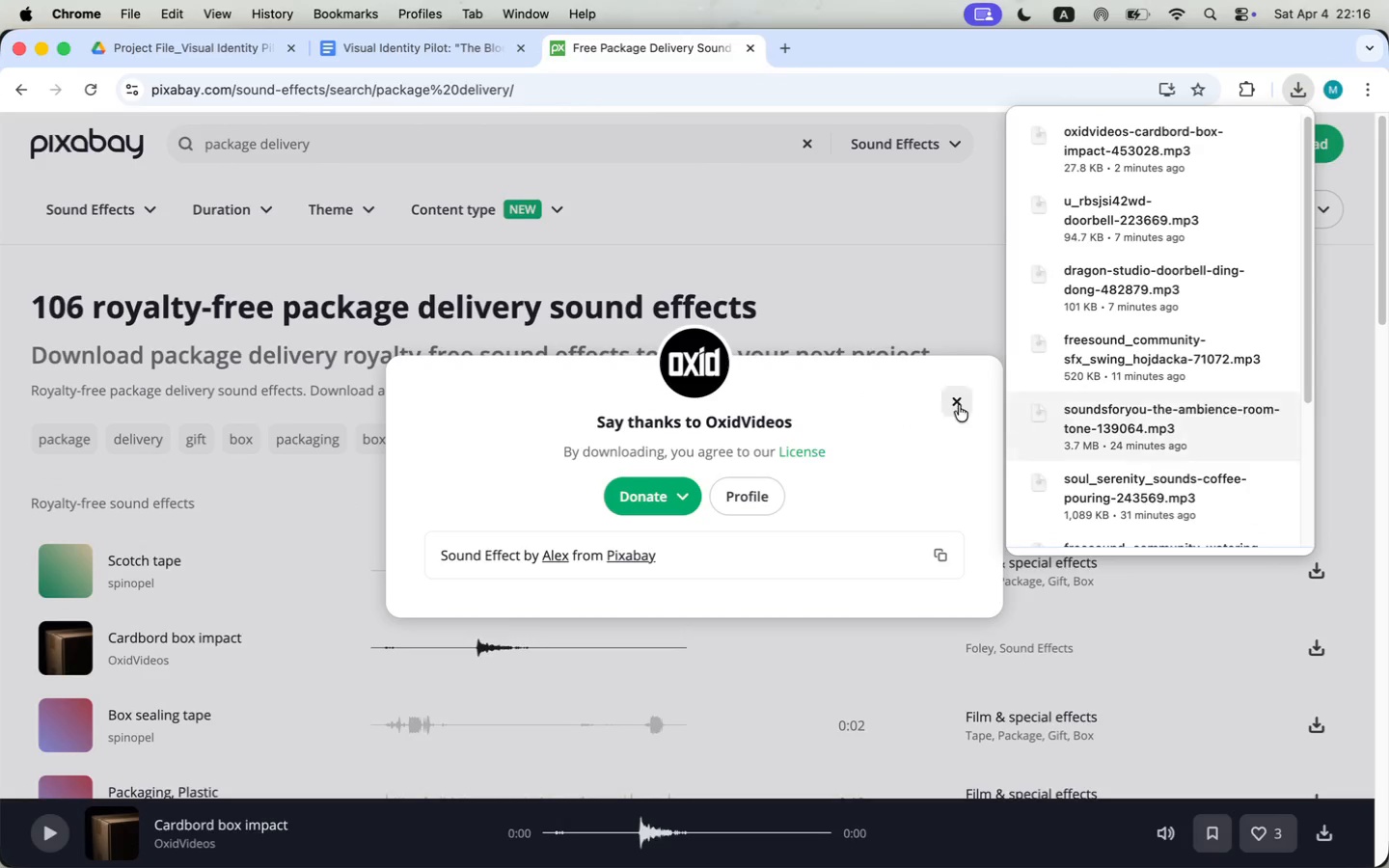 
left_click([956, 402])
 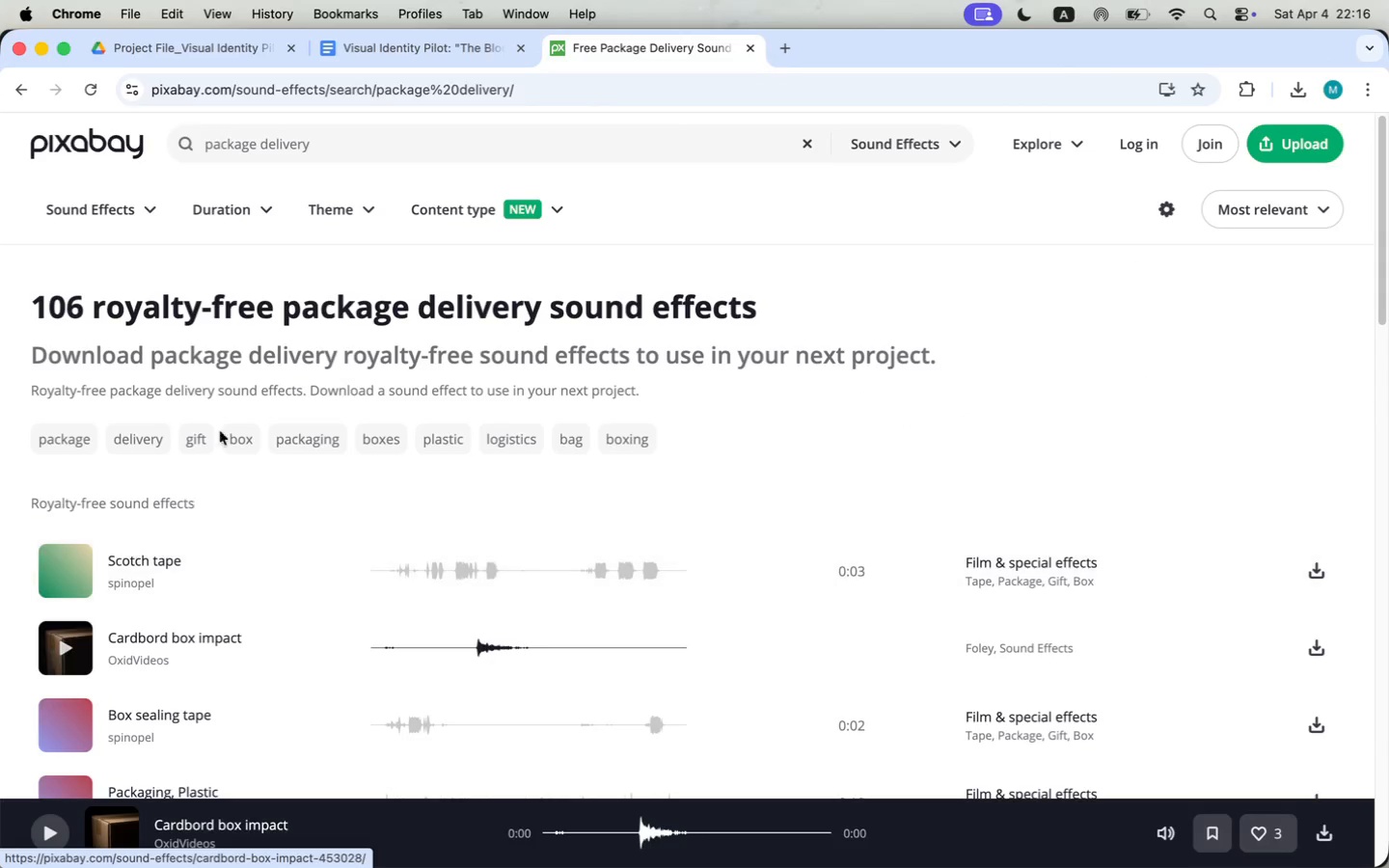 
wait(5.13)
 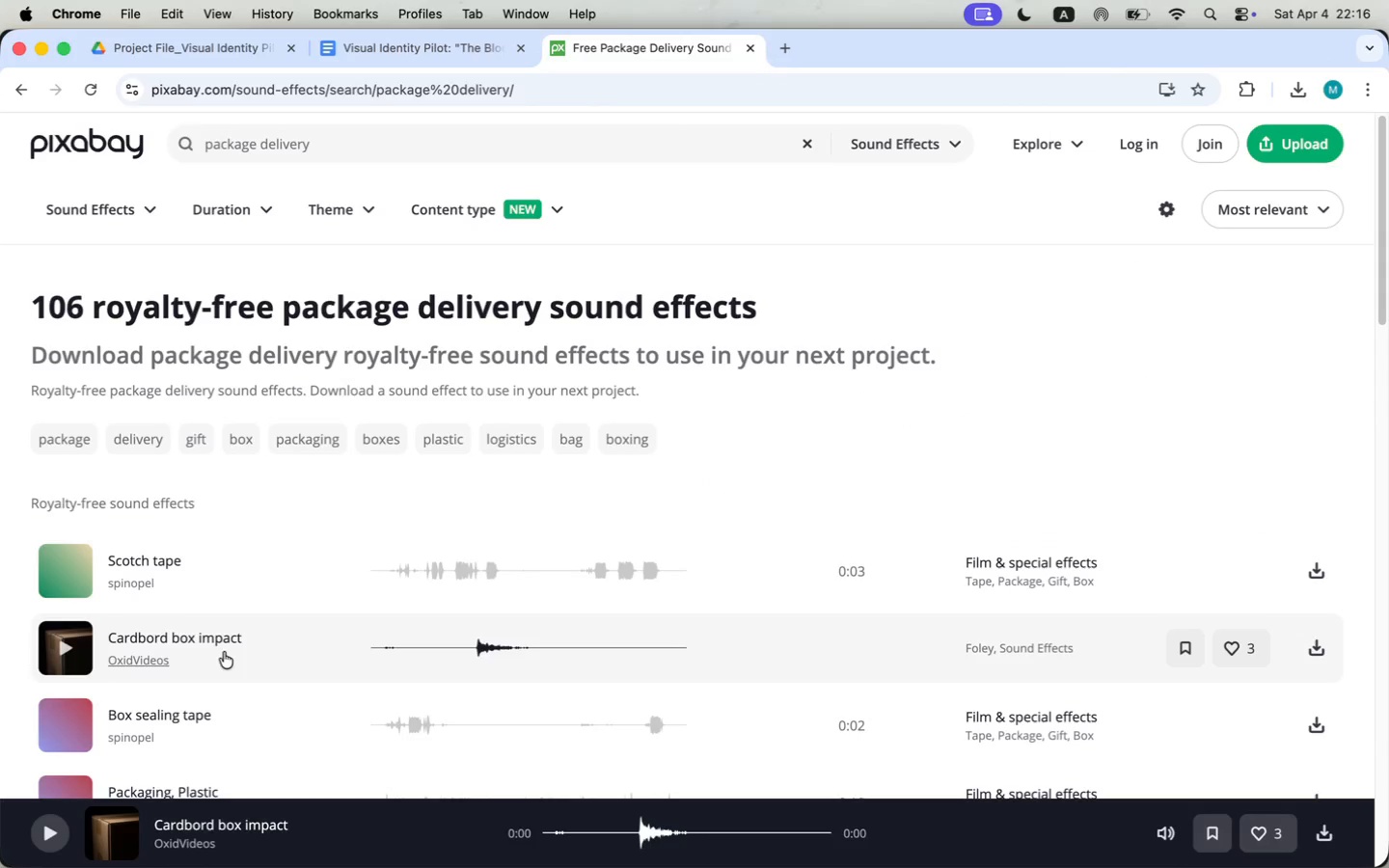 
type(cardbord box)
 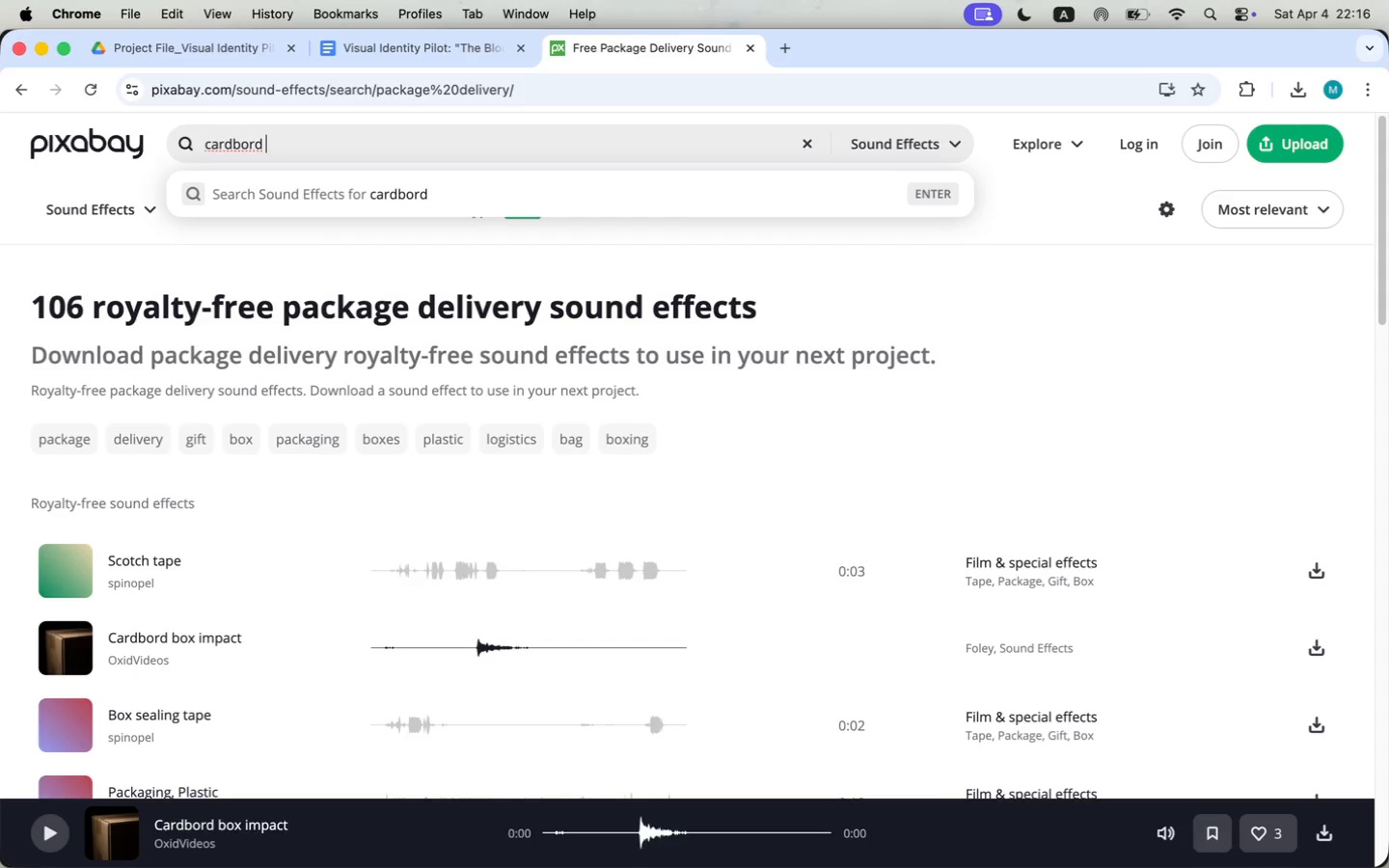 
key(Enter)
 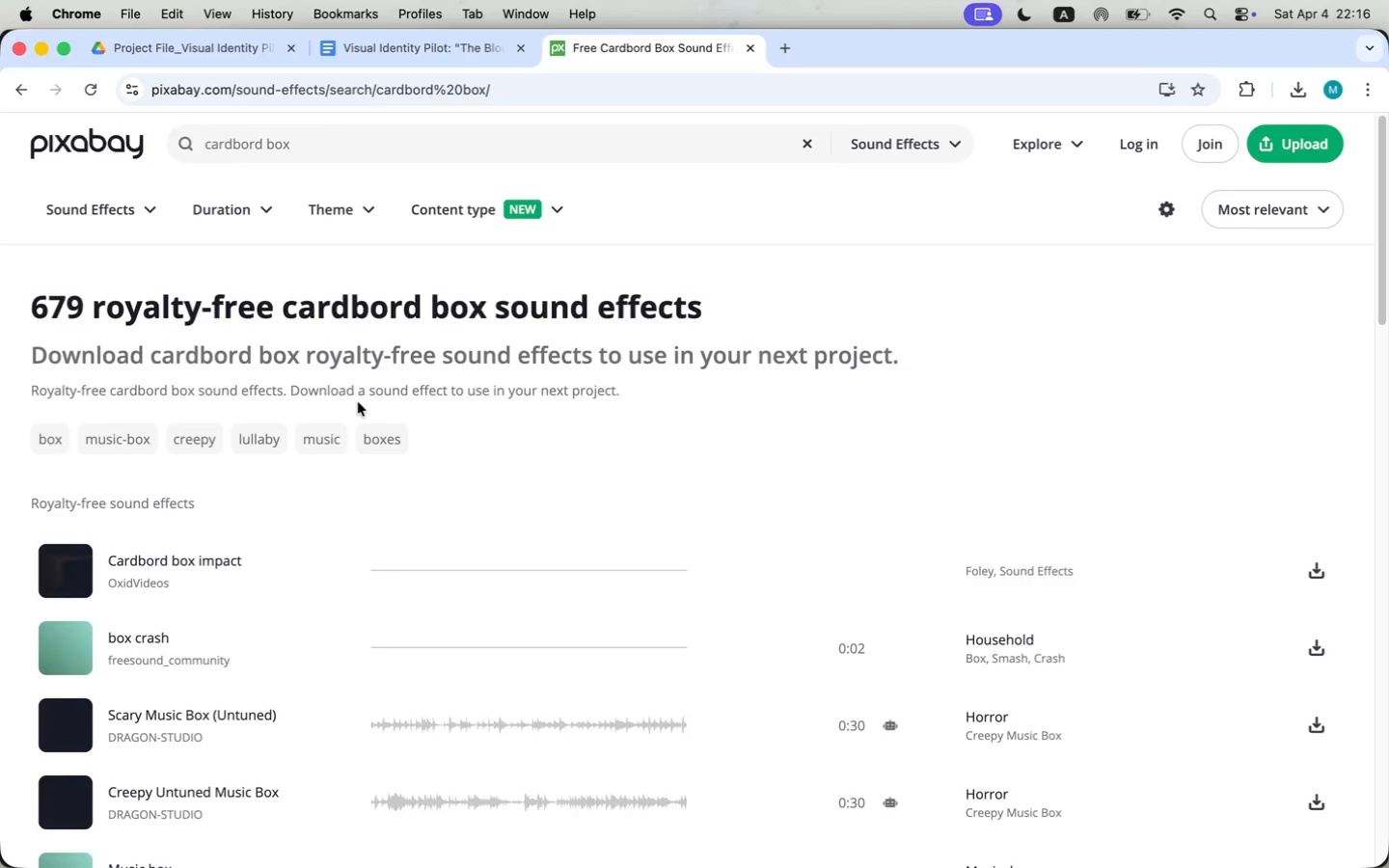 
left_click([63, 648])
 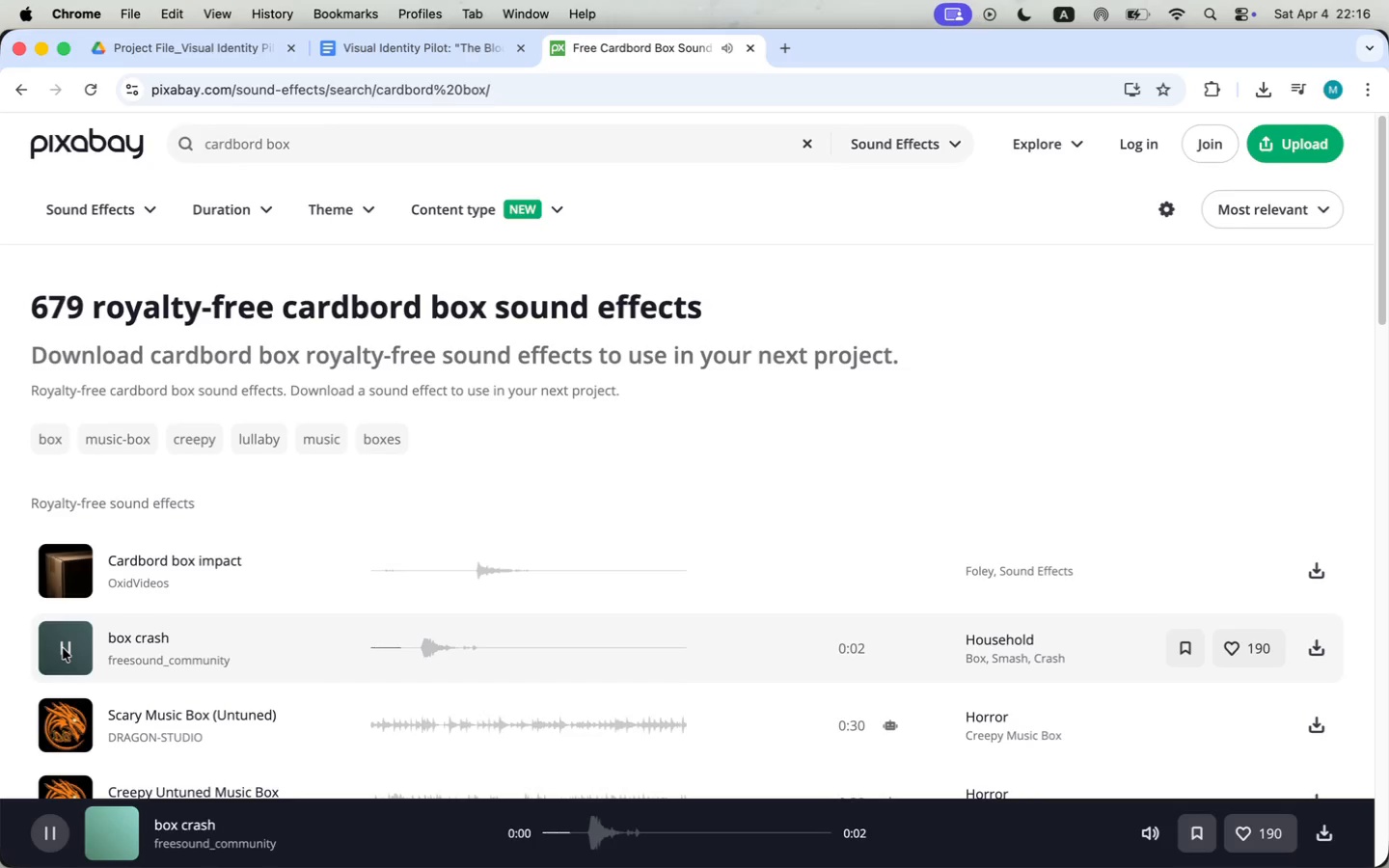 
scroll: coordinate [63, 648], scroll_direction: down, amount: 11.0
 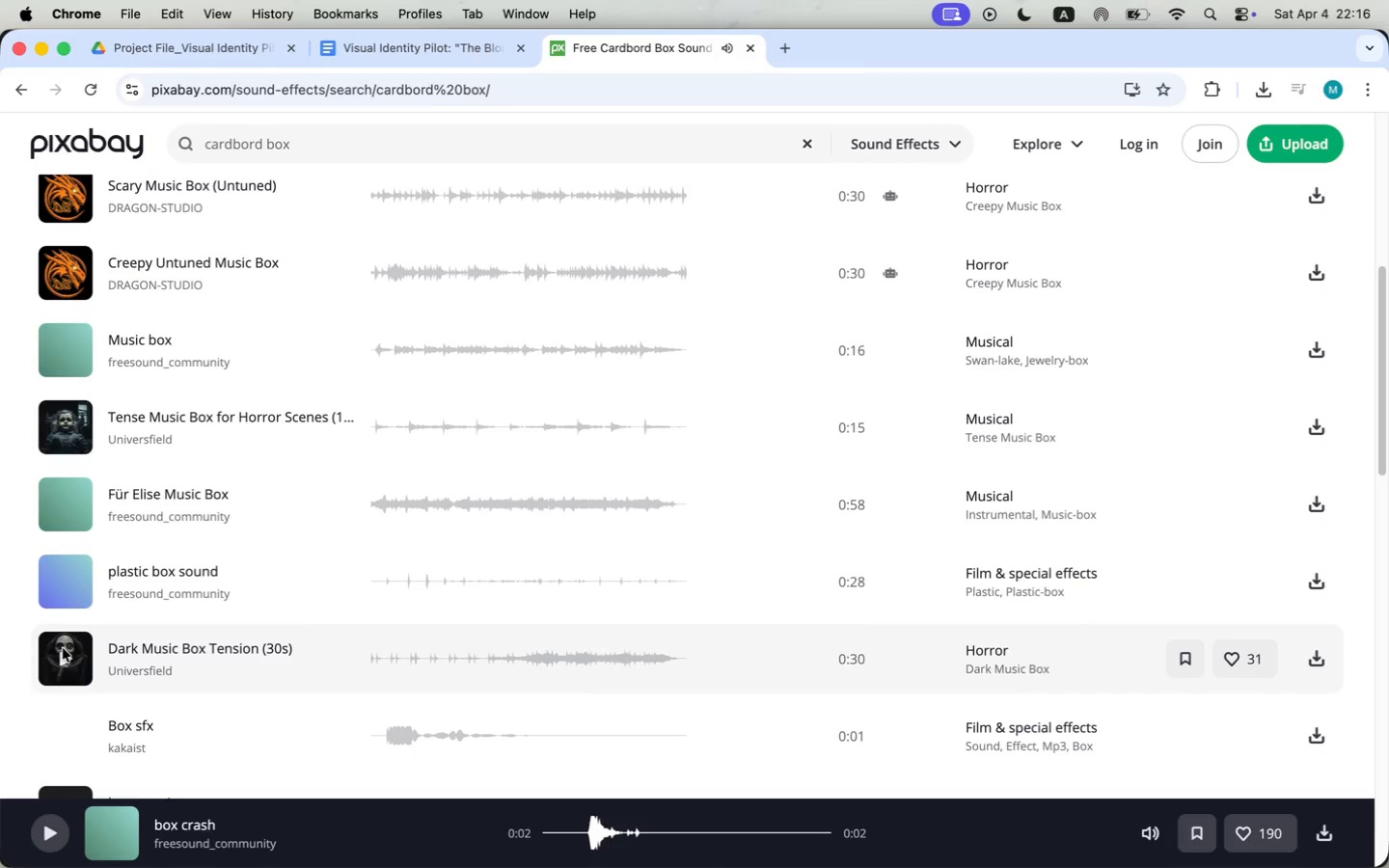 
mouse_move([104, 730])
 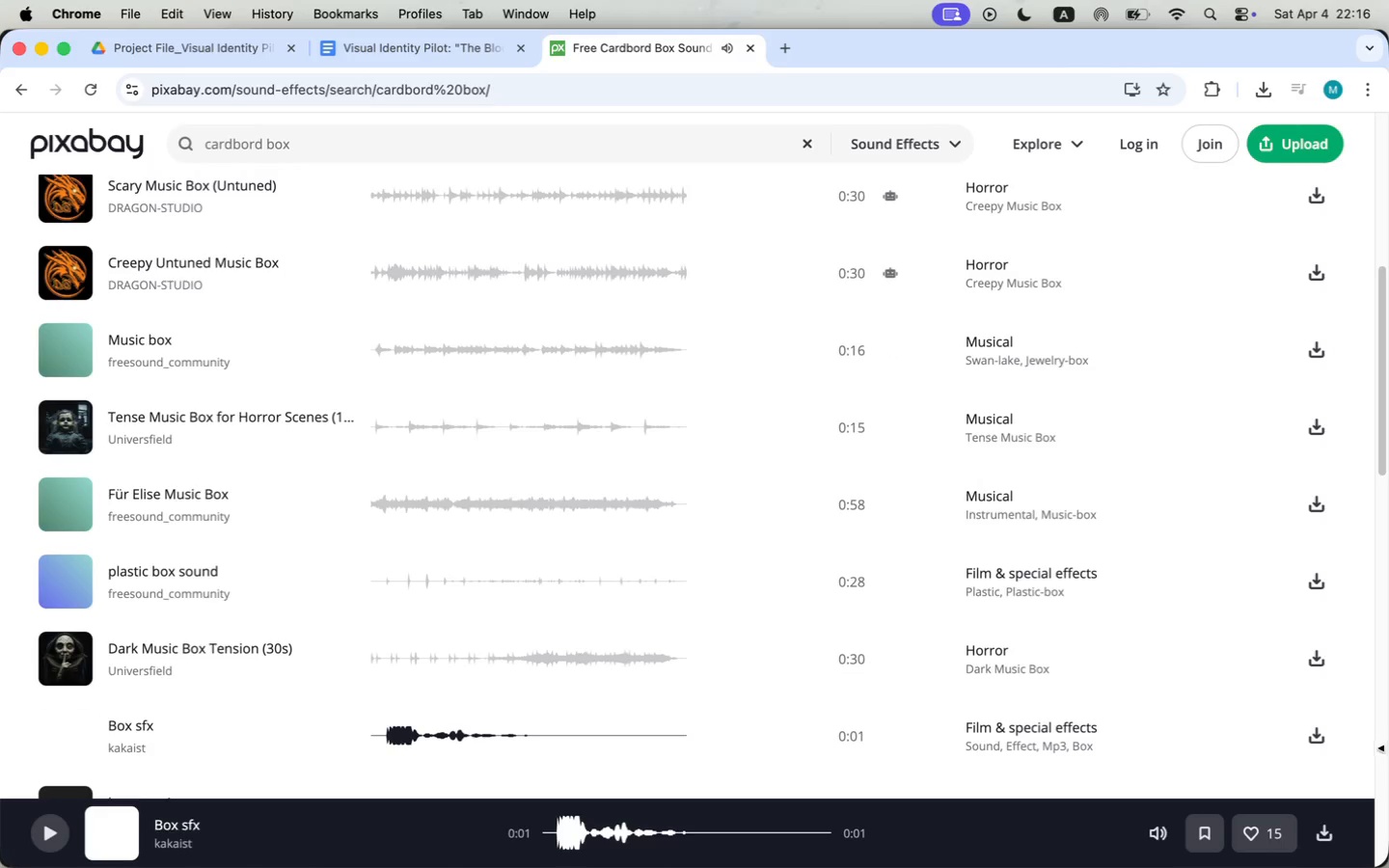 
mouse_move([1305, 744])
 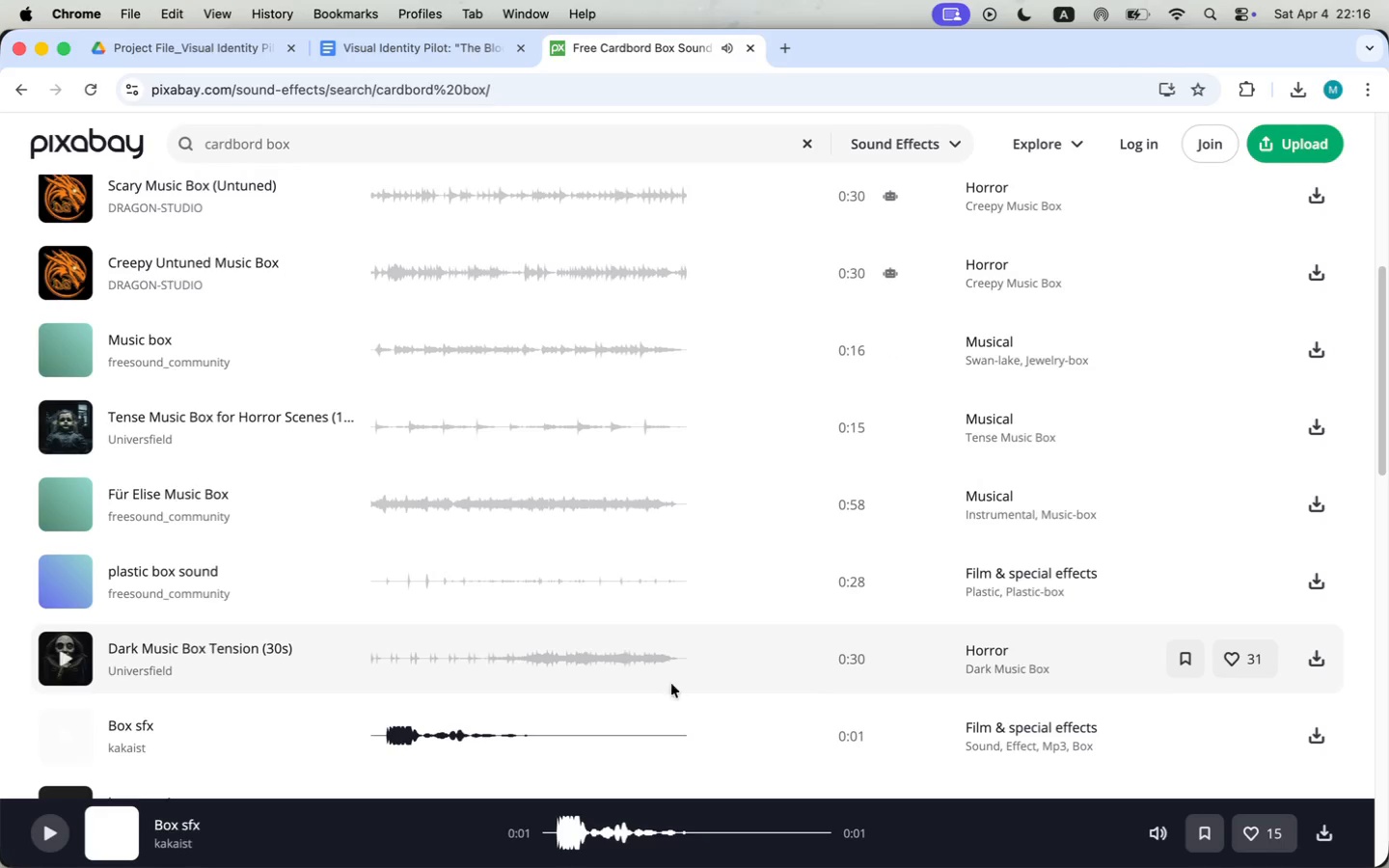 
scroll: coordinate [369, 672], scroll_direction: down, amount: 10.0
 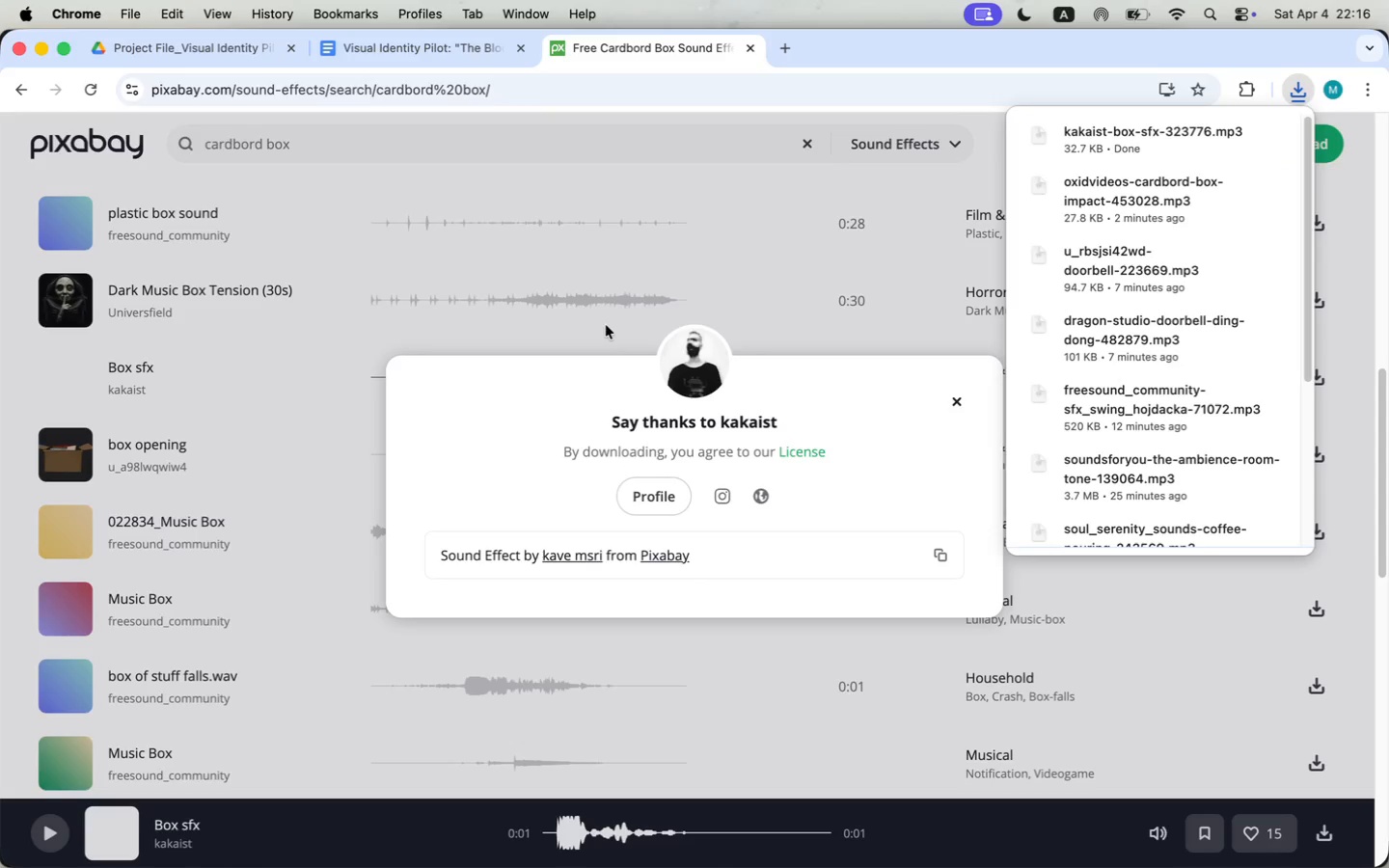 
left_click([69, 684])
 